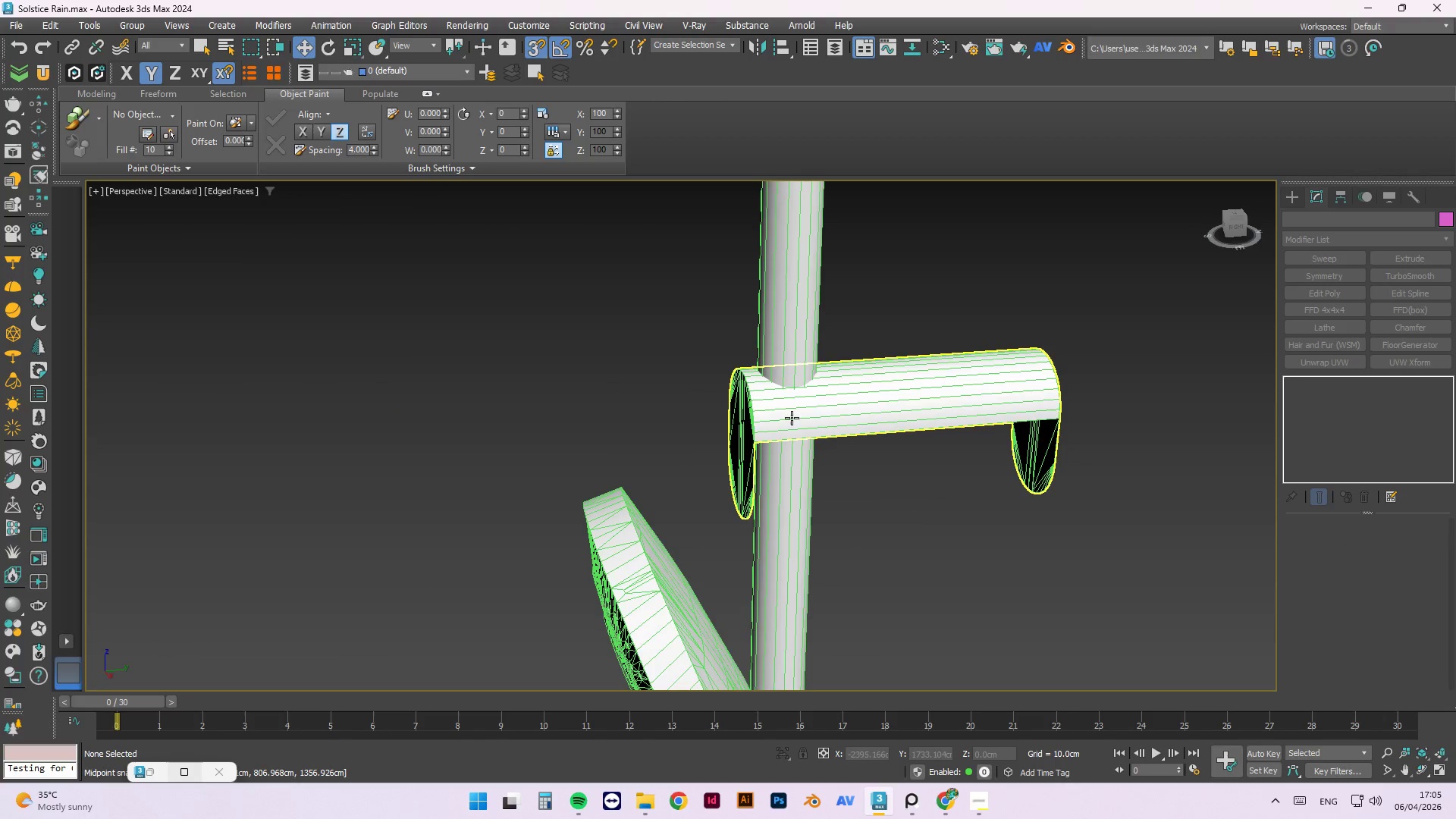 
key(Control+ControlLeft)
 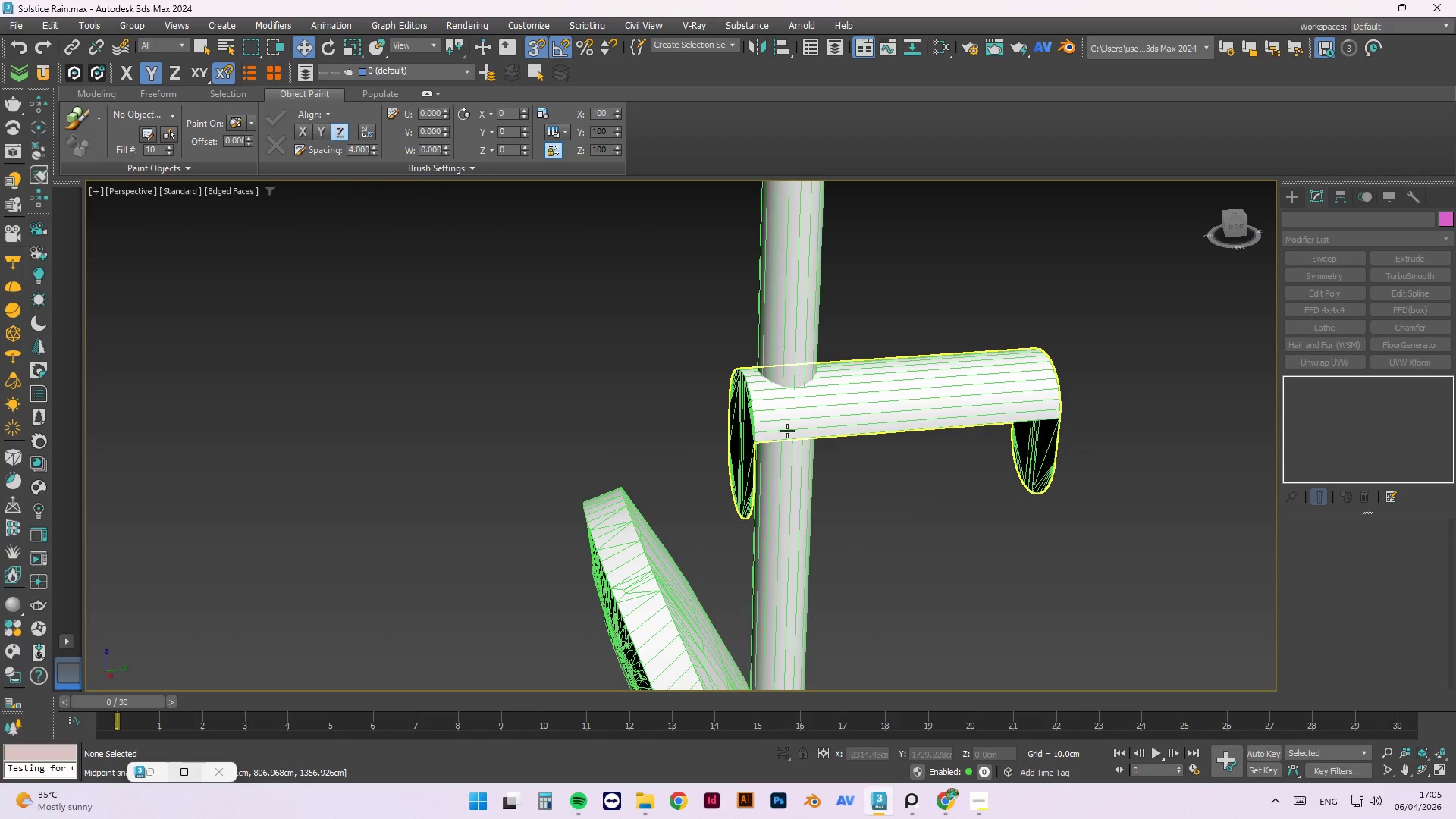 
key(Control+Z)
 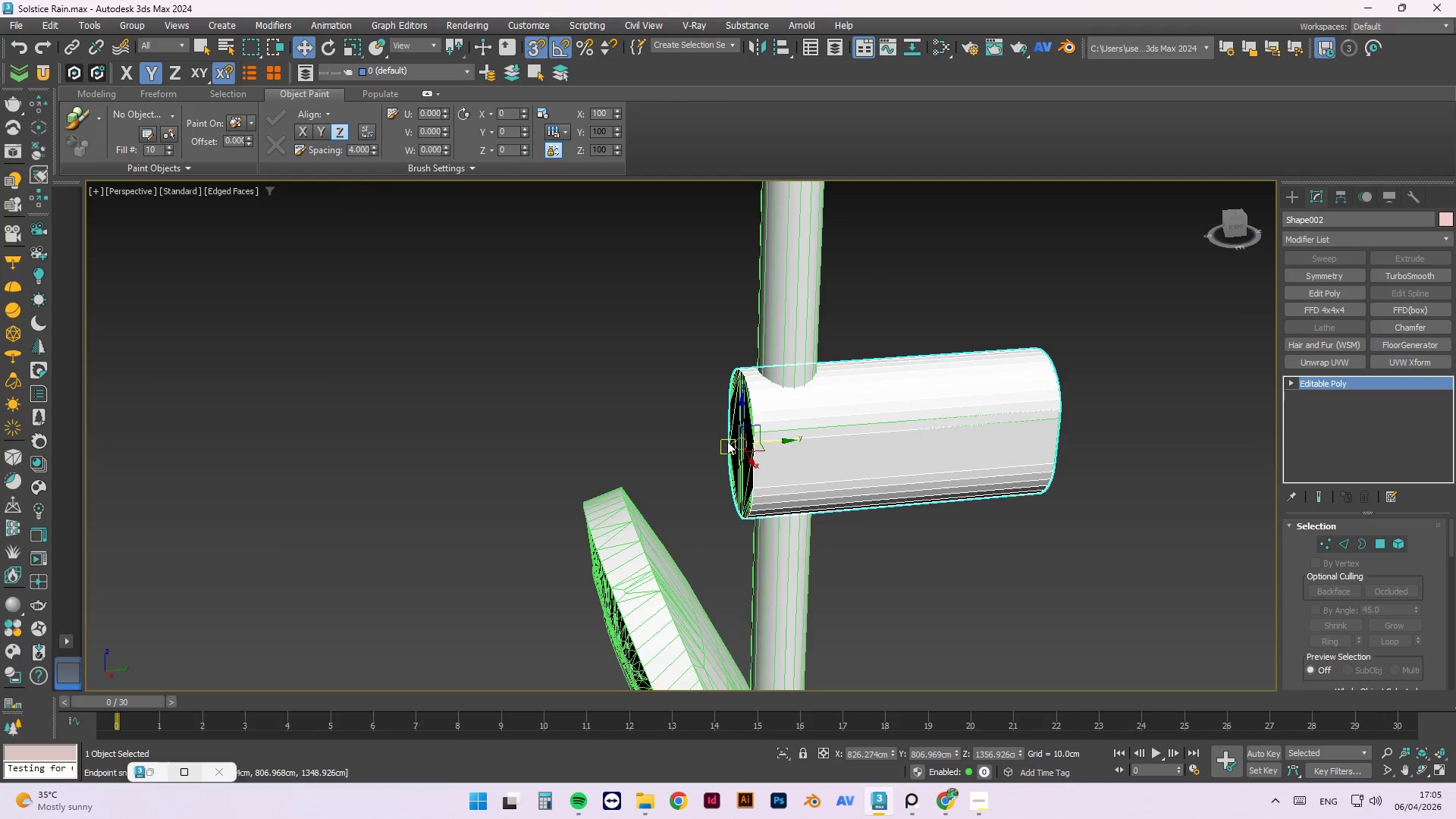 
scroll: coordinate [729, 439], scroll_direction: up, amount: 2.0
 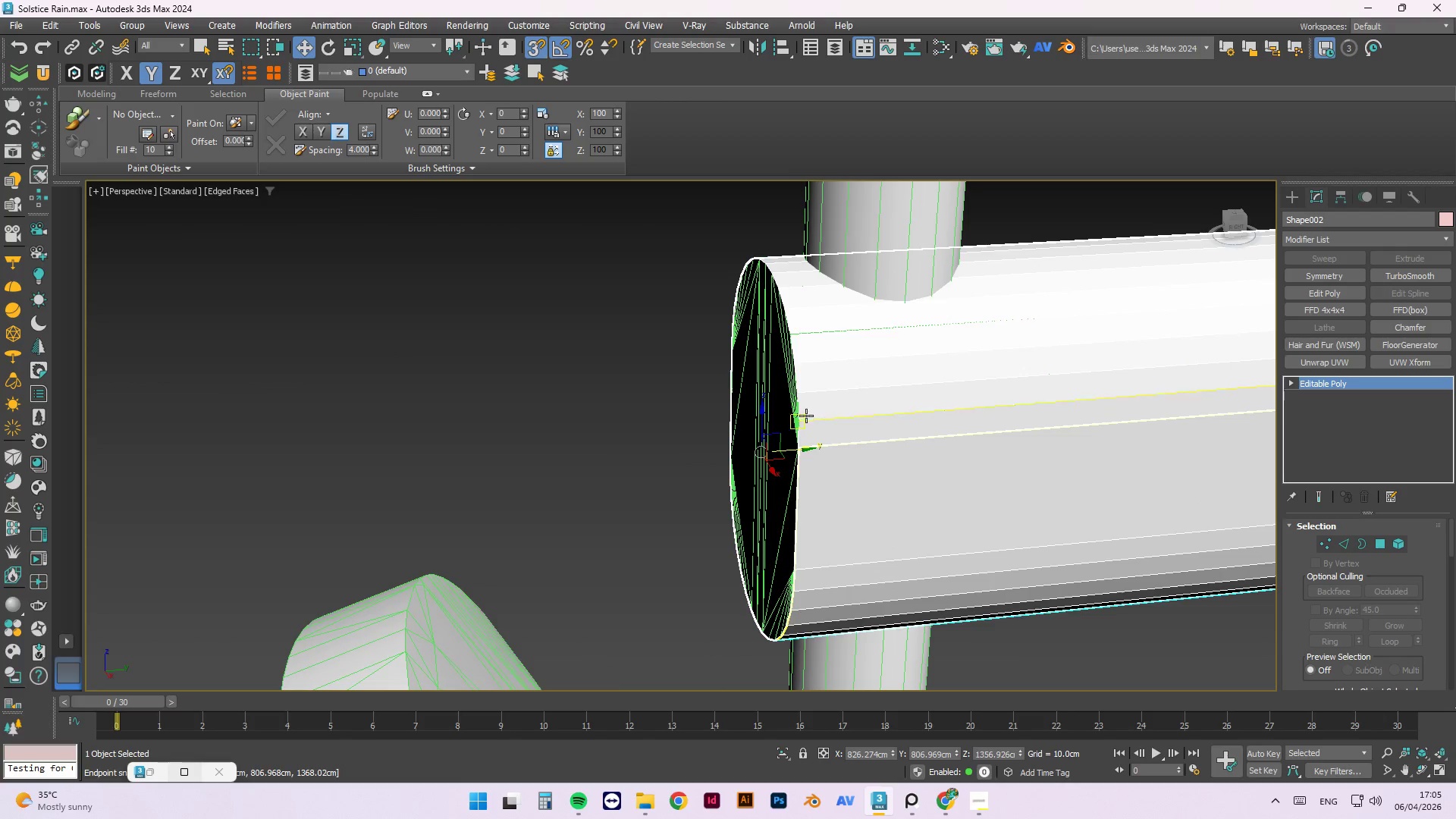 
left_click([816, 409])
 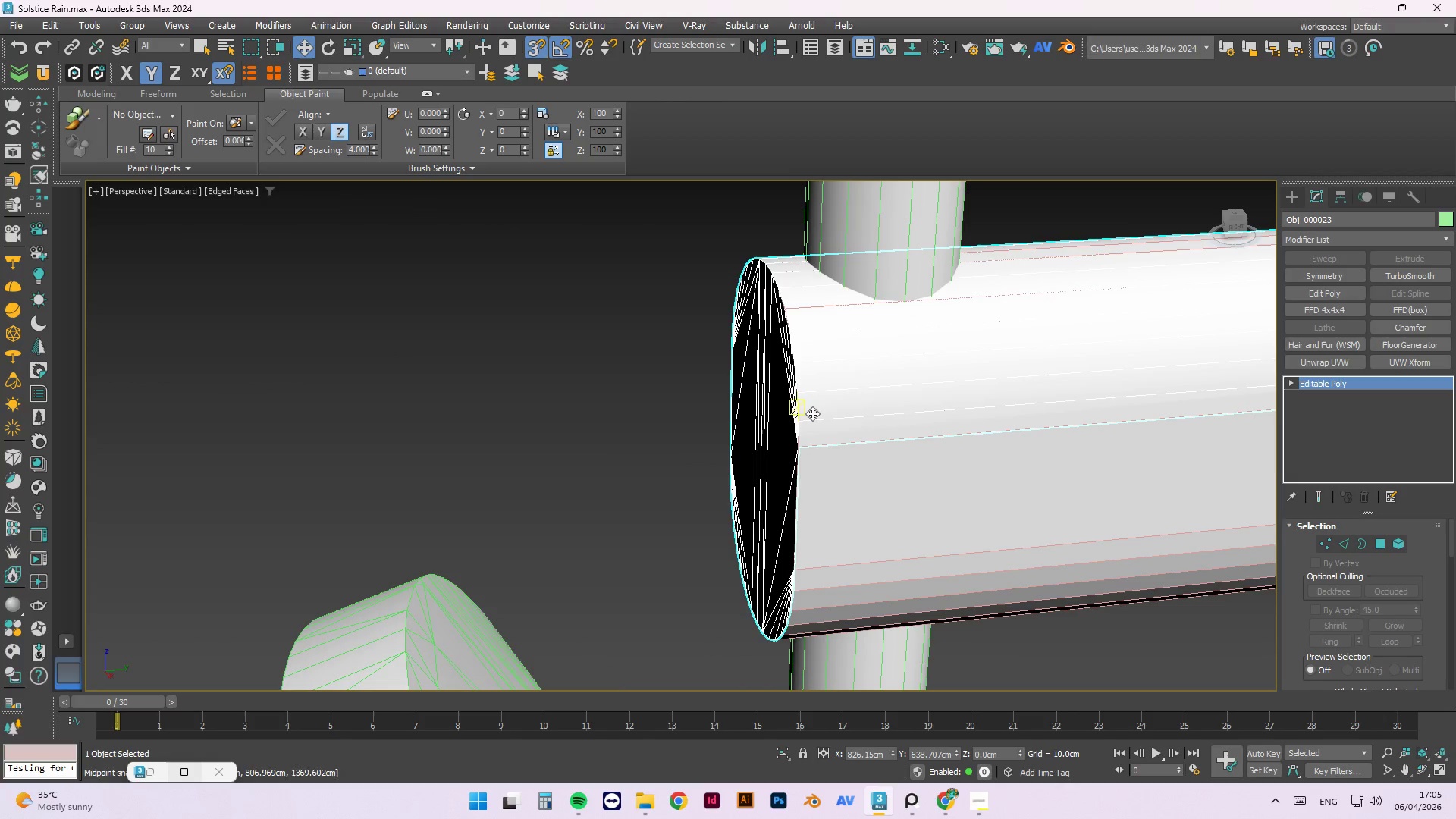 
key(Delete)
 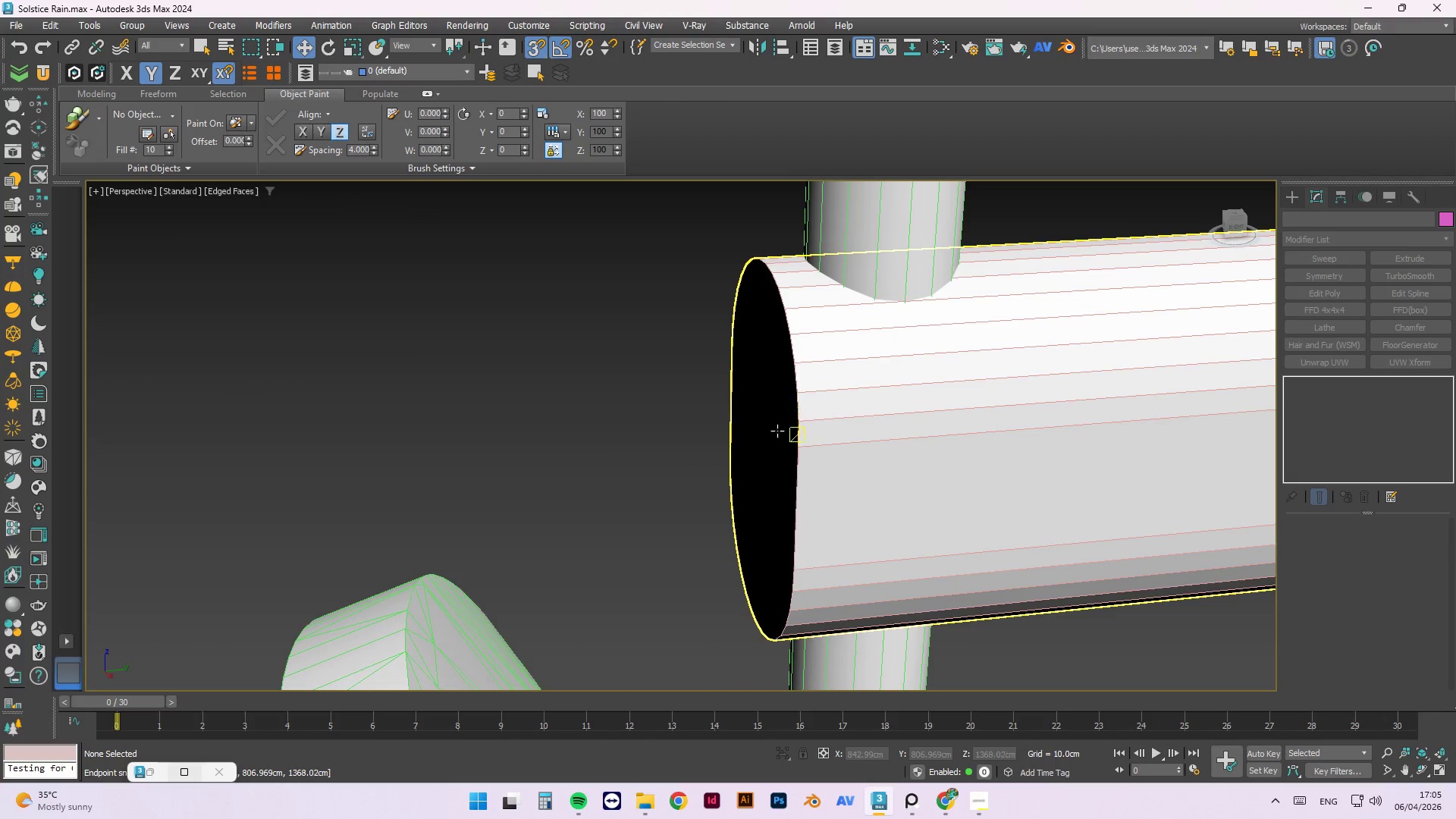 
hold_key(key=AltLeft, duration=1.52)
 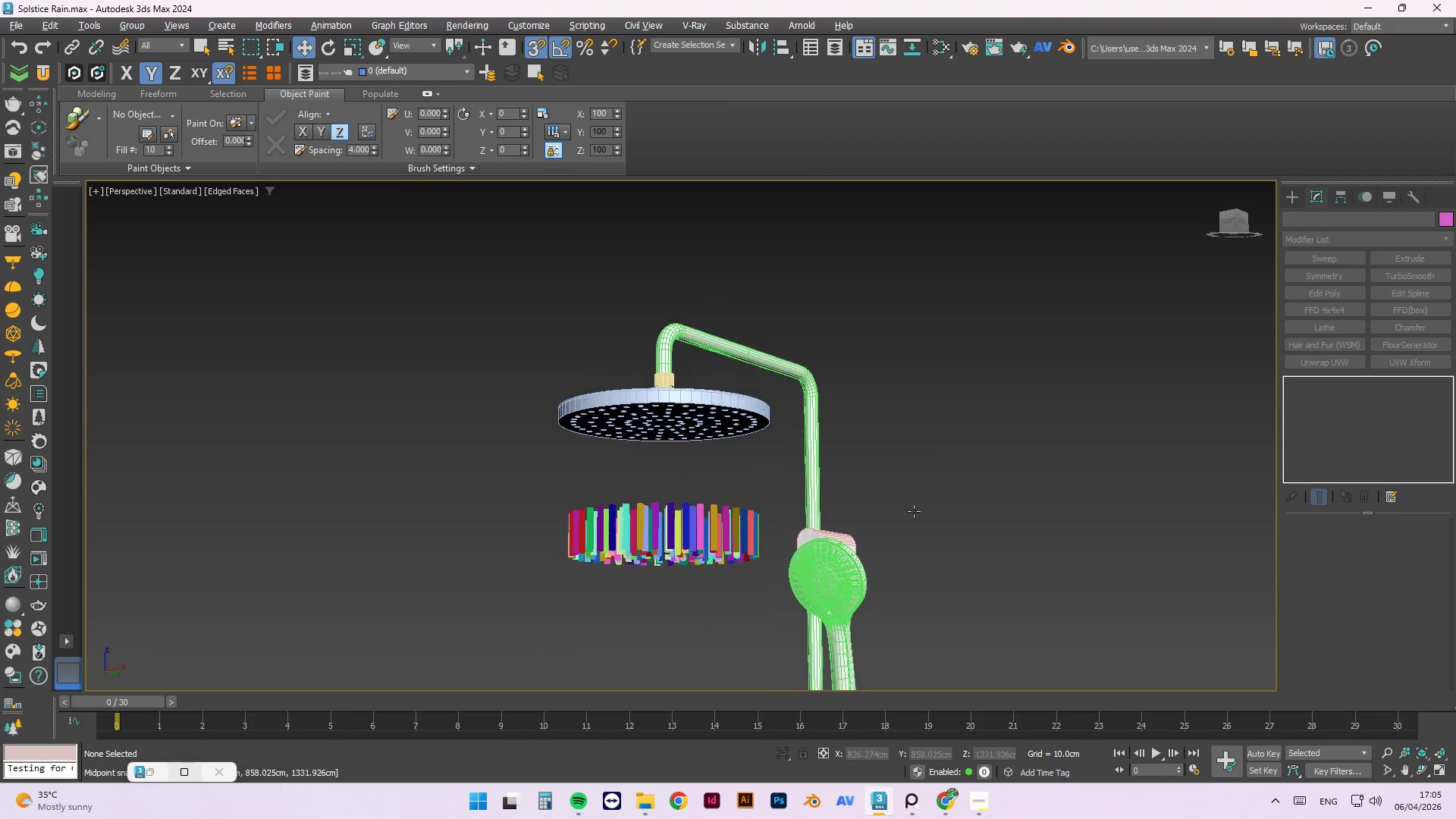 
scroll: coordinate [850, 595], scroll_direction: down, amount: 5.0
 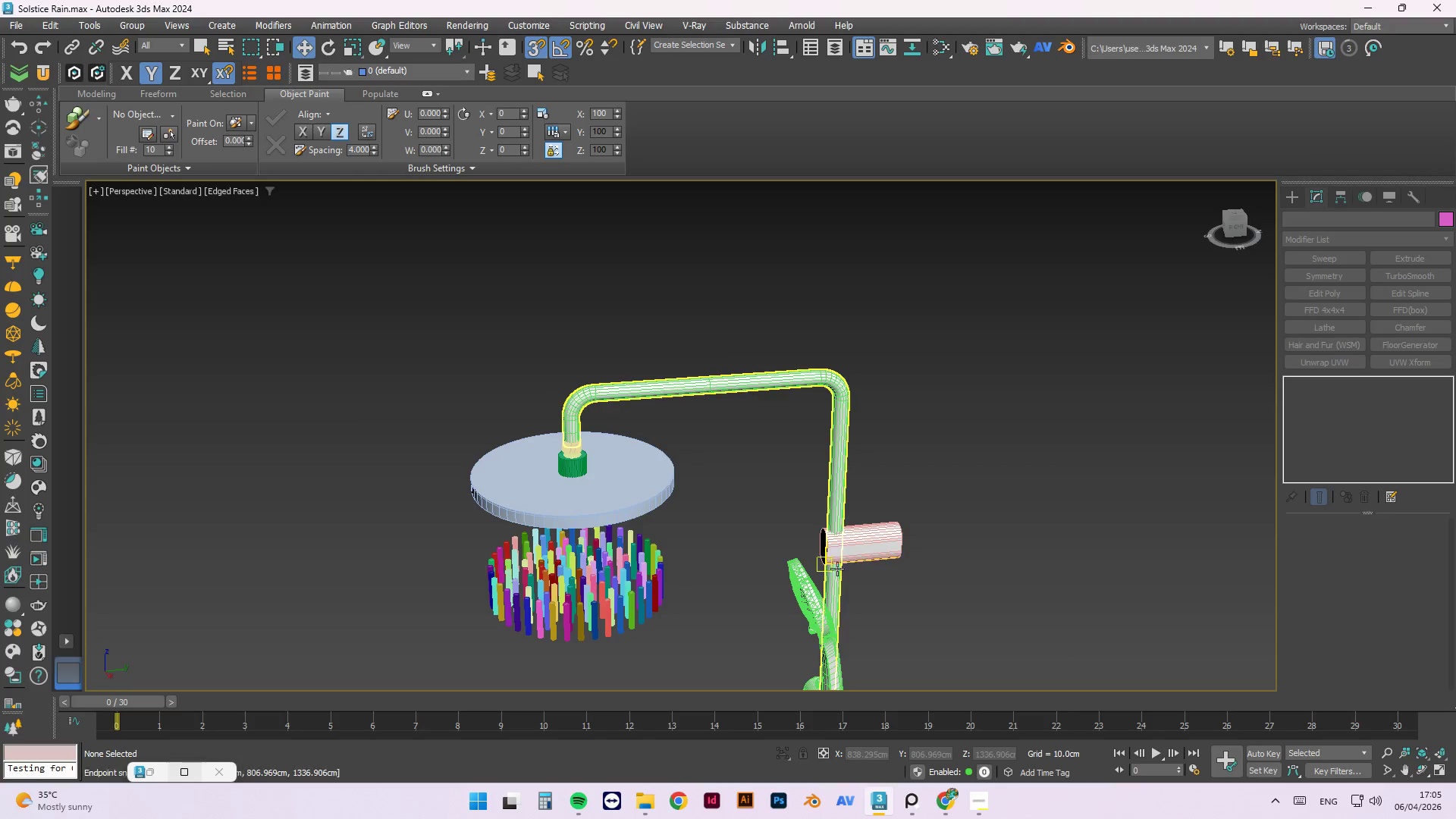 
hold_key(key=AltLeft, duration=1.52)
 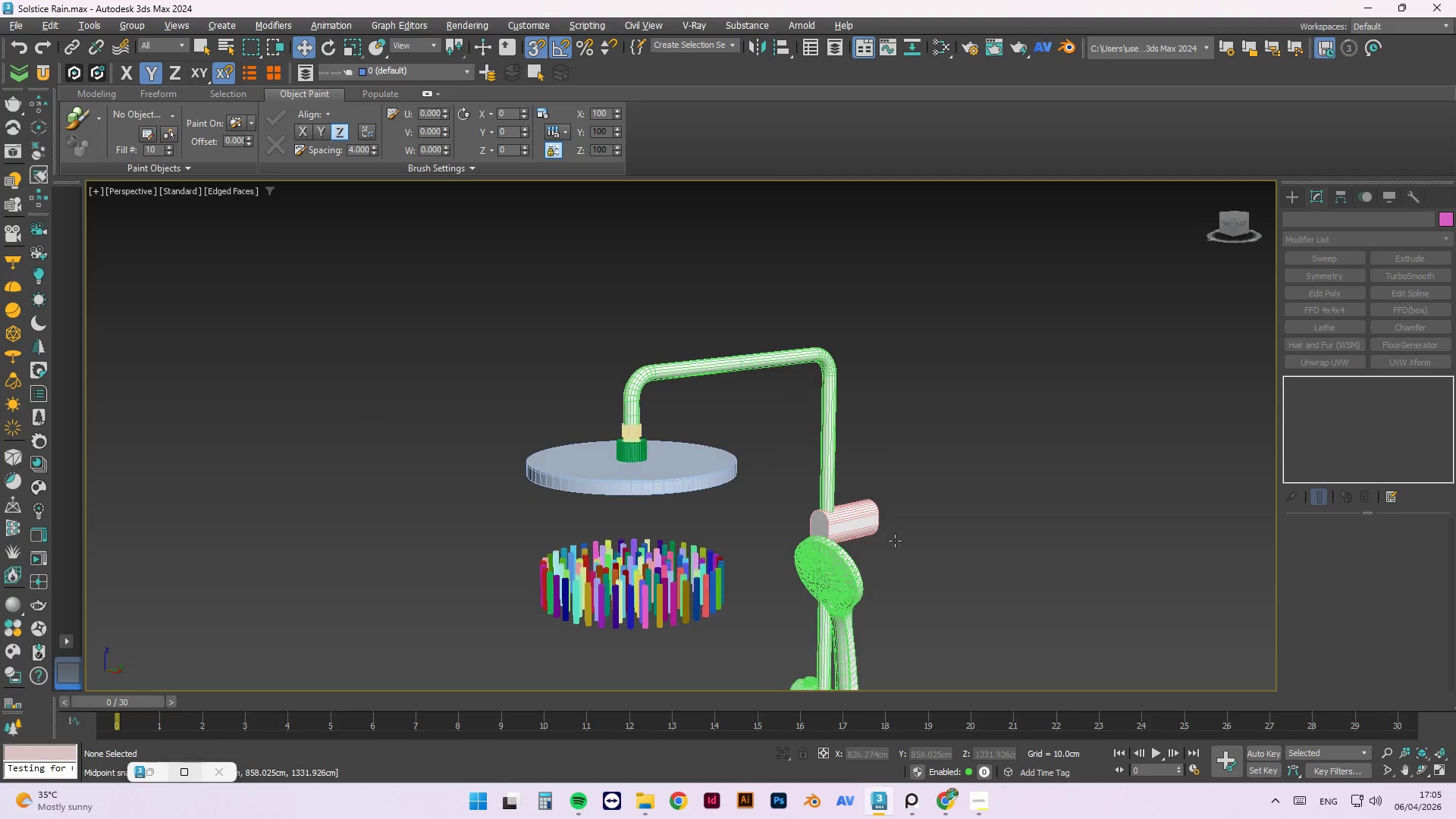 
hold_key(key=AltLeft, duration=1.22)
 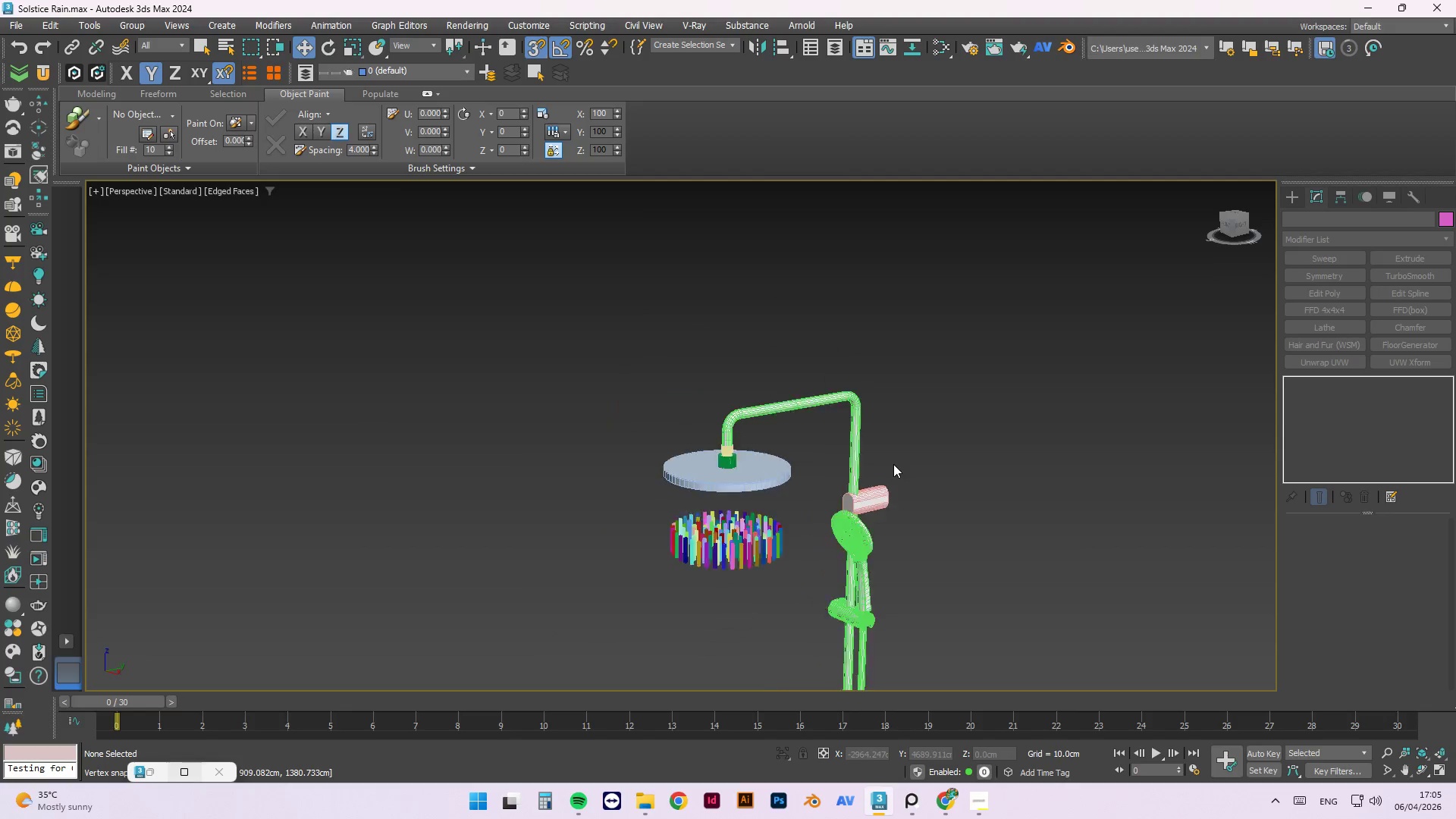 
hold_key(key=AltLeft, duration=0.89)
 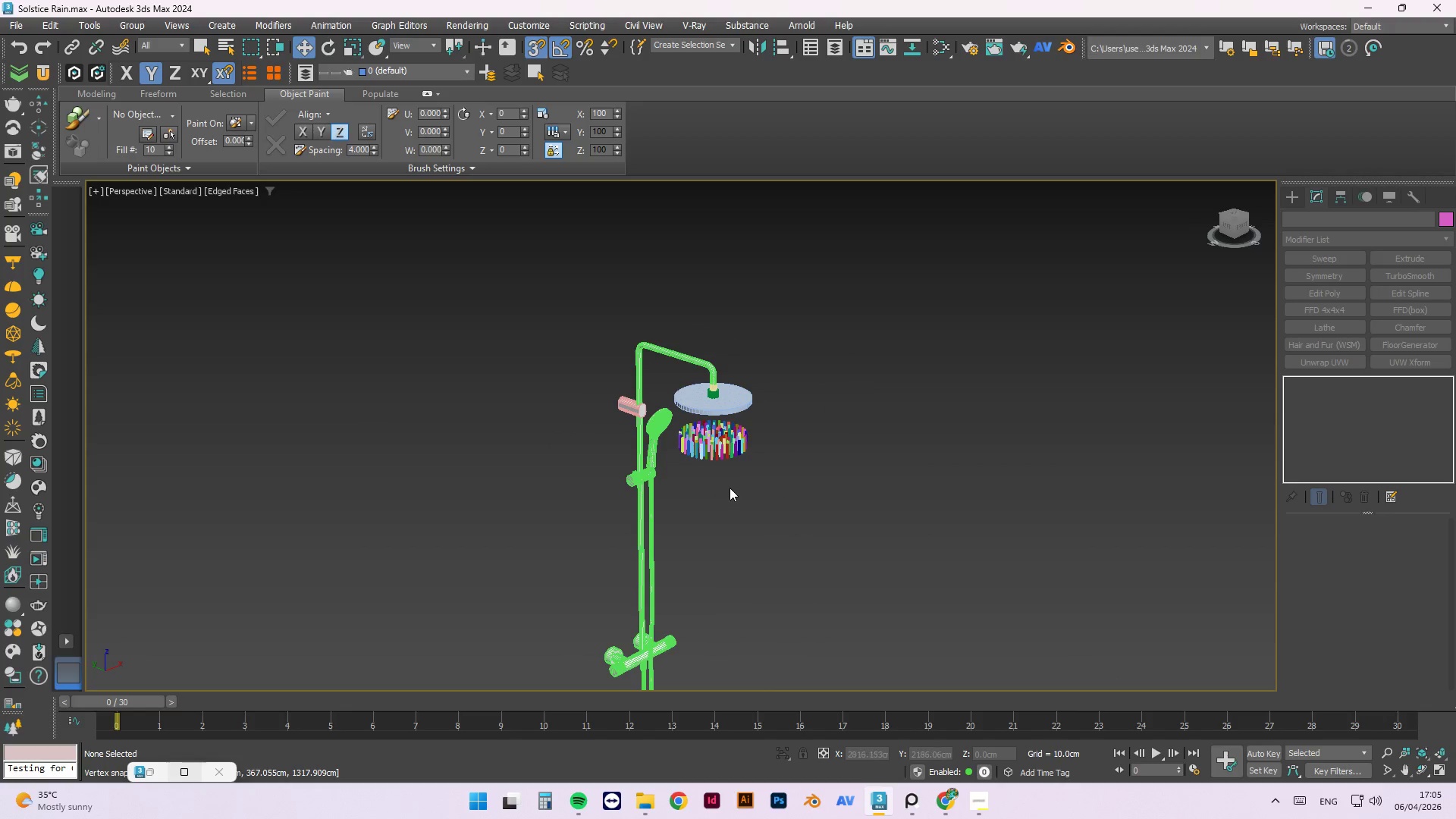 
scroll: coordinate [864, 571], scroll_direction: down, amount: 2.0
 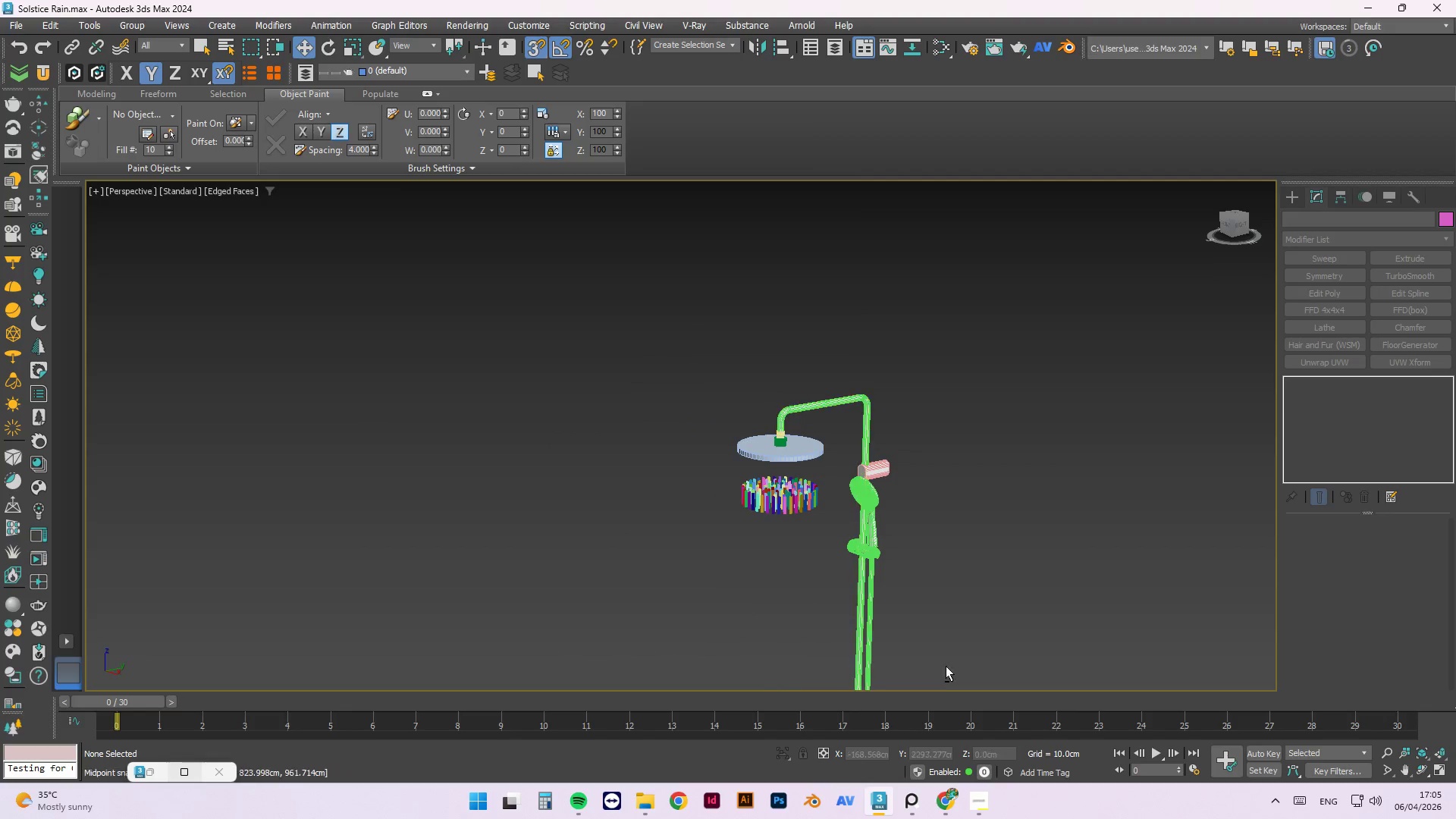 
key(Control+S)
 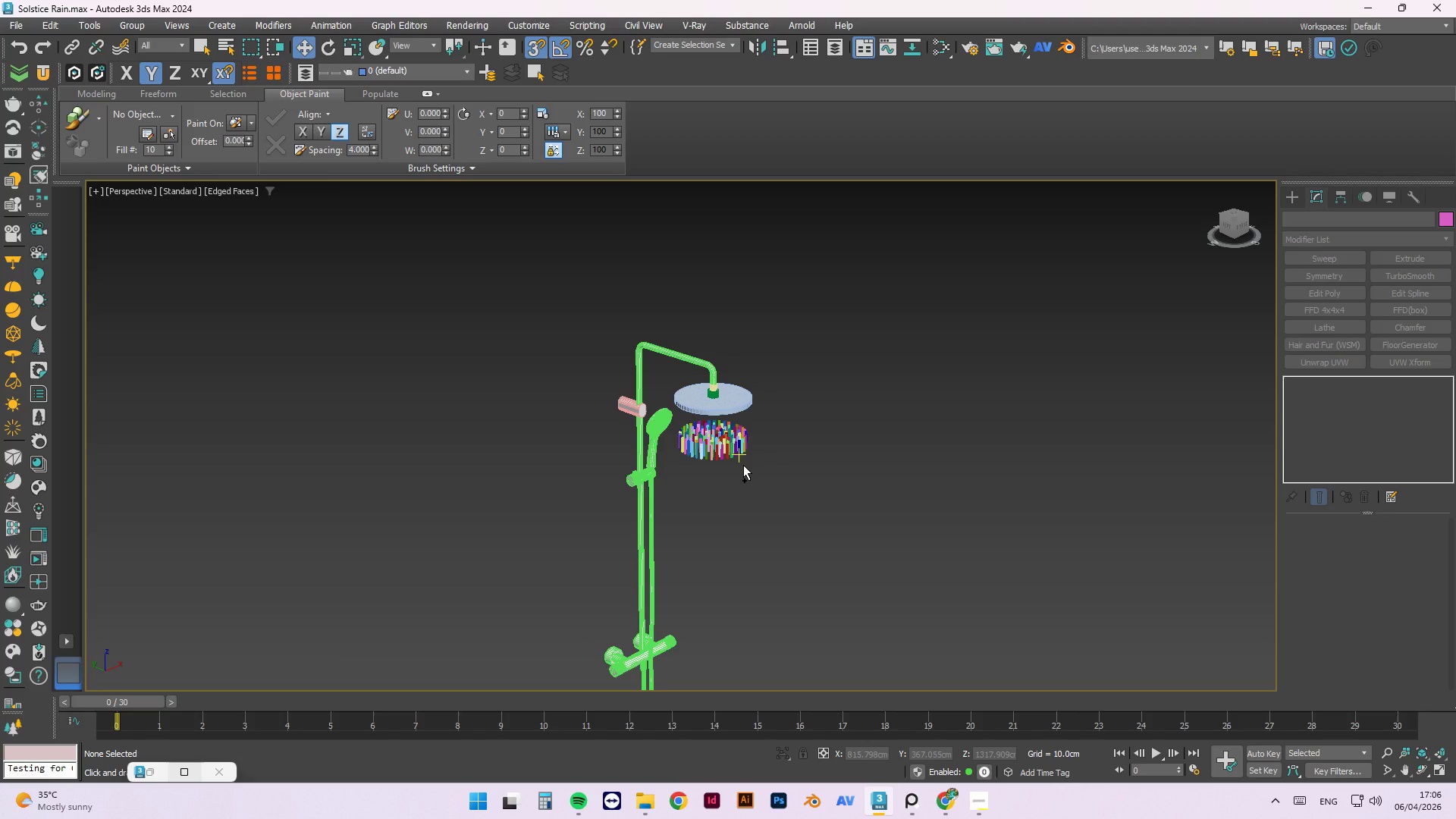 
wait(61.22)
 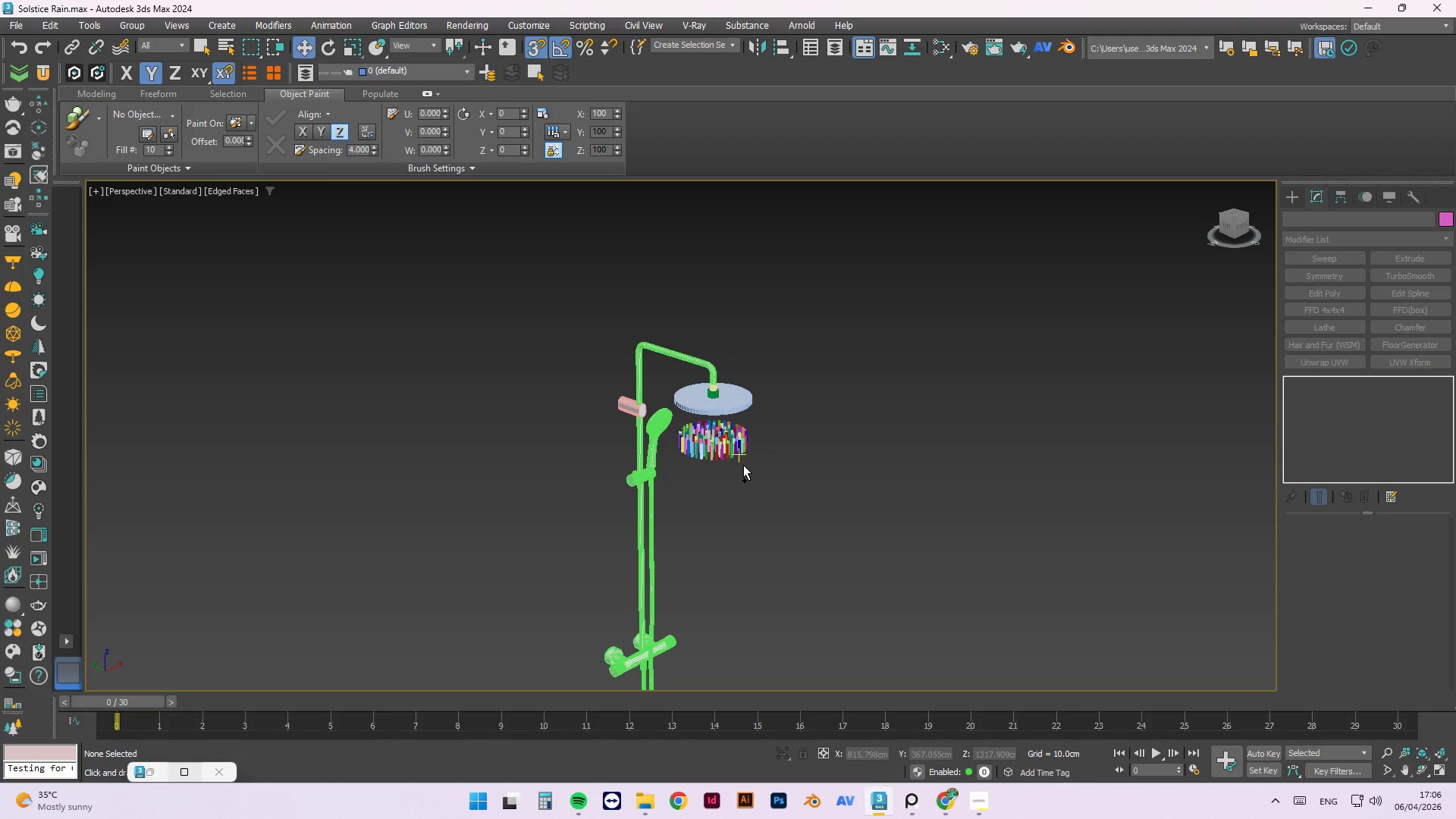 
scroll: coordinate [646, 372], scroll_direction: up, amount: 4.0
 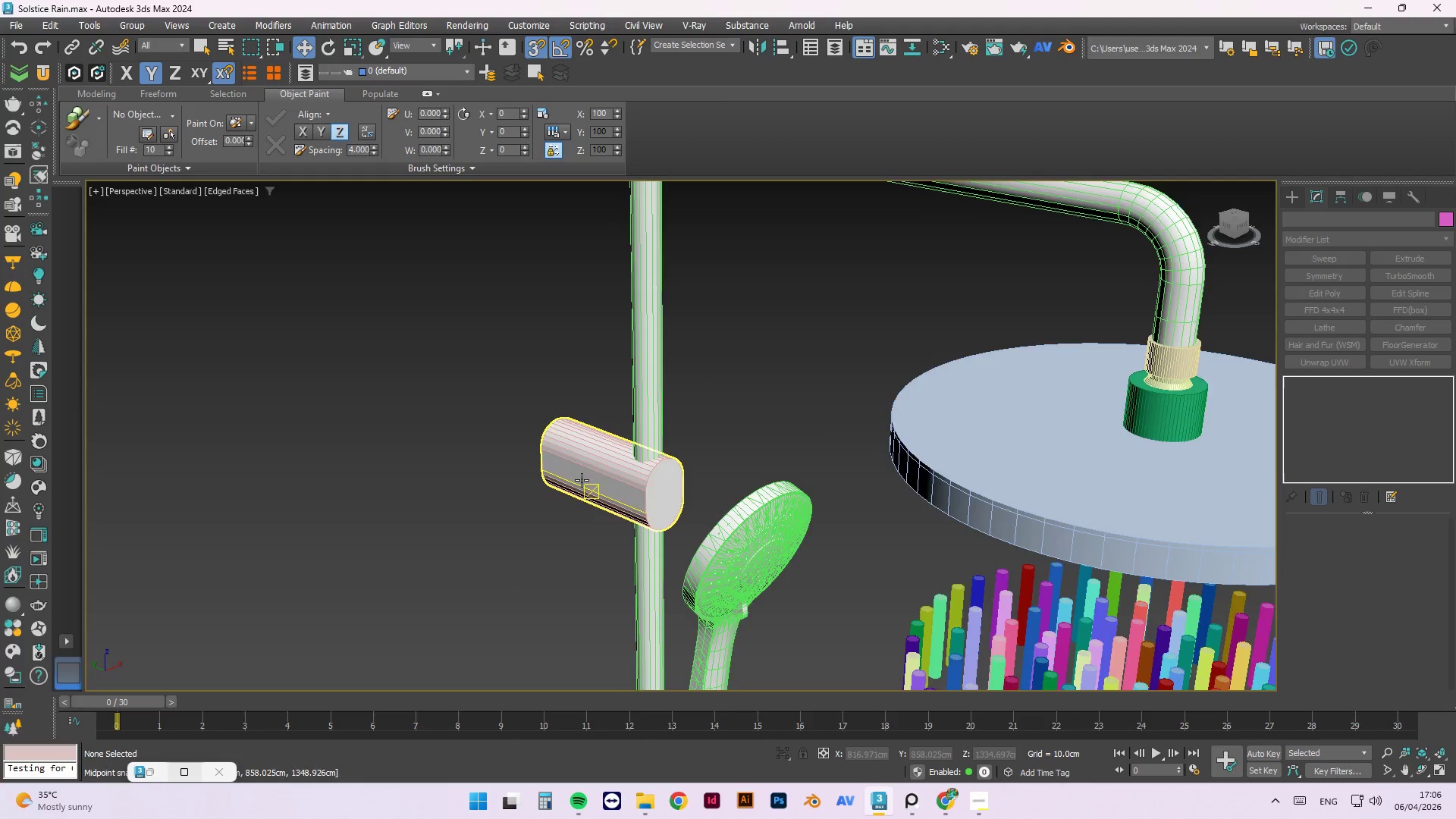 
scroll: coordinate [585, 508], scroll_direction: none, amount: 0.0
 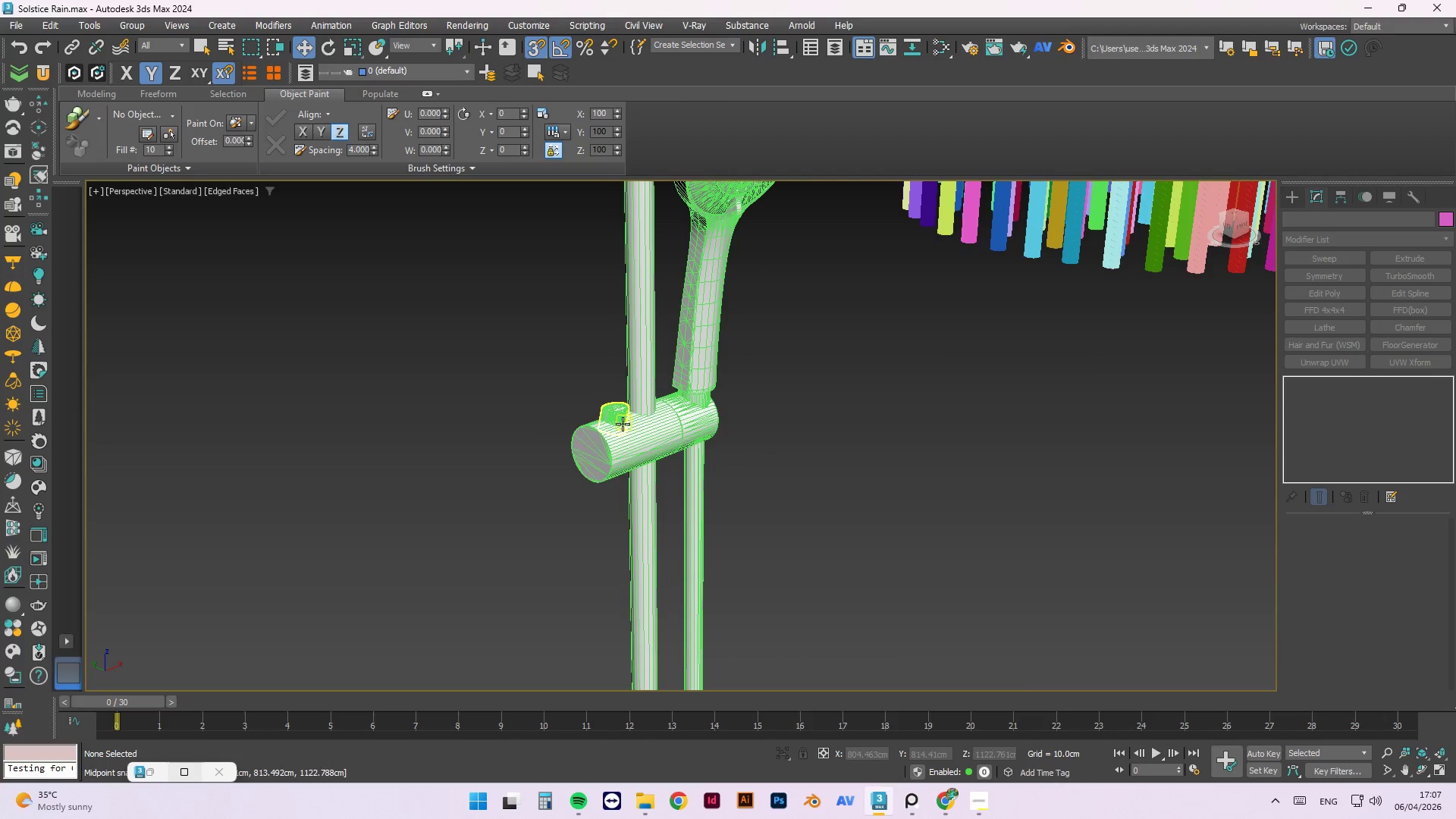 
left_click([620, 427])
 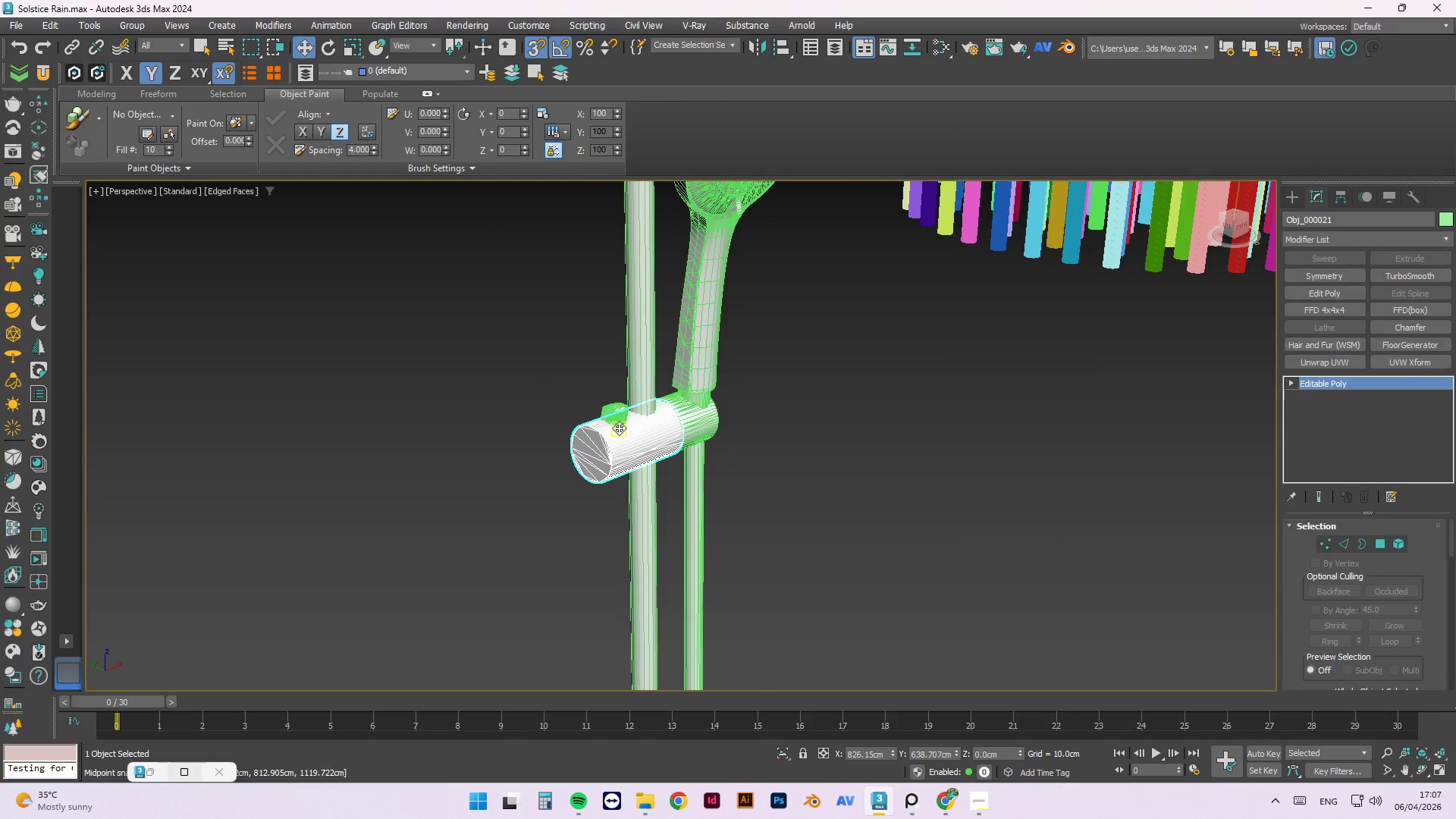 
hold_key(key=ControlLeft, duration=0.52)
 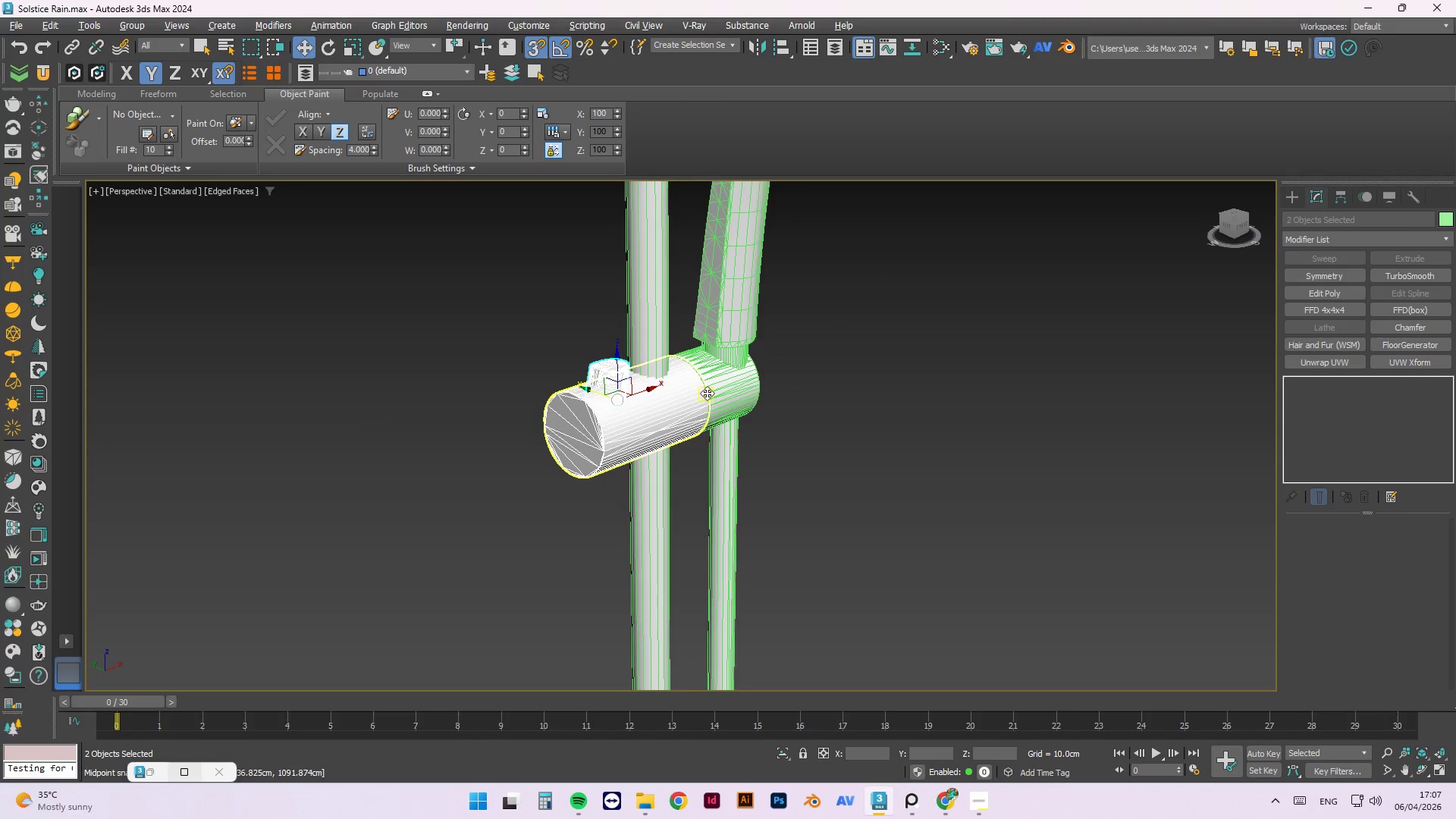 
scroll: coordinate [618, 428], scroll_direction: up, amount: 3.0
 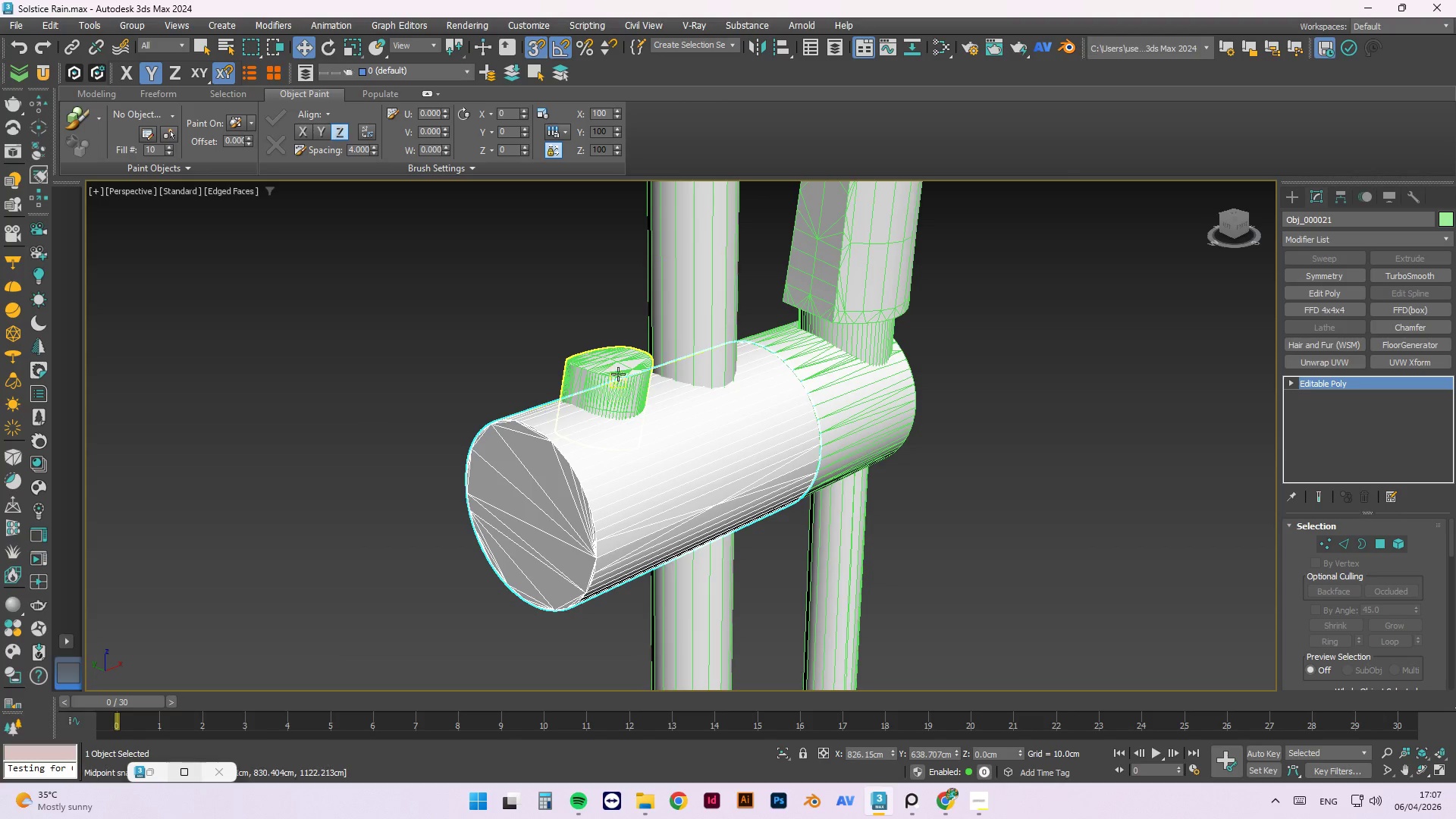 
left_click([613, 365])
 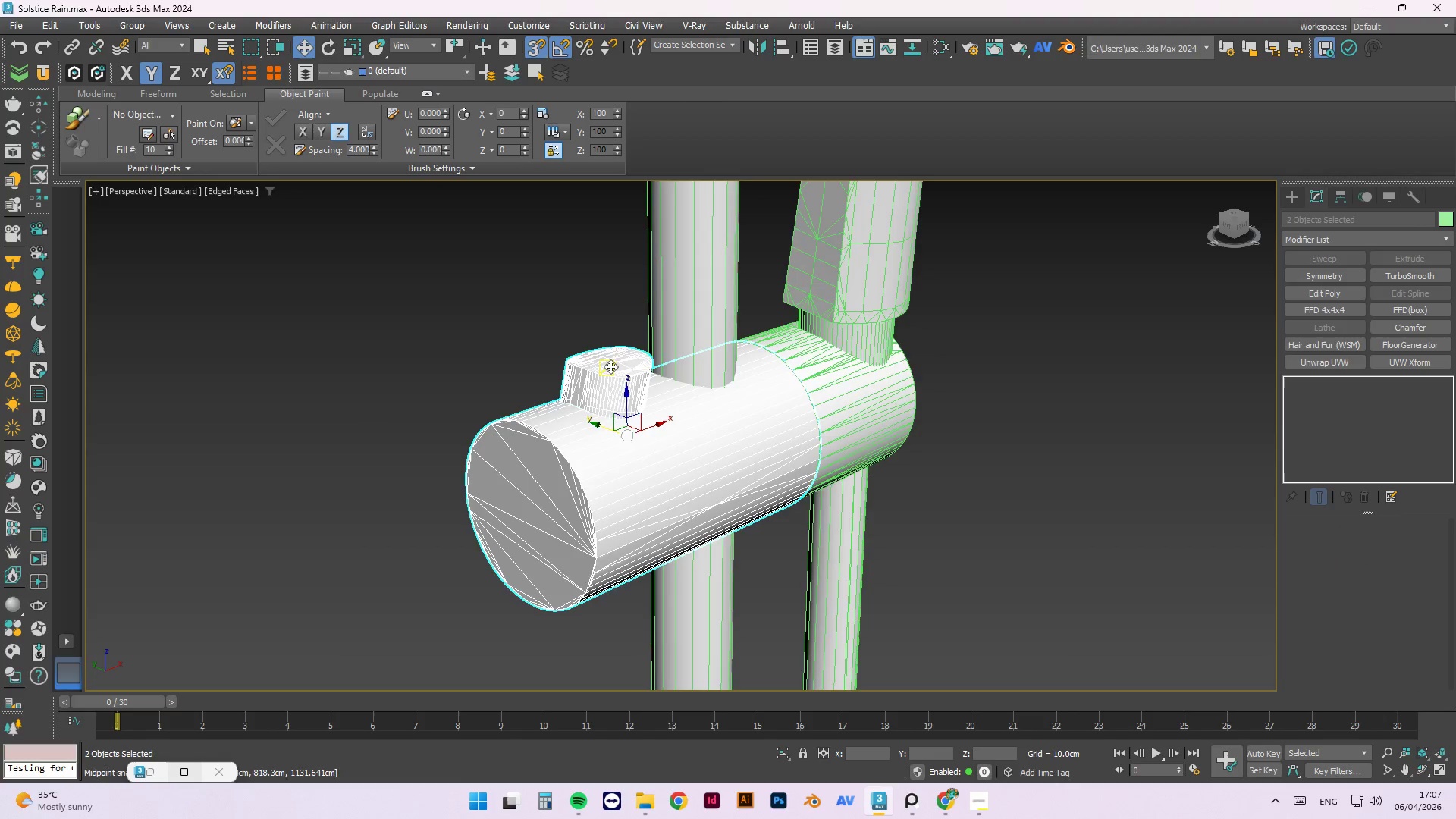 
hold_key(key=AltLeft, duration=1.14)
 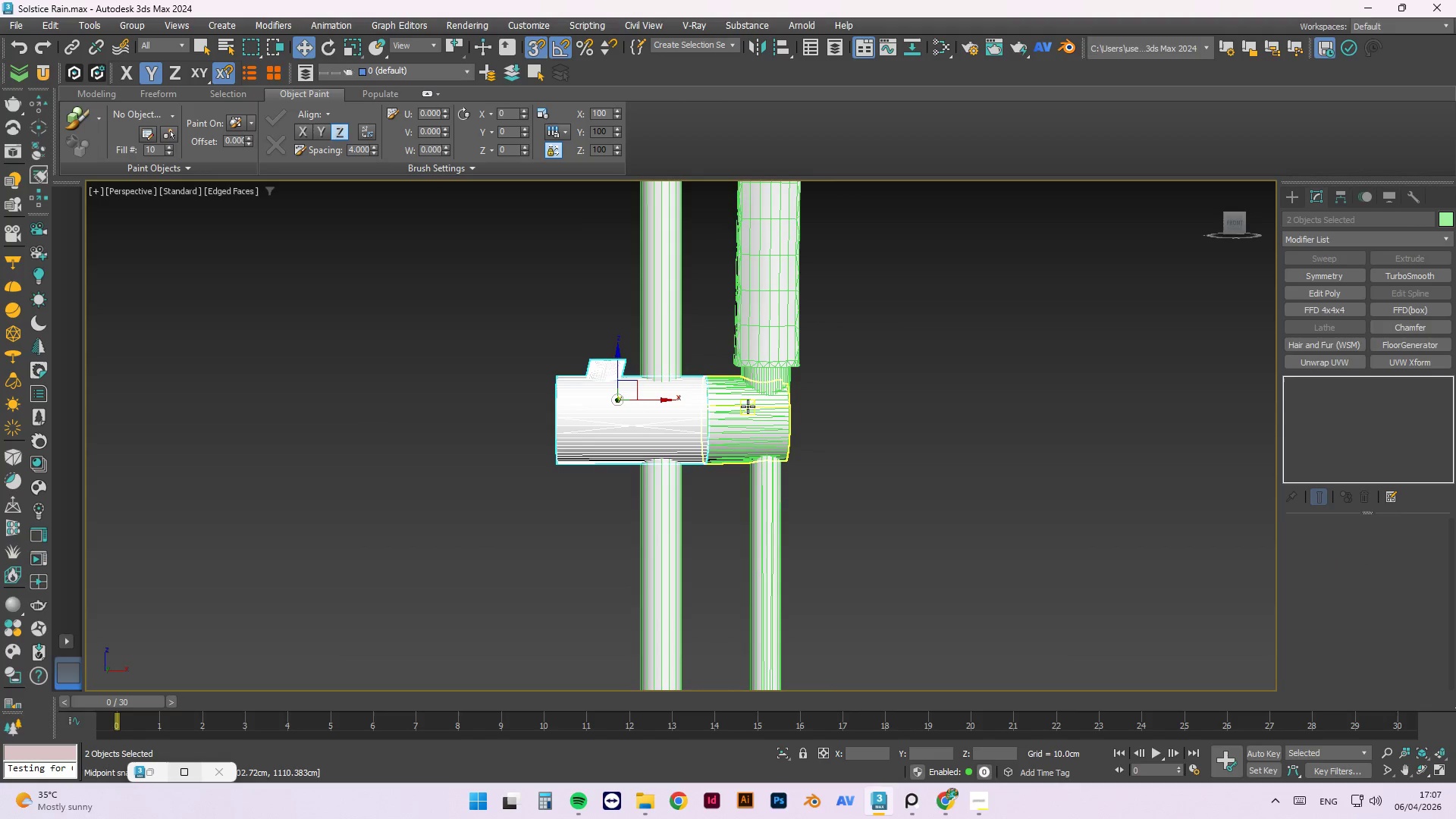 
scroll: coordinate [610, 370], scroll_direction: down, amount: 2.0
 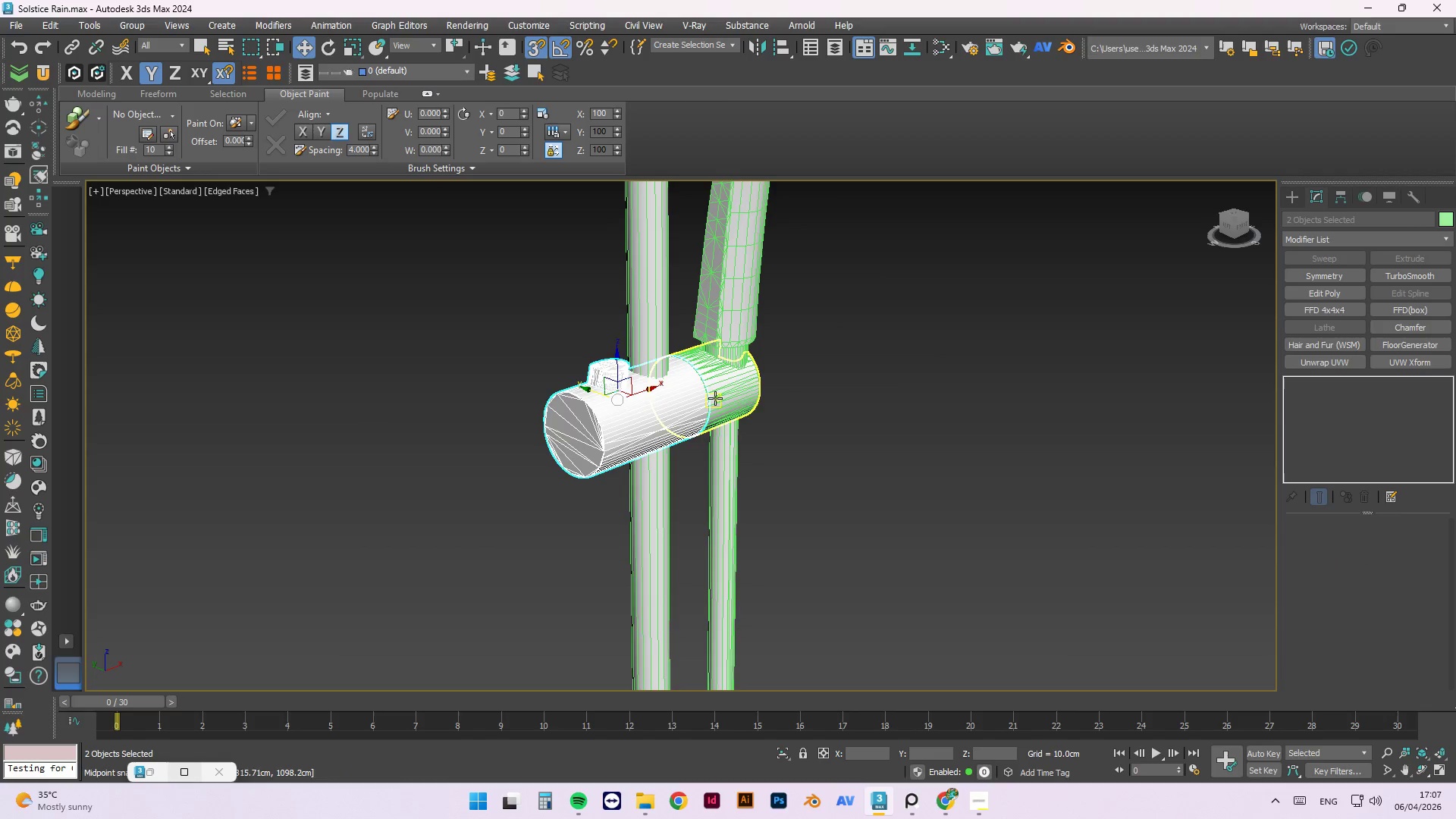 
hold_key(key=ControlLeft, duration=1.09)
left_click([748, 406])
 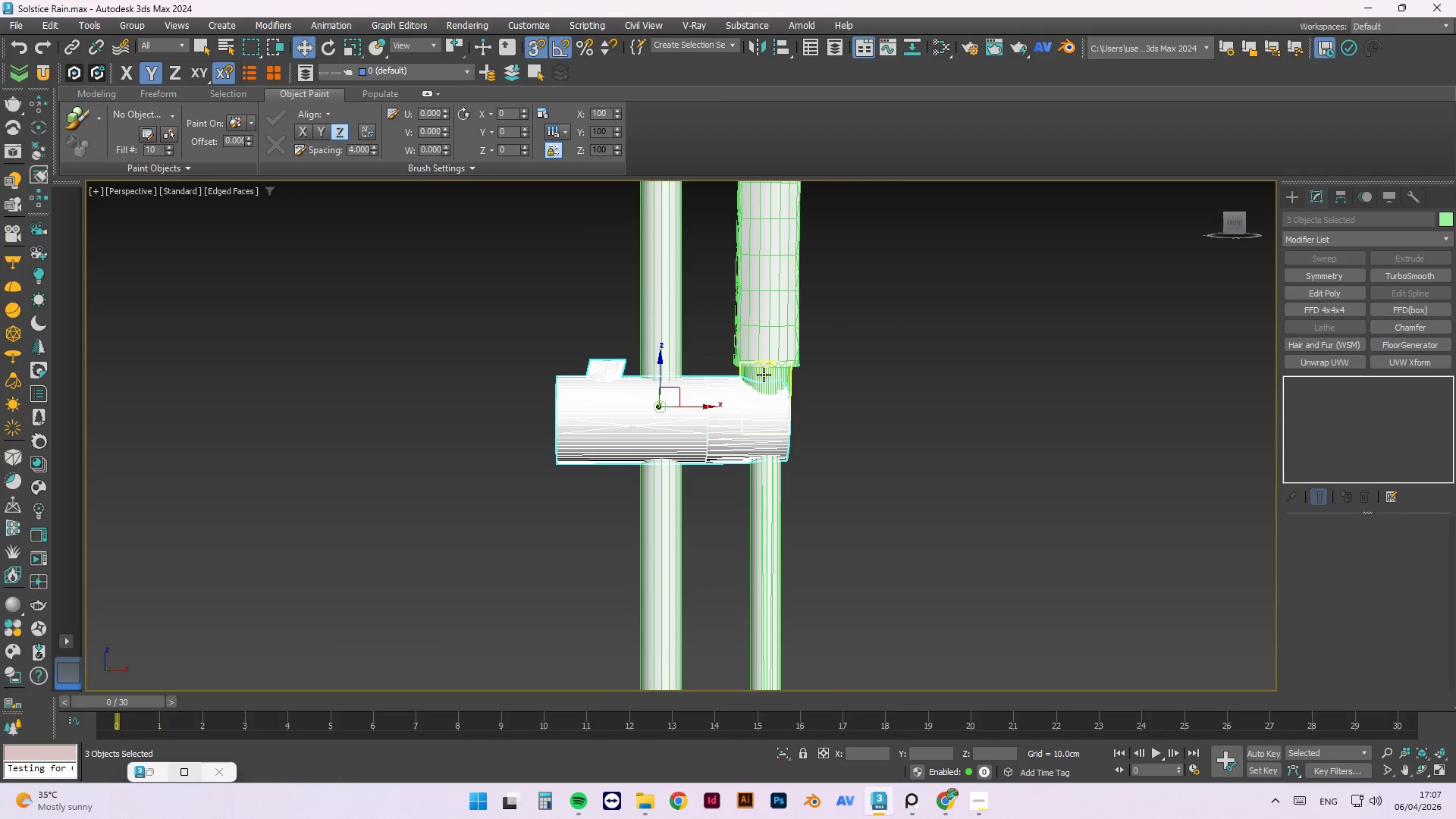 
left_click([764, 375])
 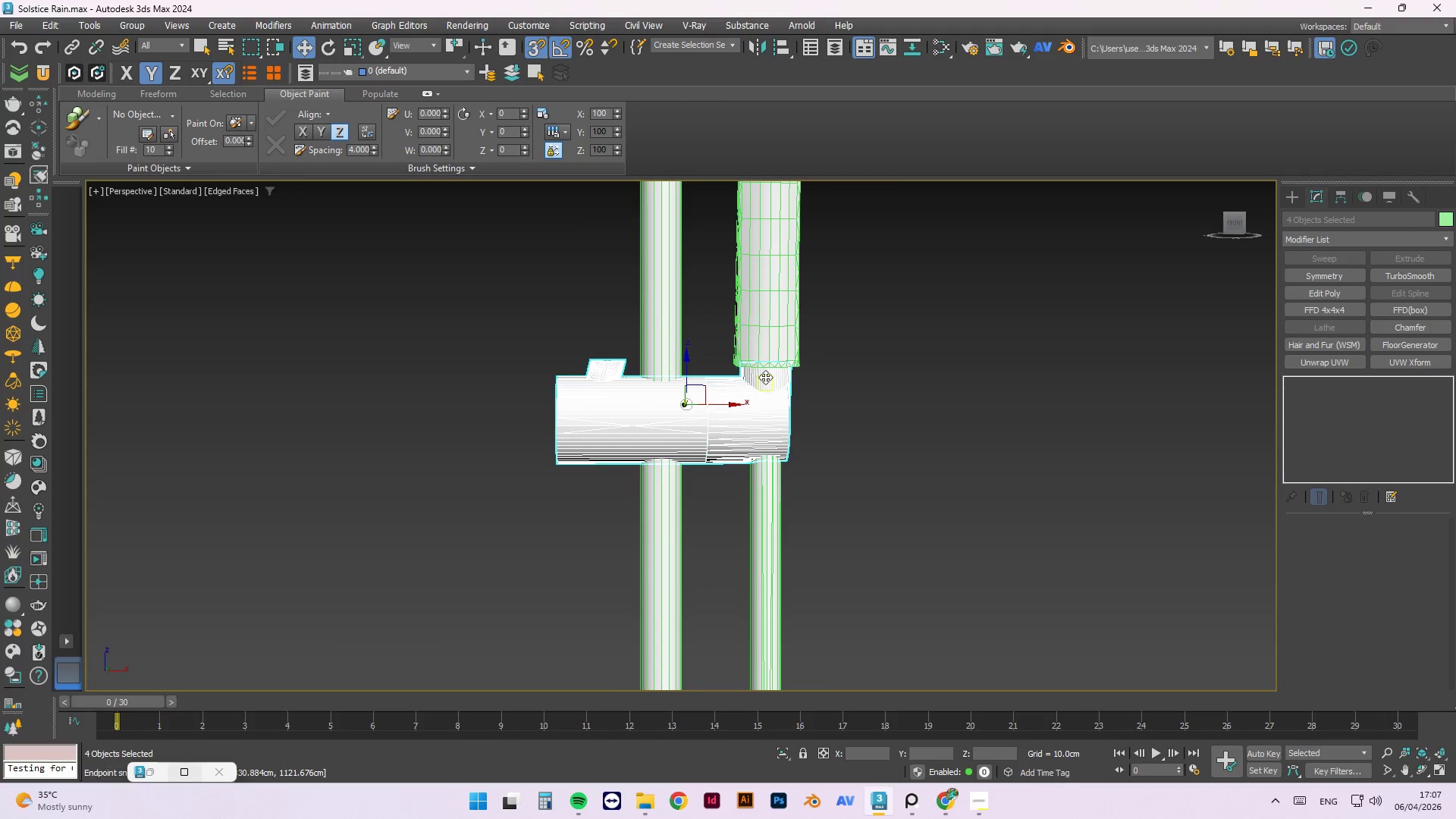 
hold_key(key=AltLeft, duration=1.51)
 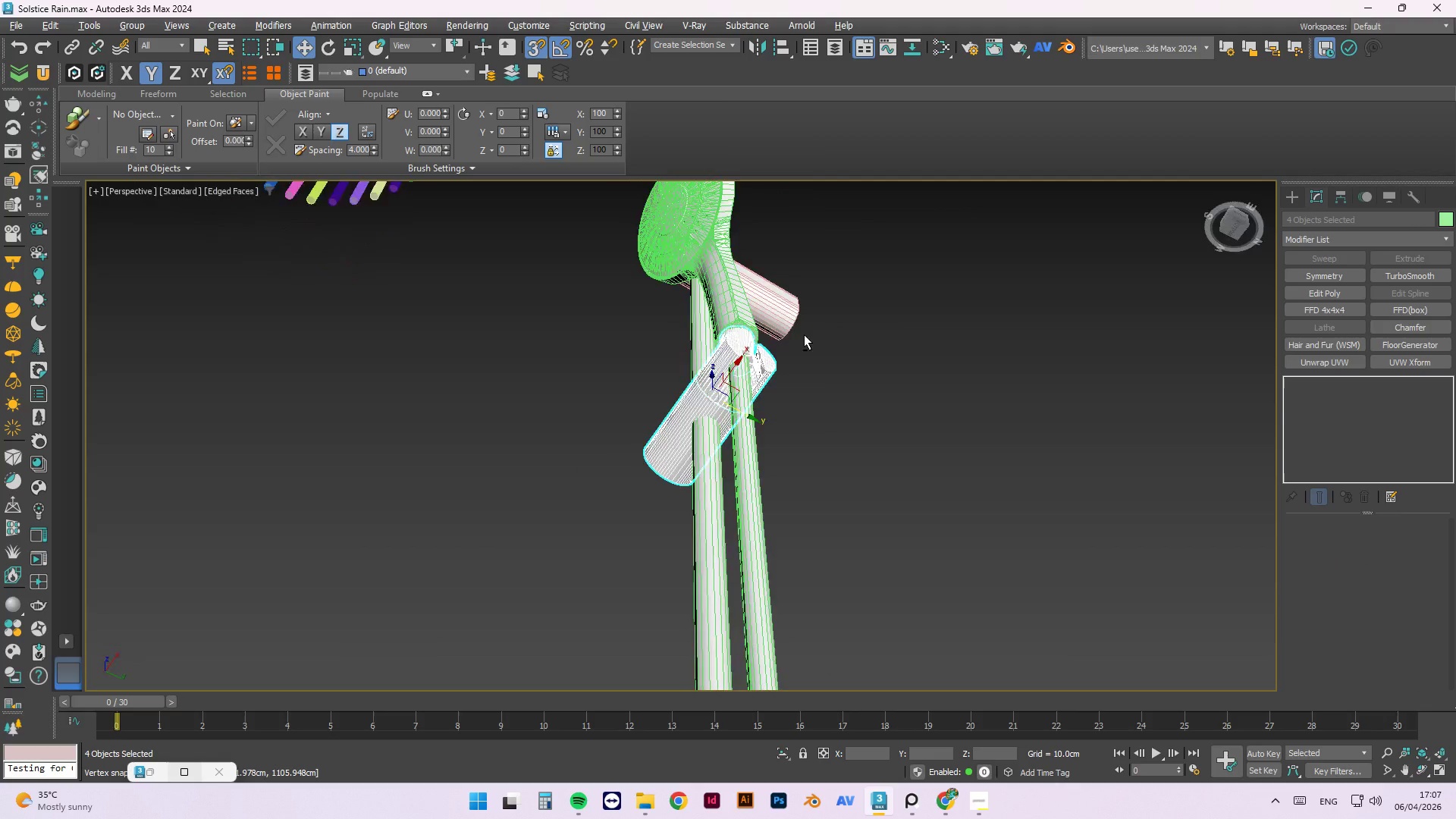 
scroll: coordinate [767, 379], scroll_direction: down, amount: 1.0
 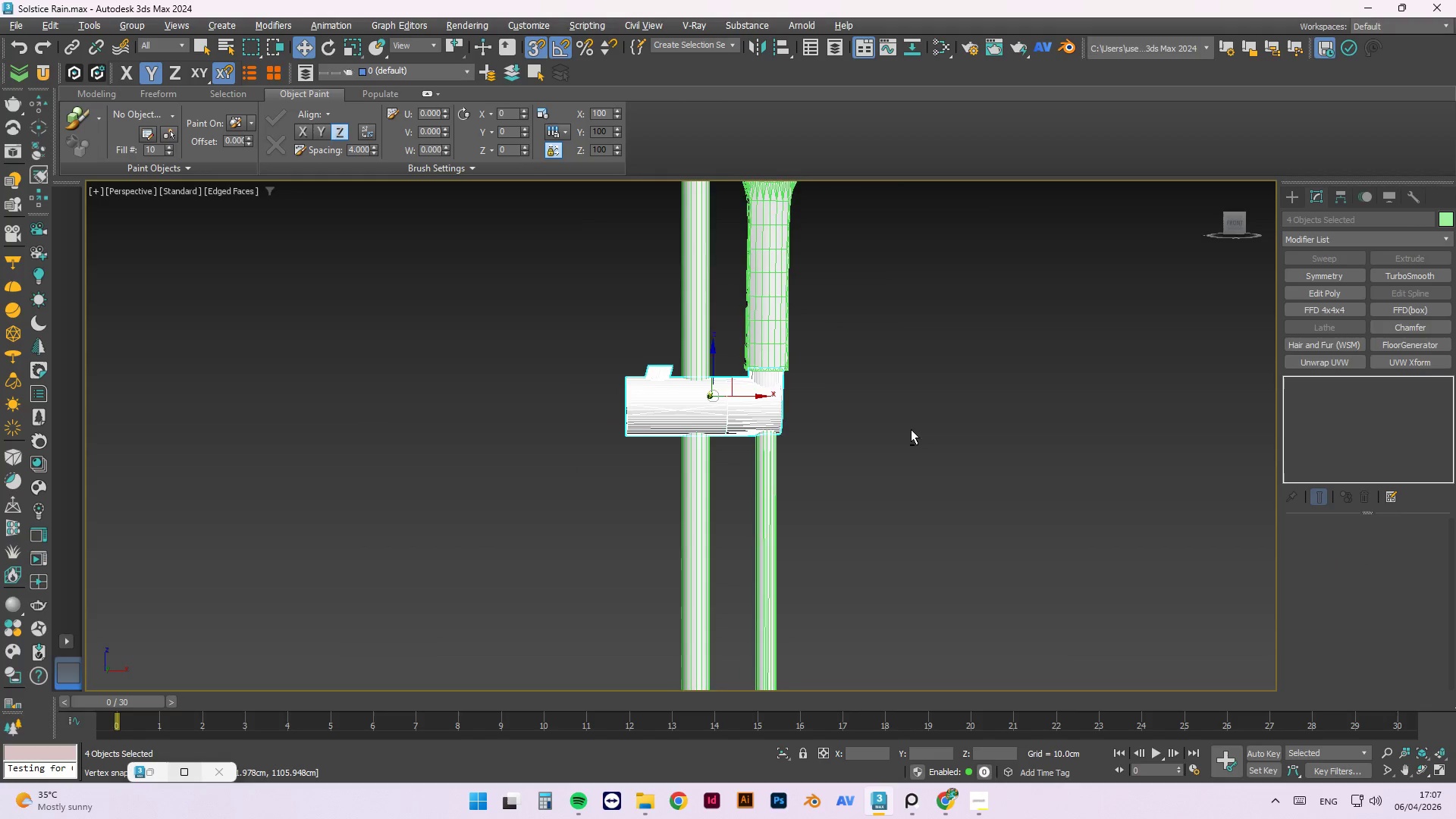 
hold_key(key=AltLeft, duration=1.53)
 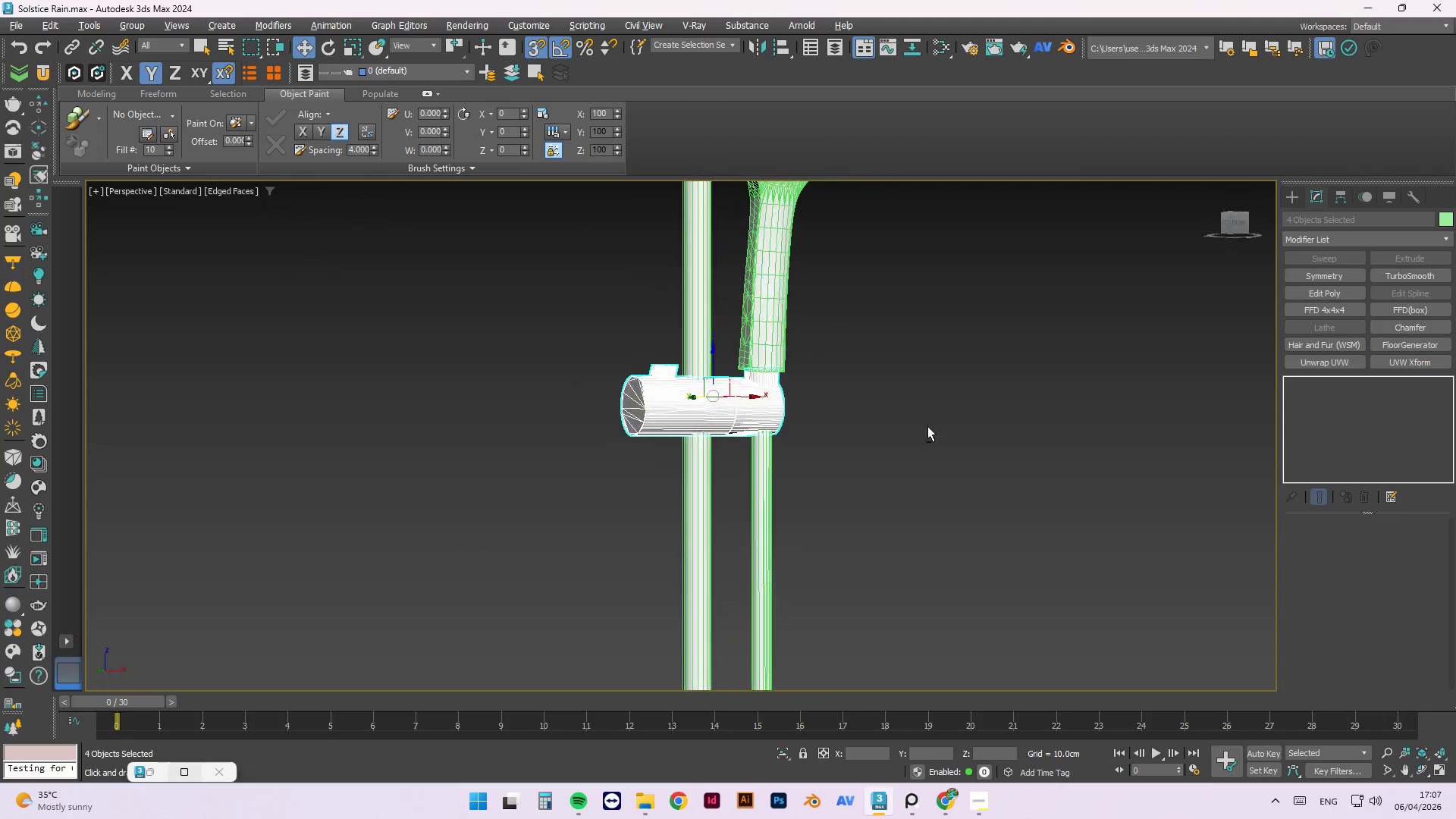 
hold_key(key=AltLeft, duration=1.52)
 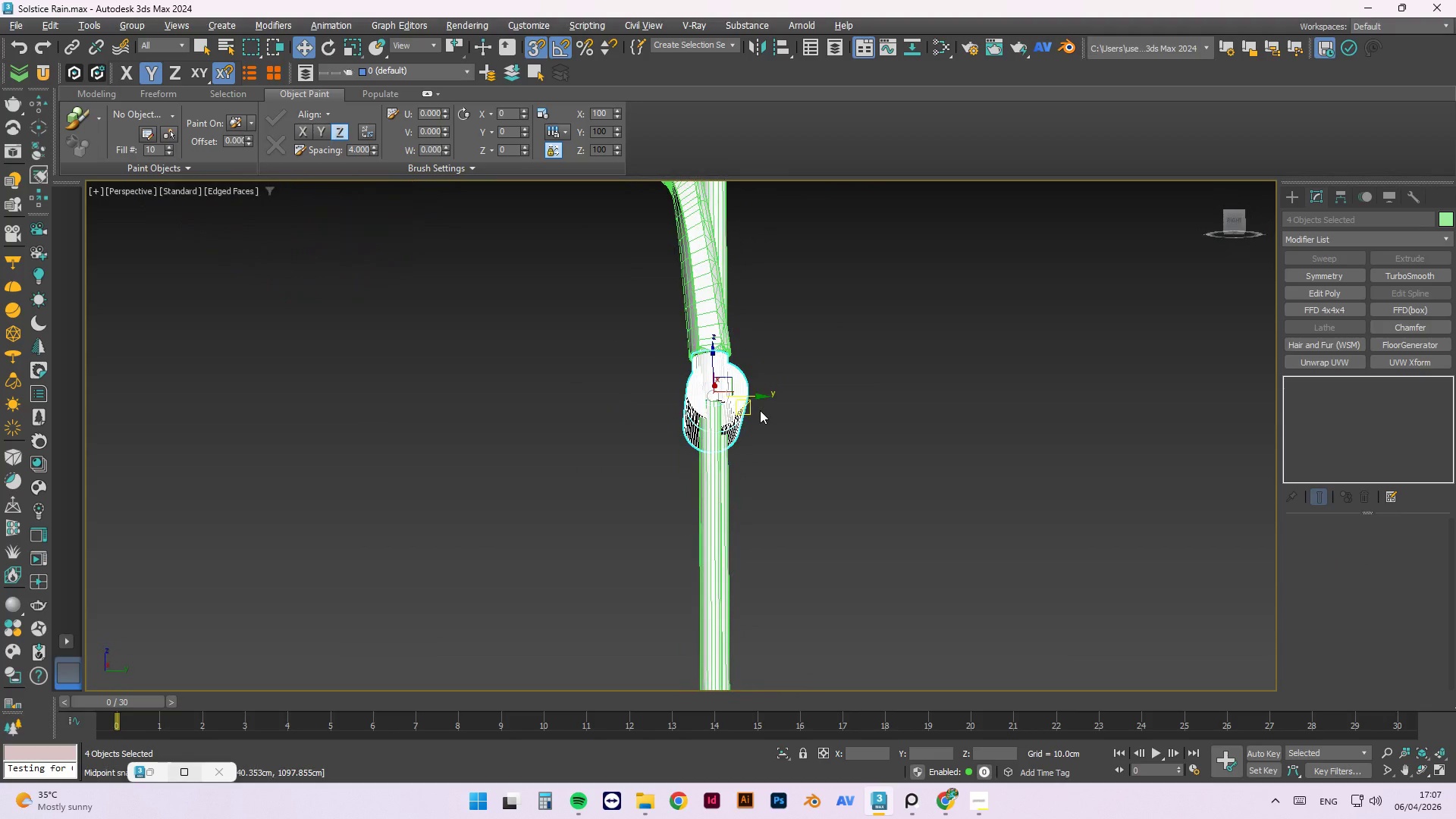 
key(Alt+AltLeft)
 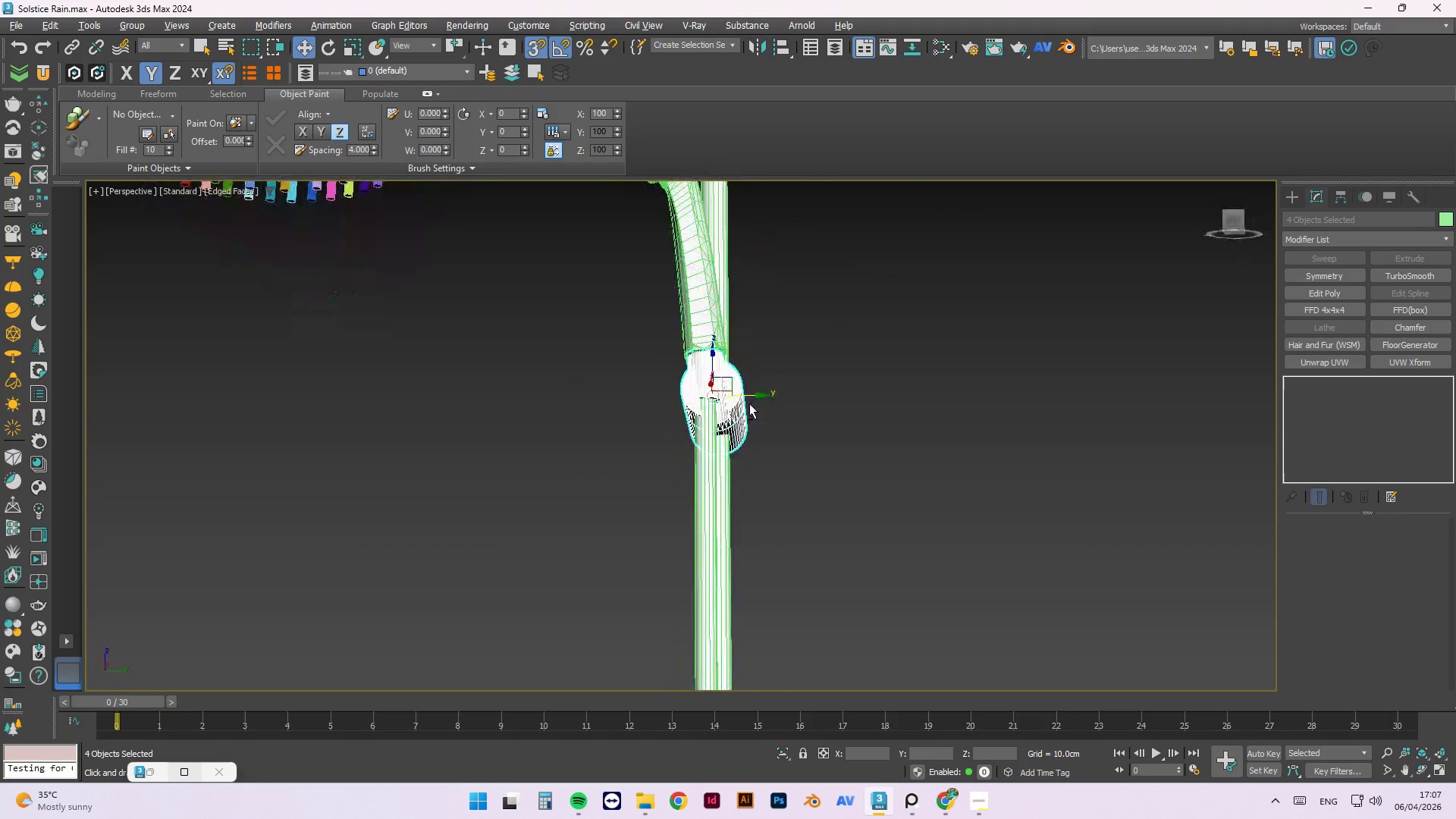 
key(Alt+AltLeft)
 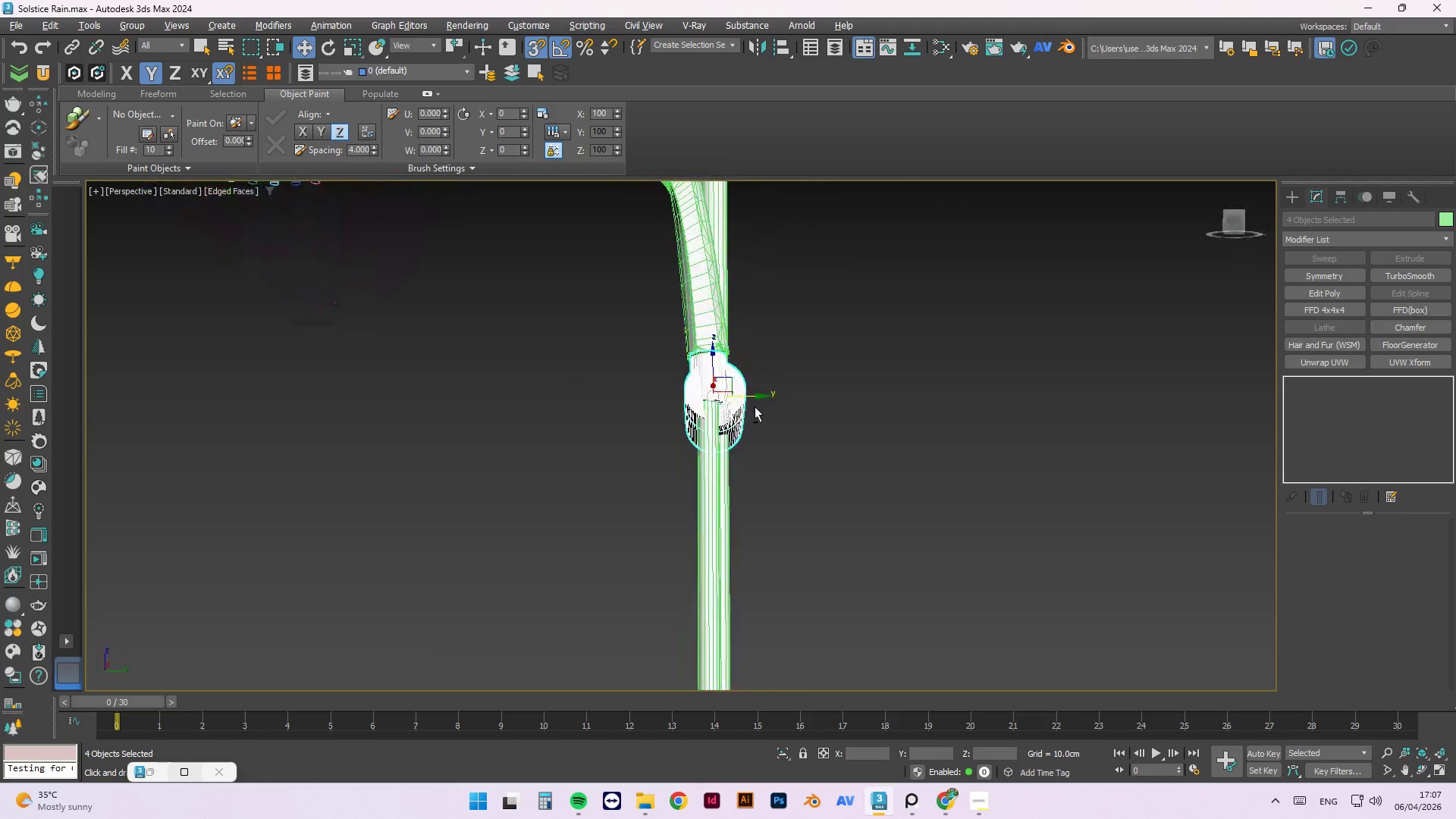 
key(Alt+AltLeft)
 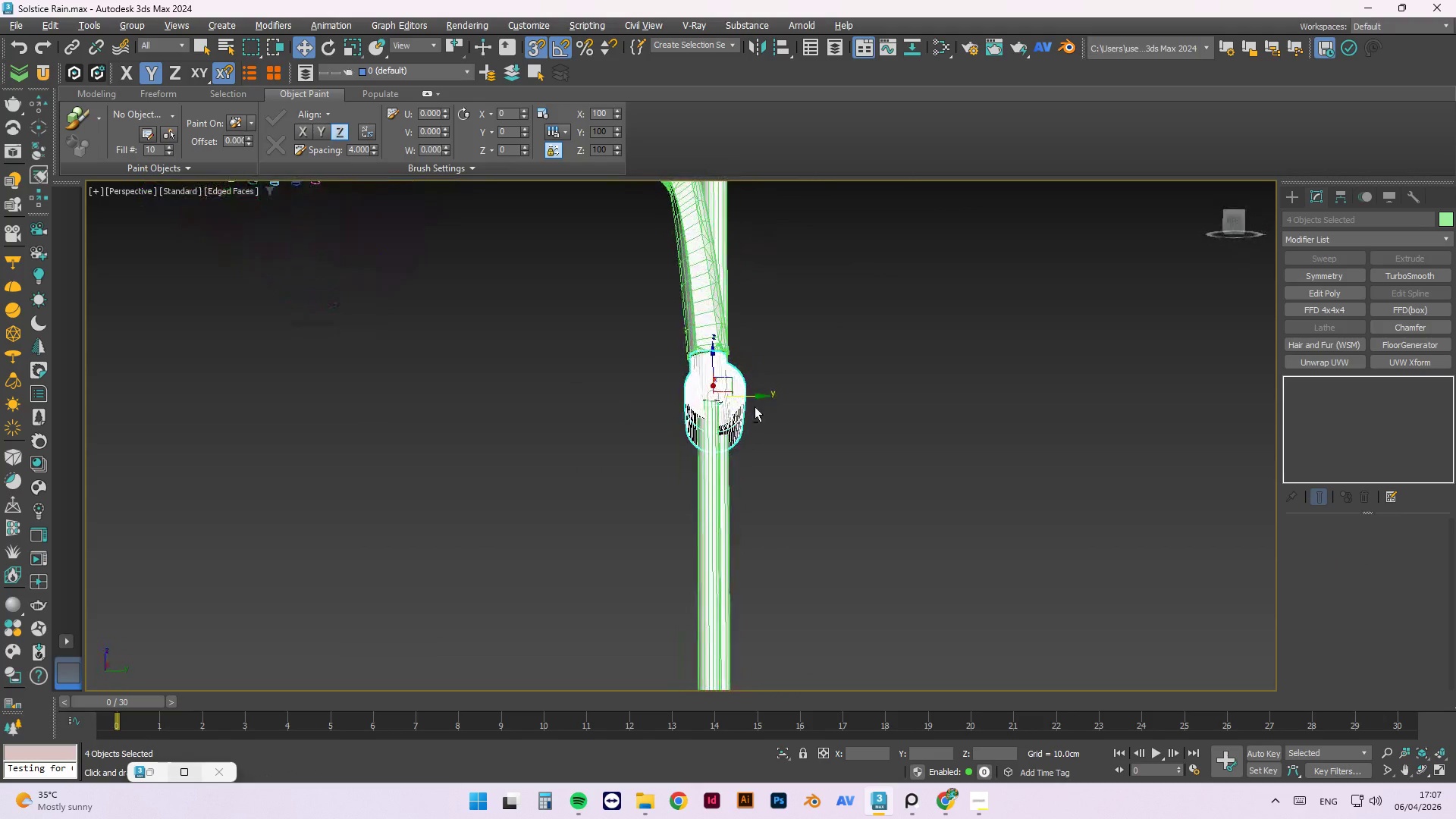 
key(Alt+AltLeft)
 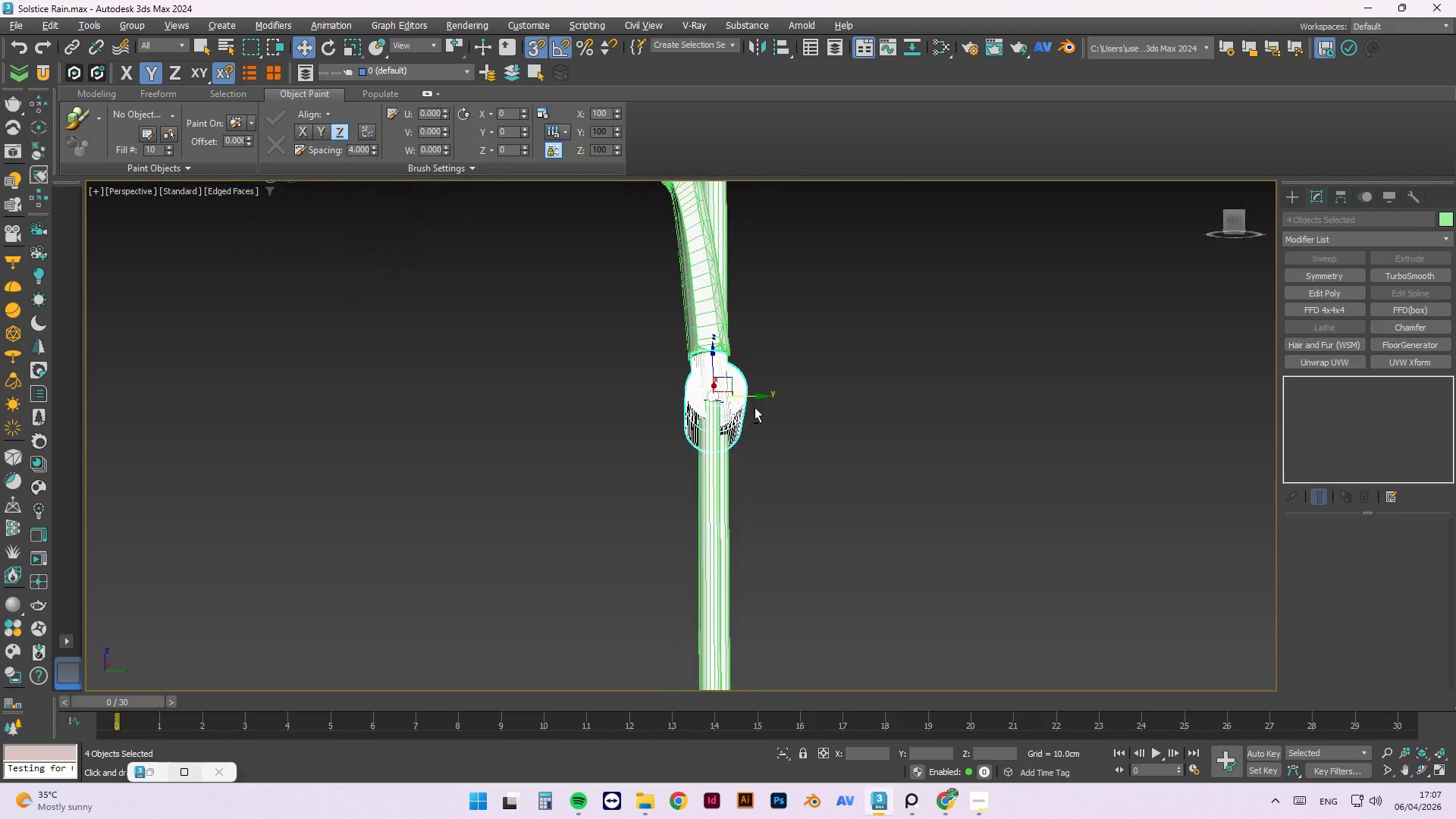 
key(Alt+AltLeft)
 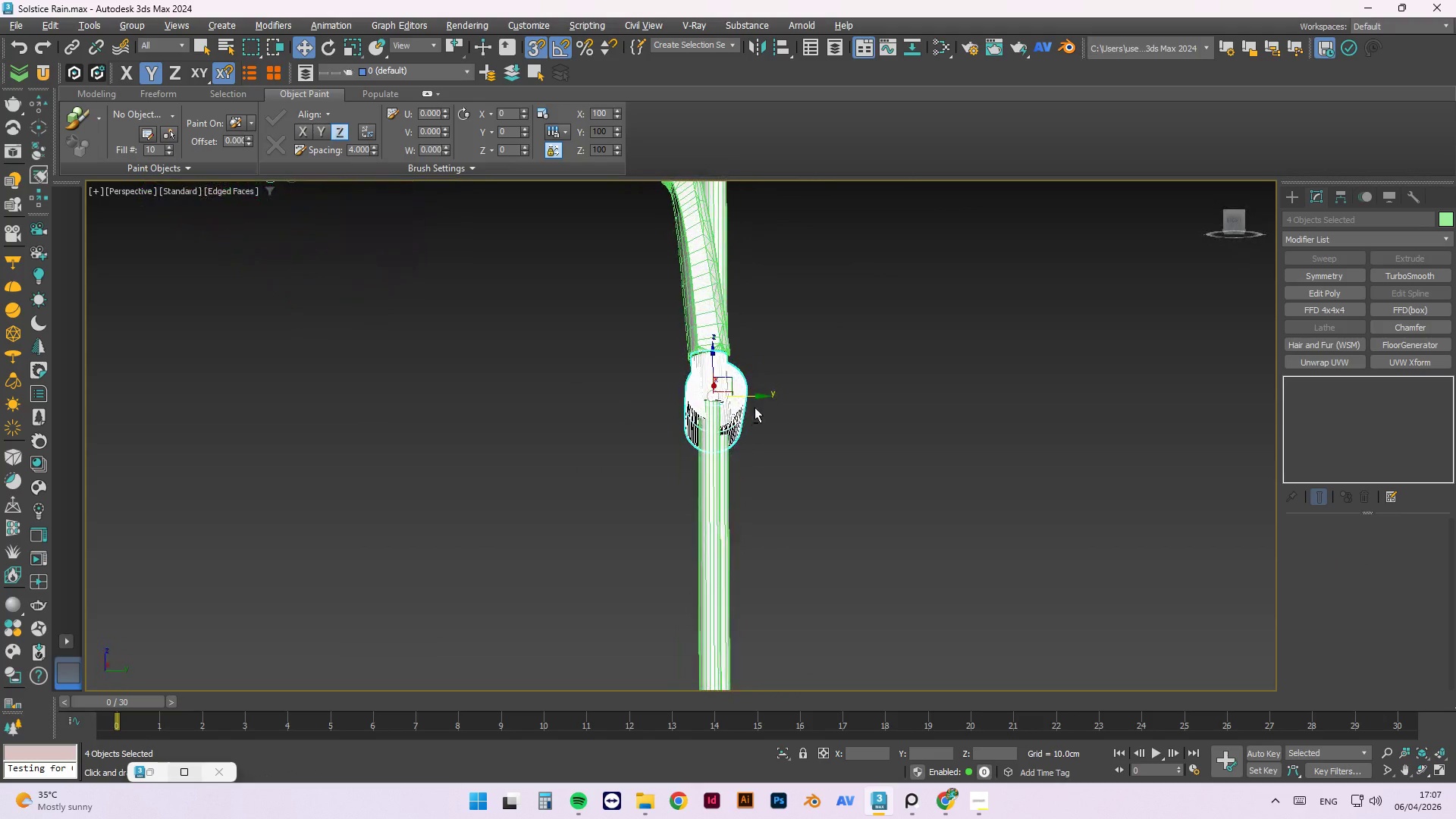 
key(Alt+AltLeft)
 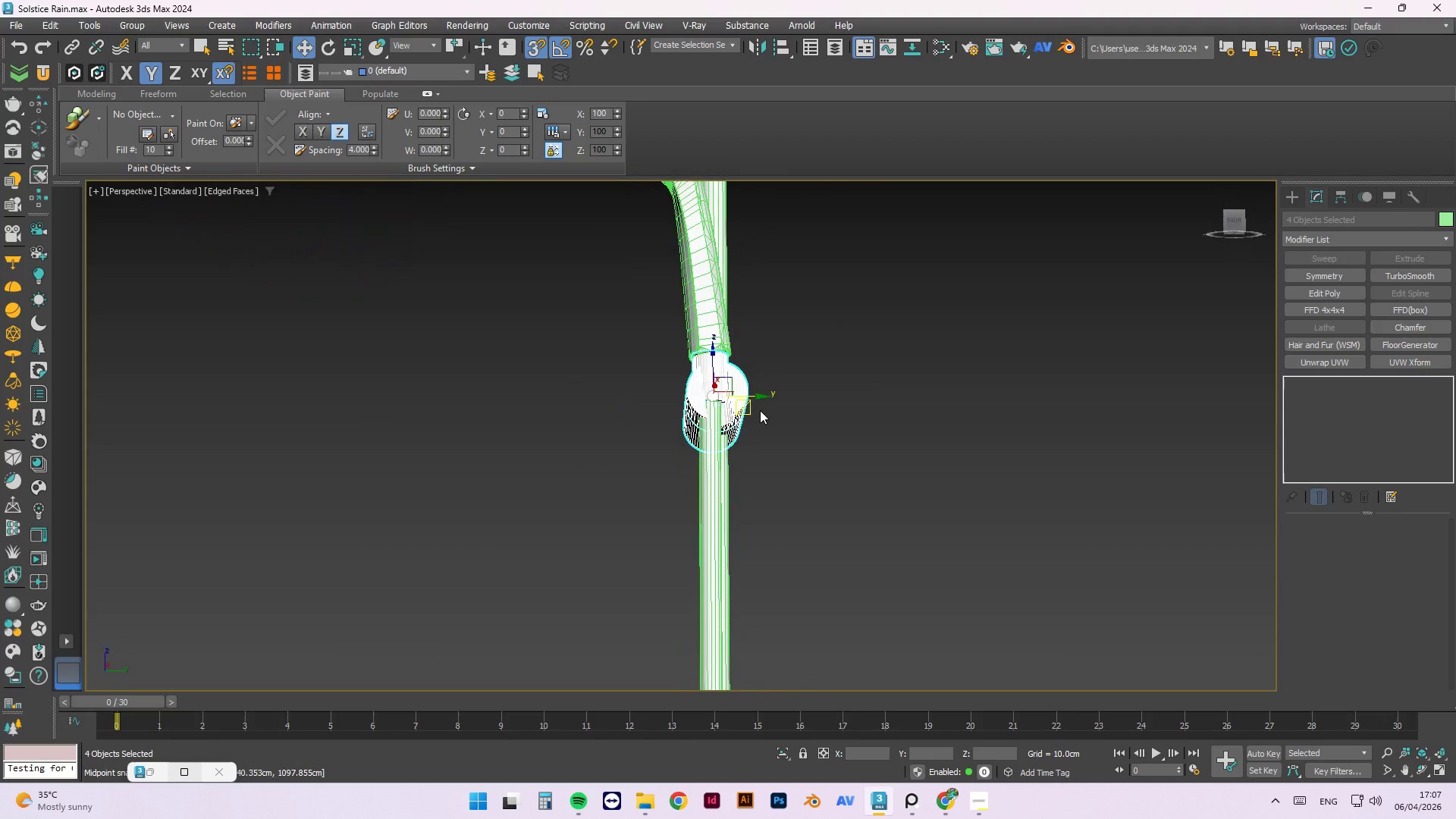 
key(Alt+Q)
 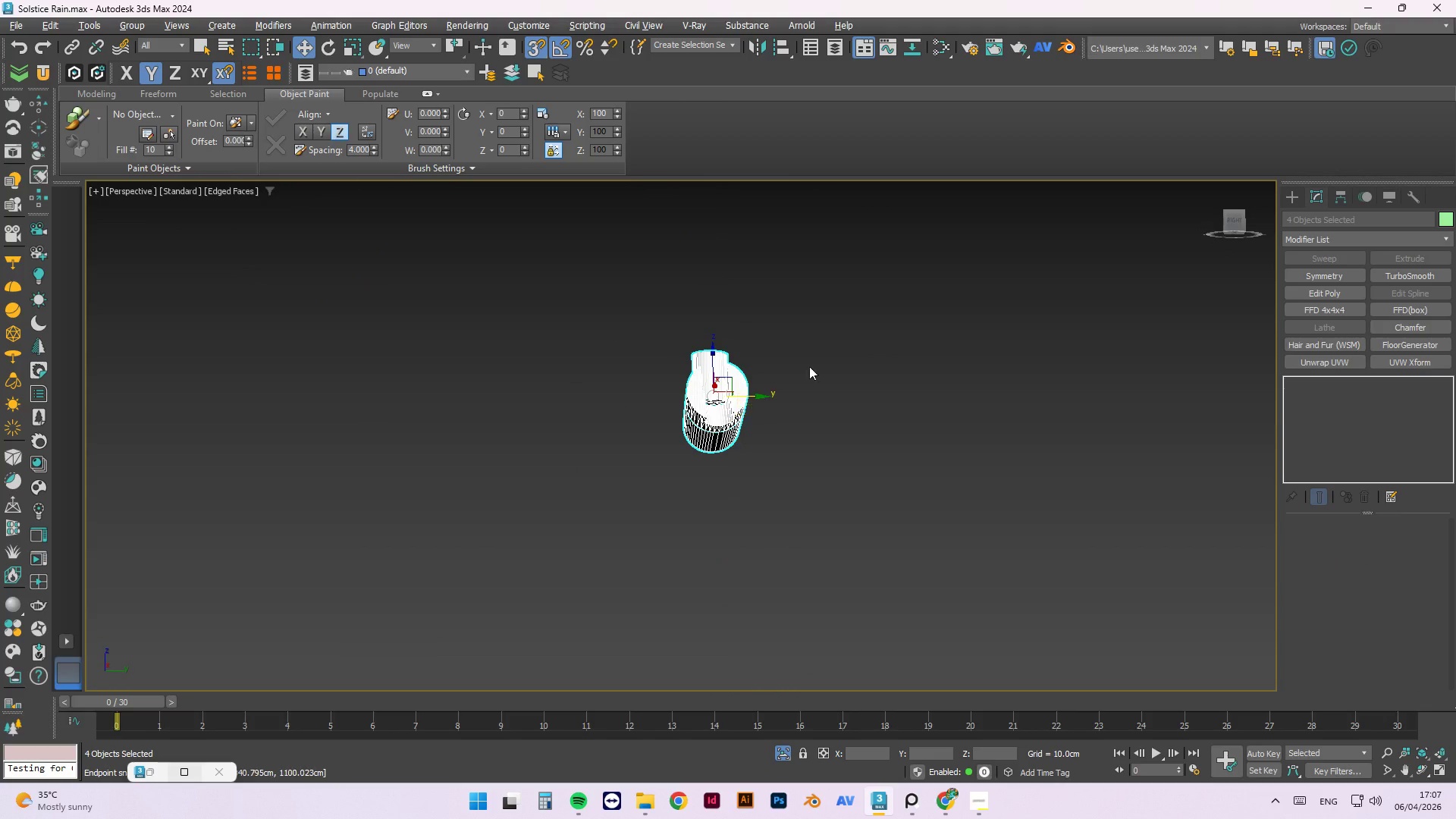 
left_click([858, 350])
 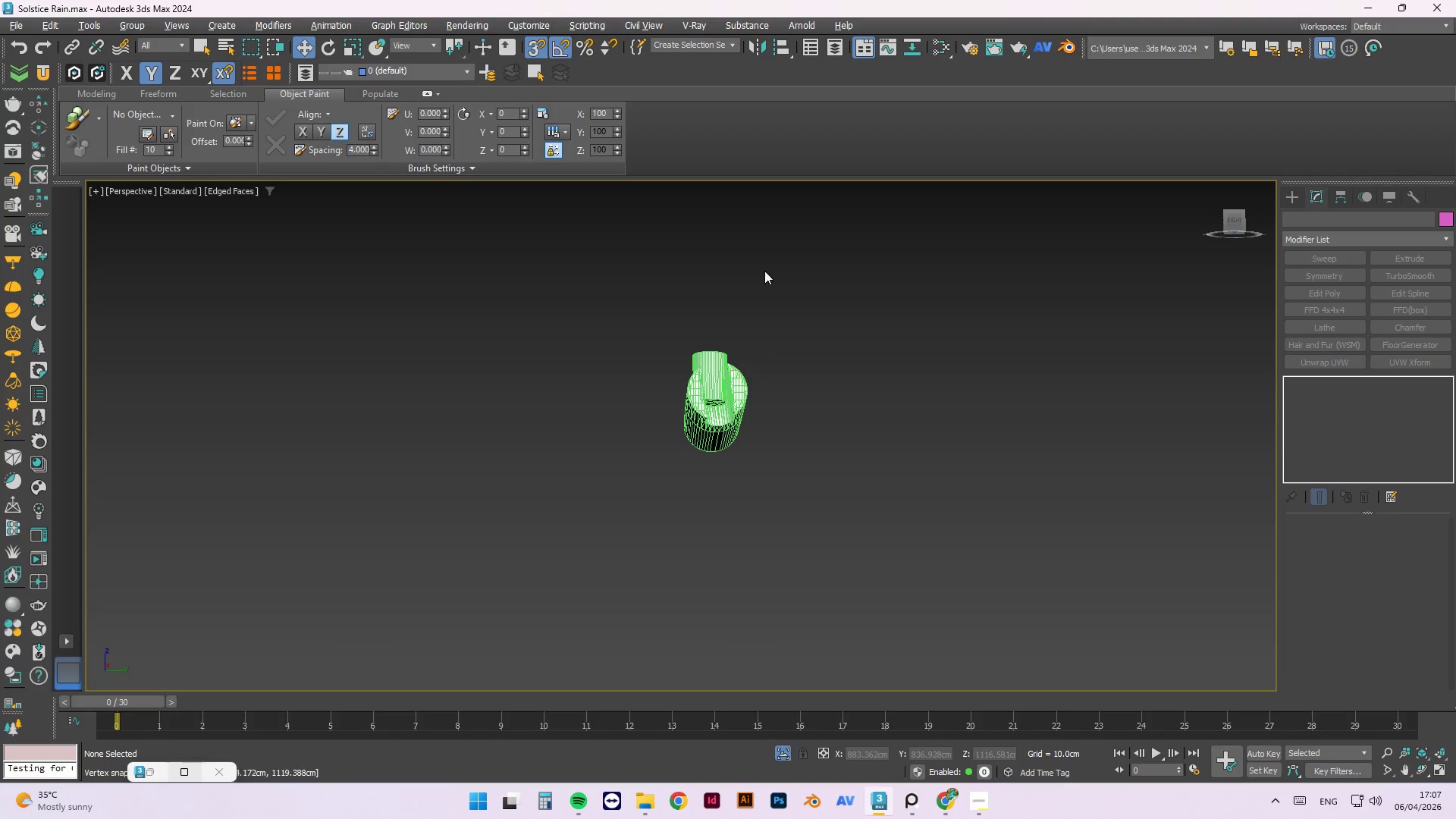 
scroll: coordinate [736, 331], scroll_direction: down, amount: 2.0
 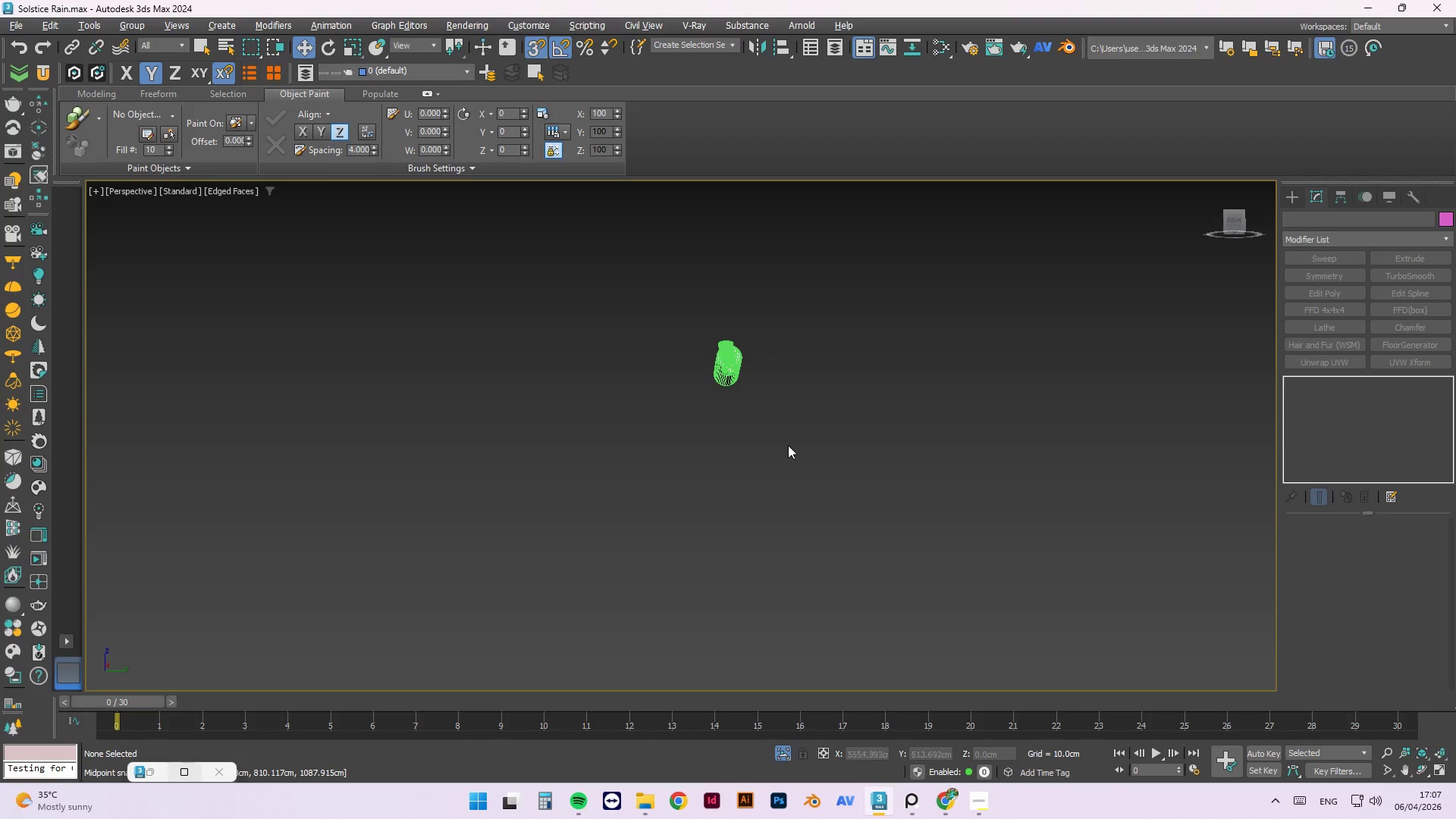 
hold_key(key=AltLeft, duration=0.94)
 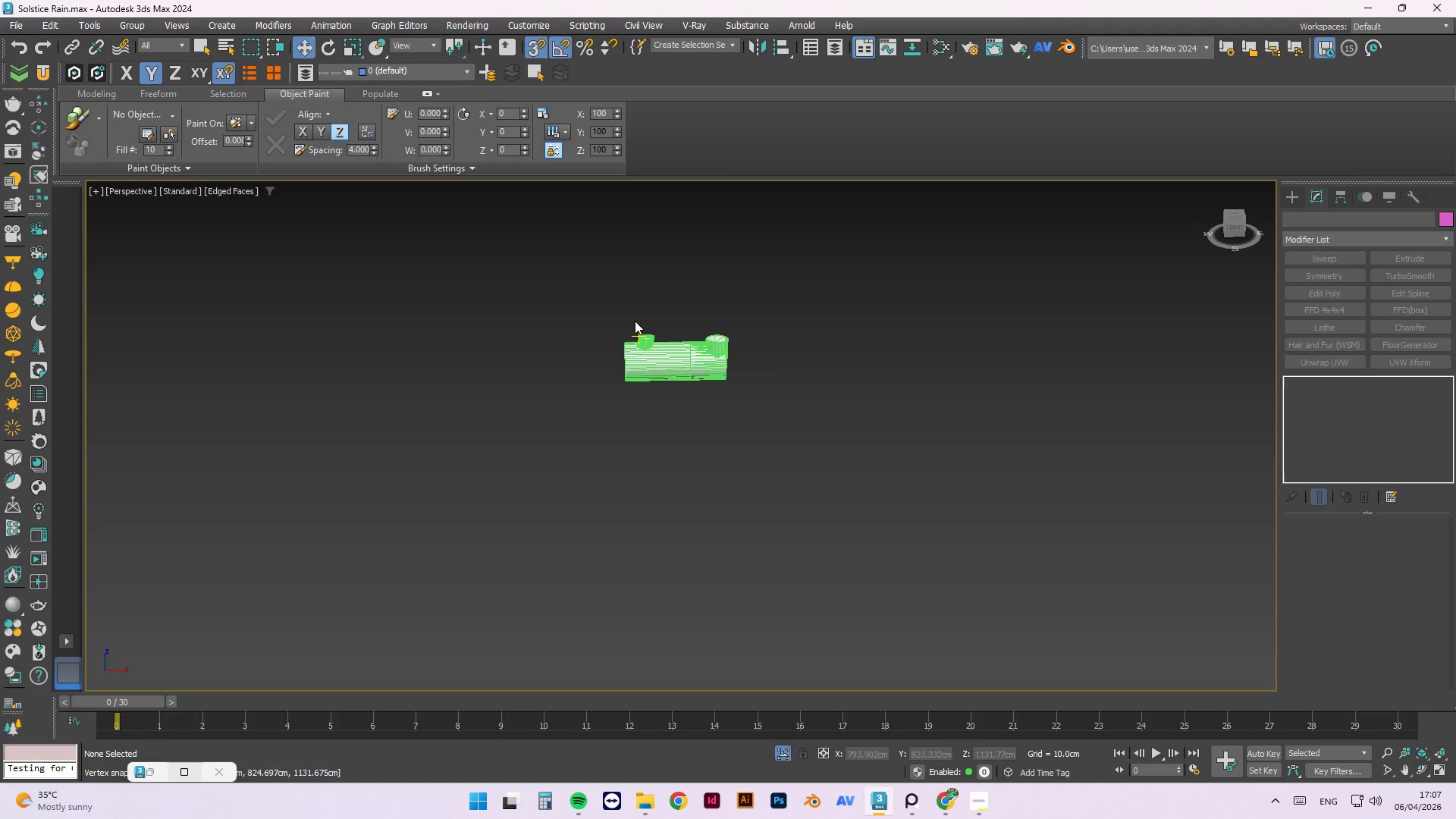 
hold_key(key=AltLeft, duration=1.5)
 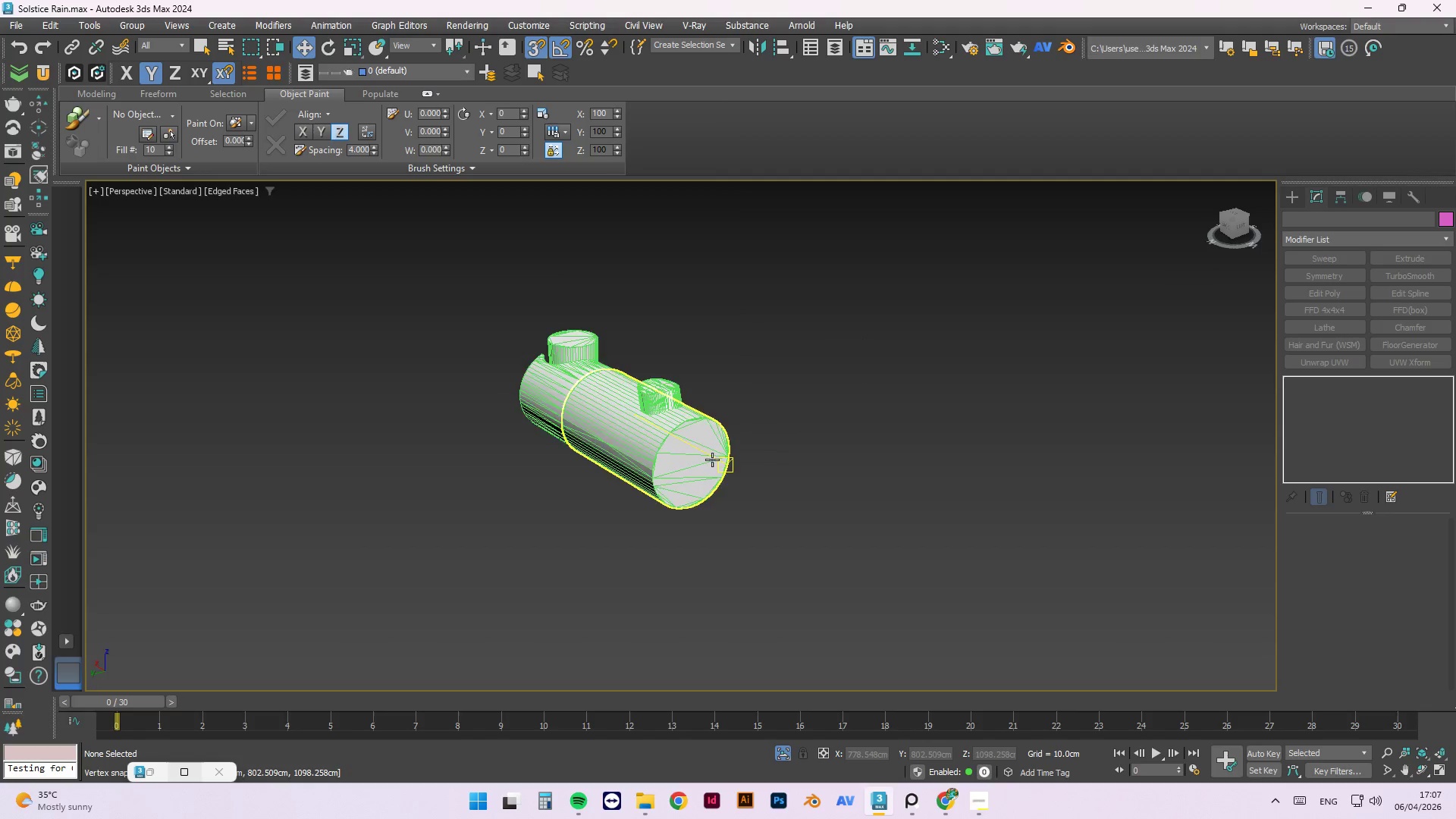 
scroll: coordinate [639, 327], scroll_direction: up, amount: 3.0
 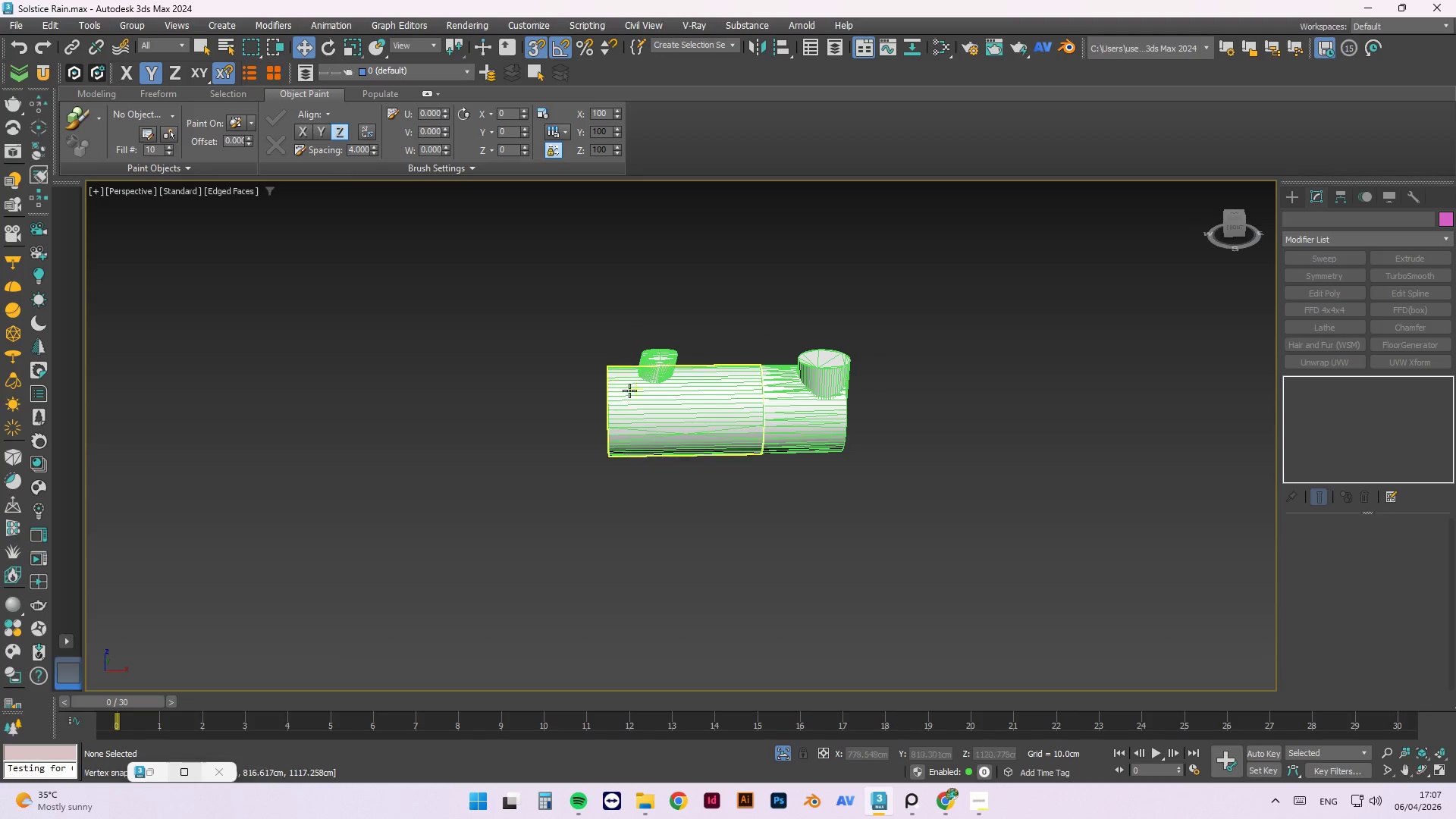 
key(Alt+AltLeft)
 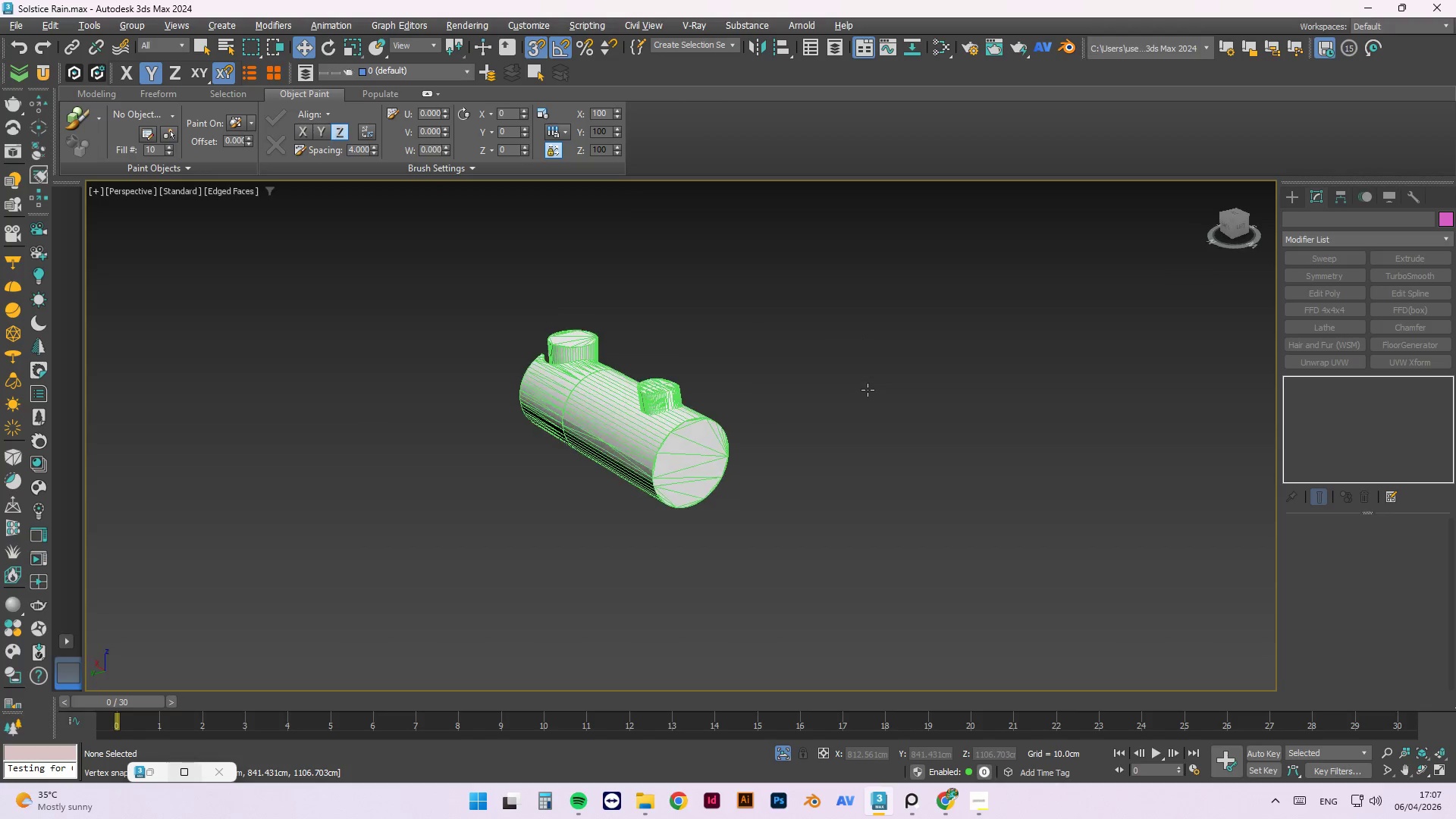 
key(Alt+AltLeft)
 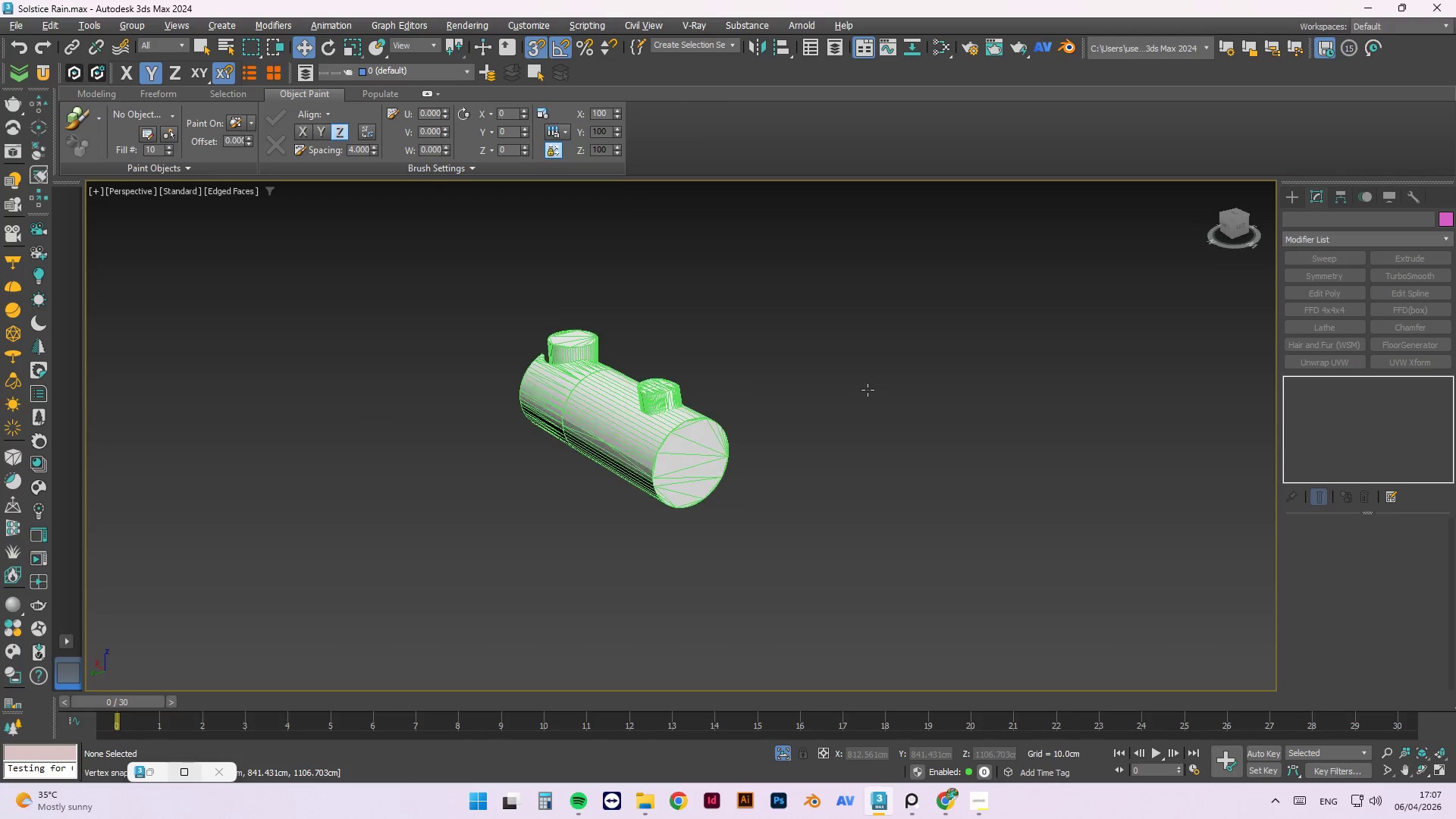 
key(Alt+AltLeft)
 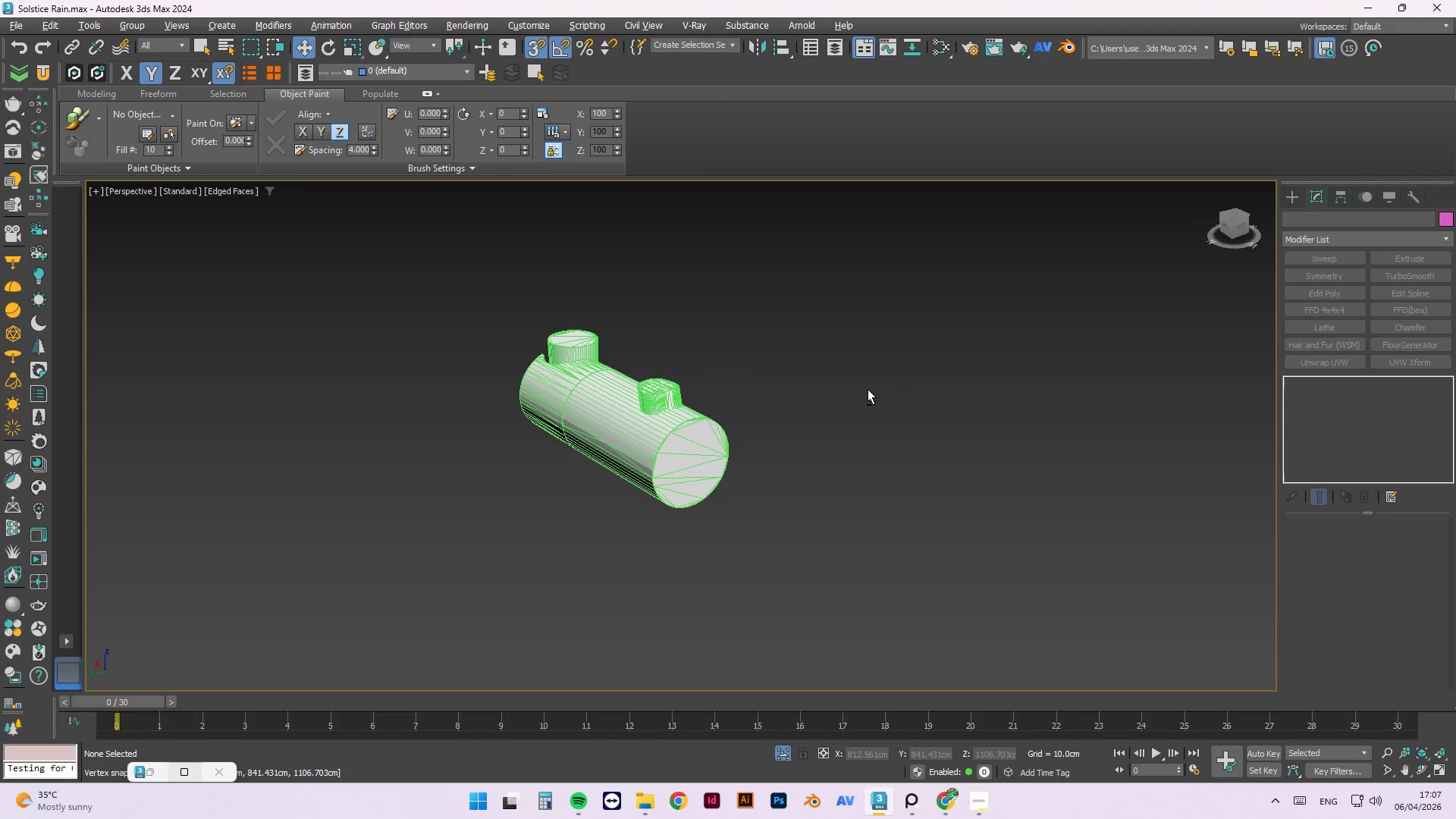 
key(Alt+AltLeft)
 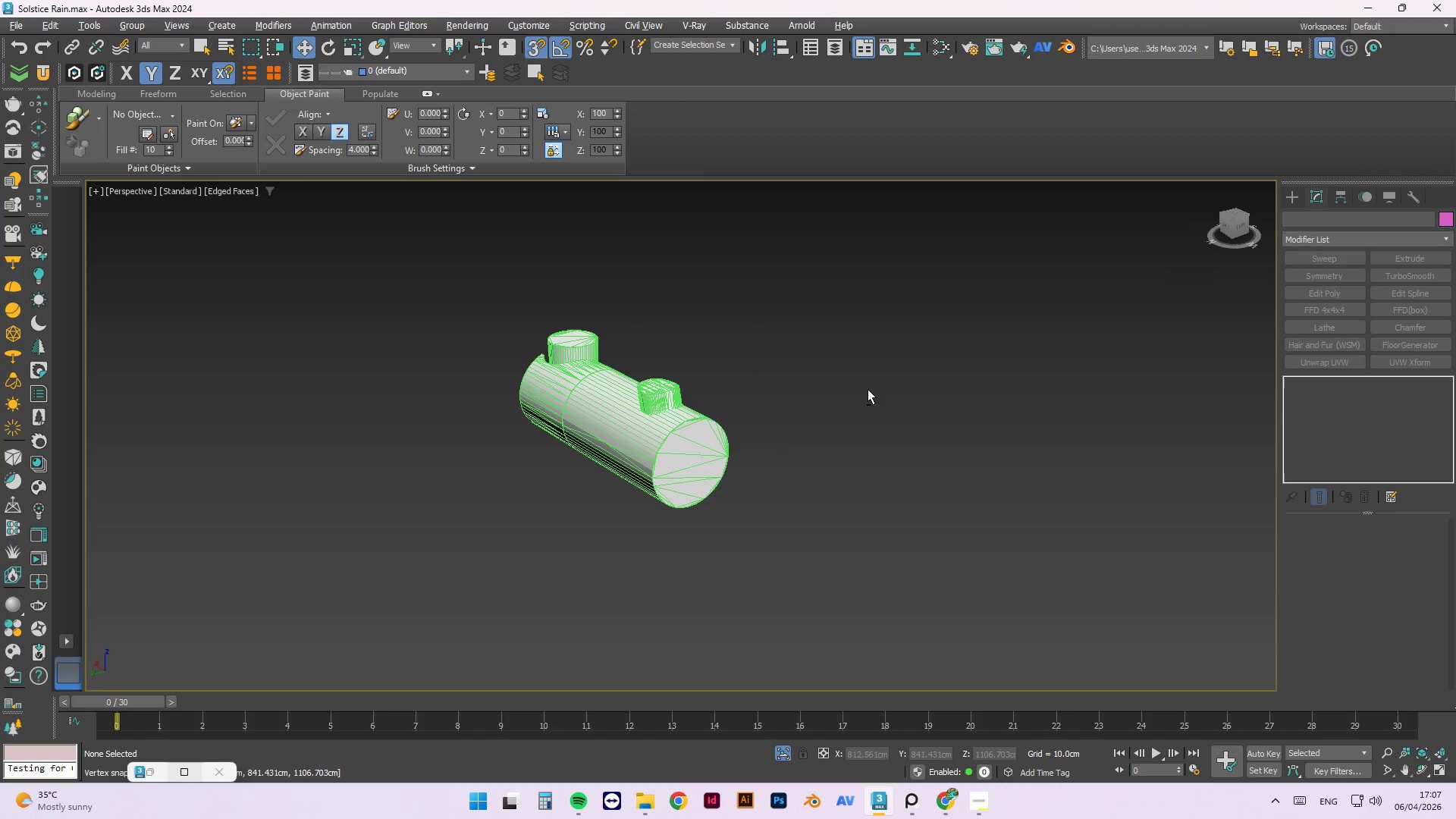 
key(Alt+AltLeft)
 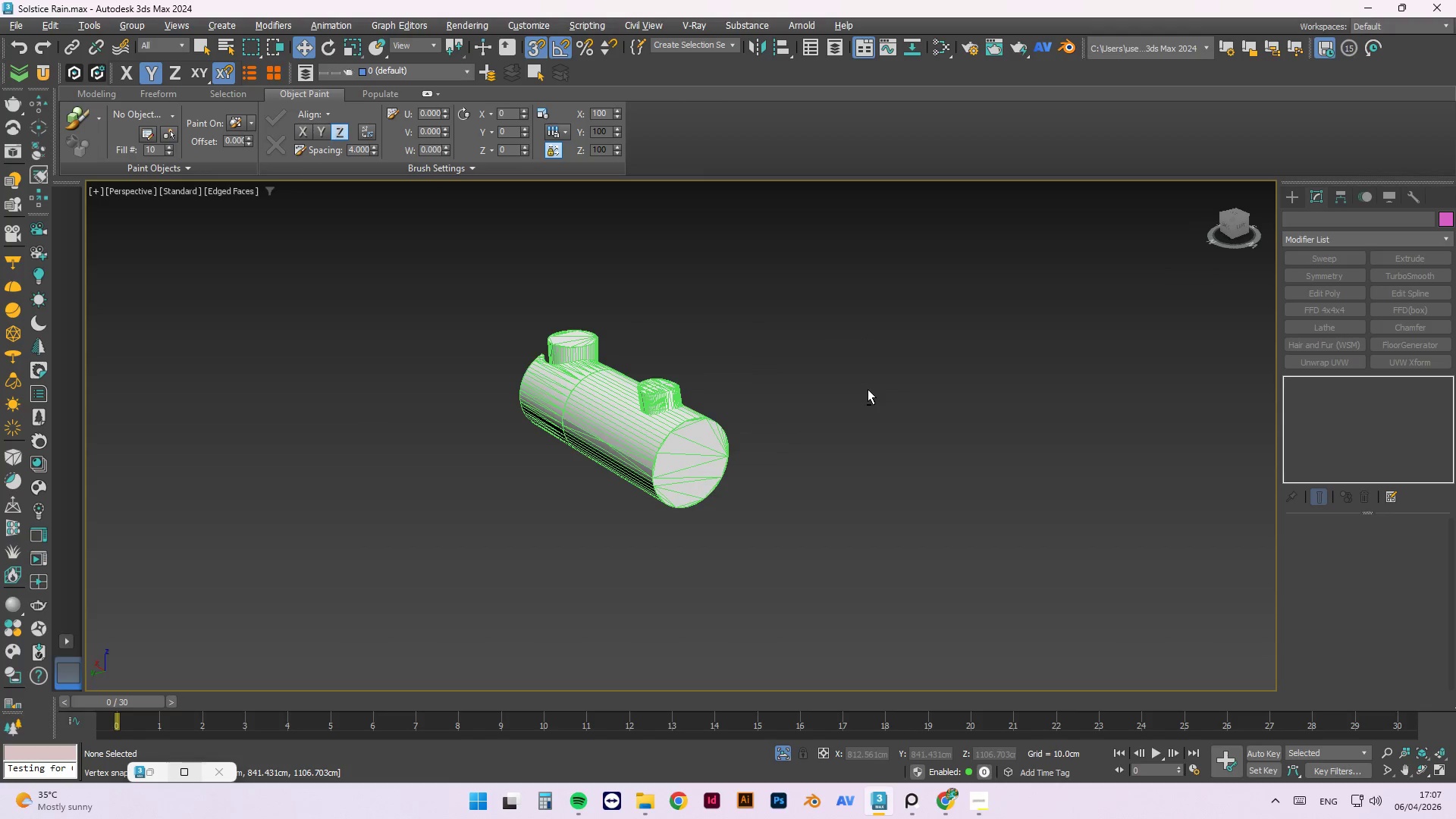 
key(Alt+AltLeft)
 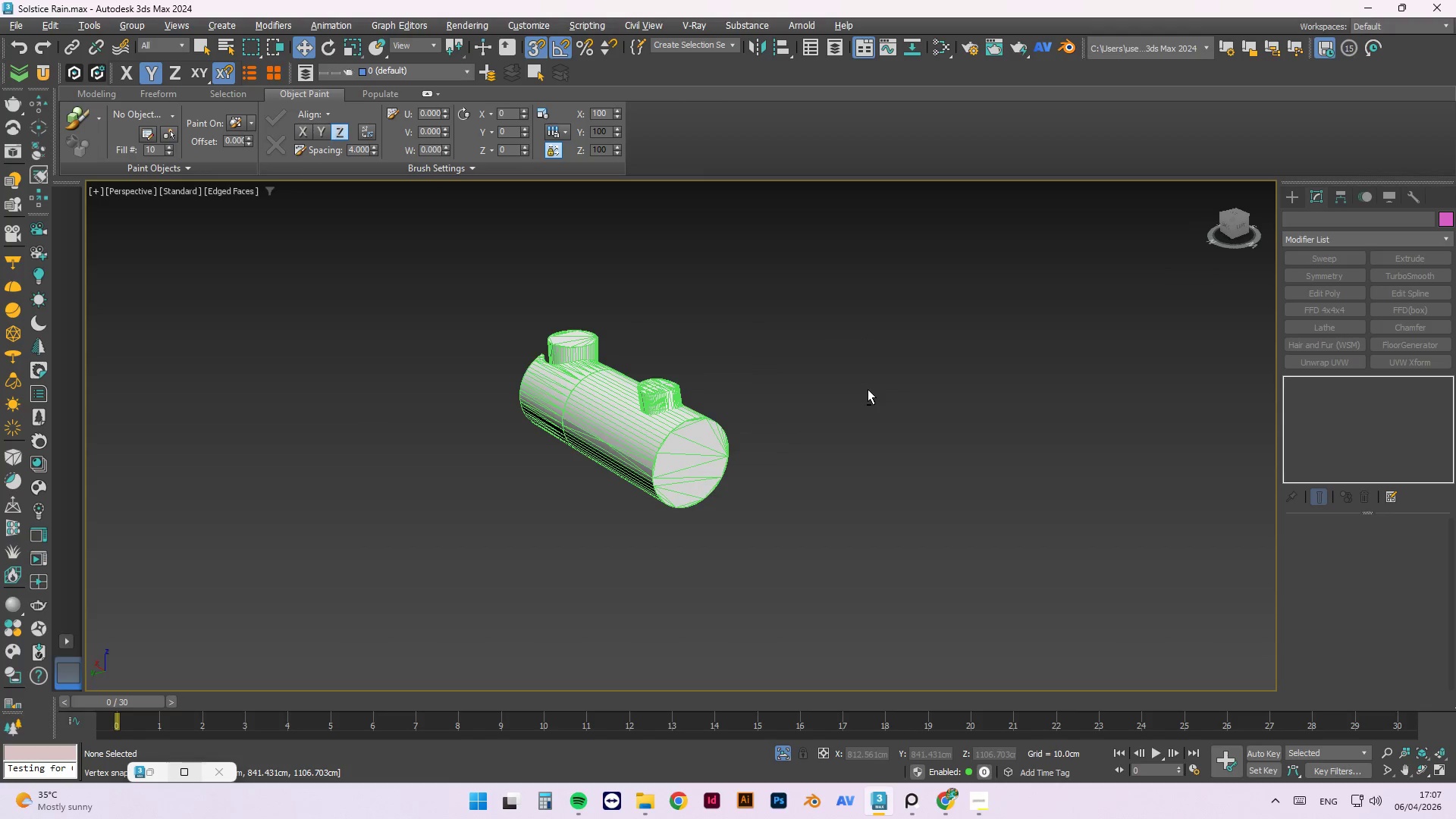 
key(Alt+AltLeft)
 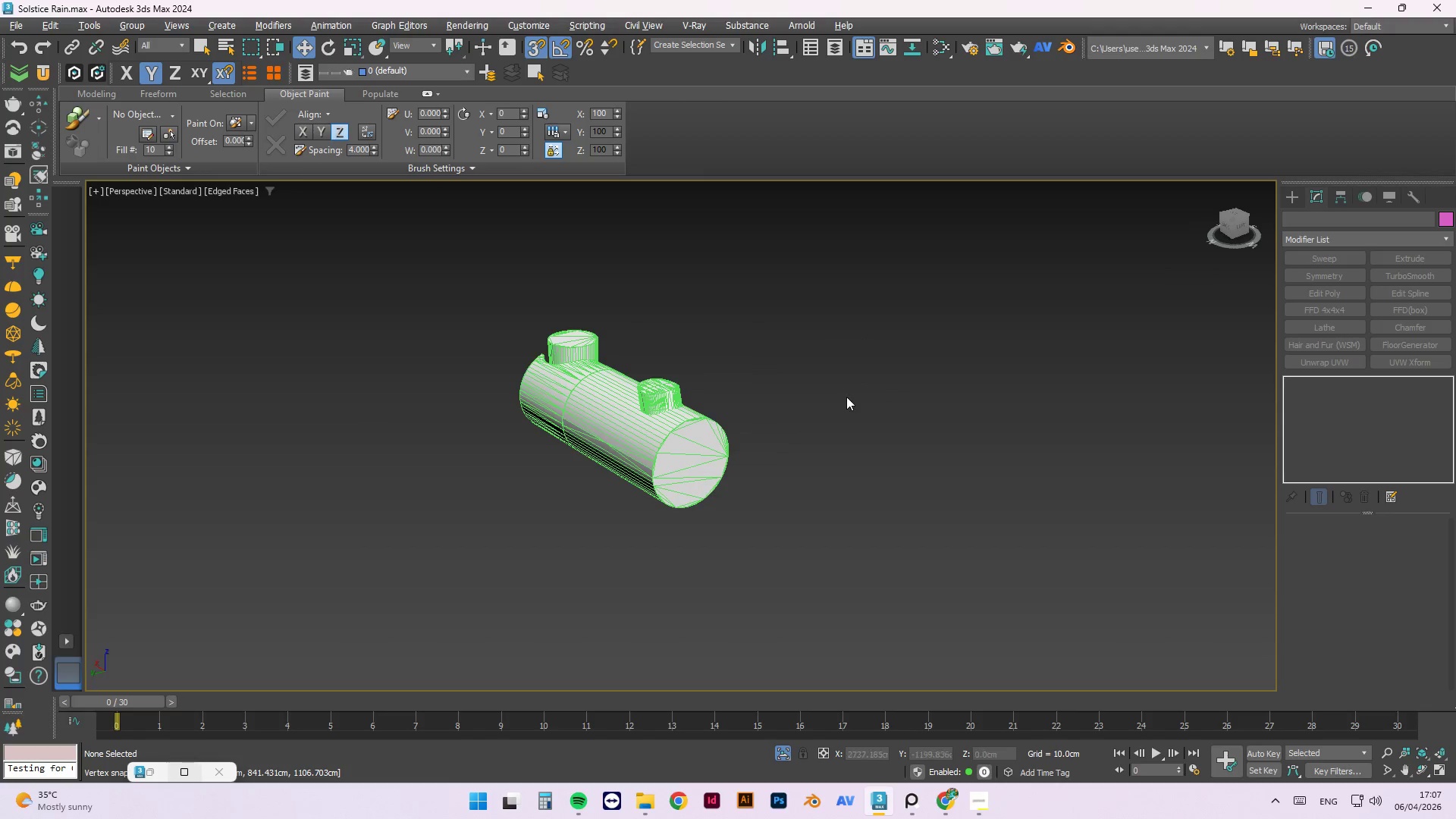 
key(Alt+AltLeft)
 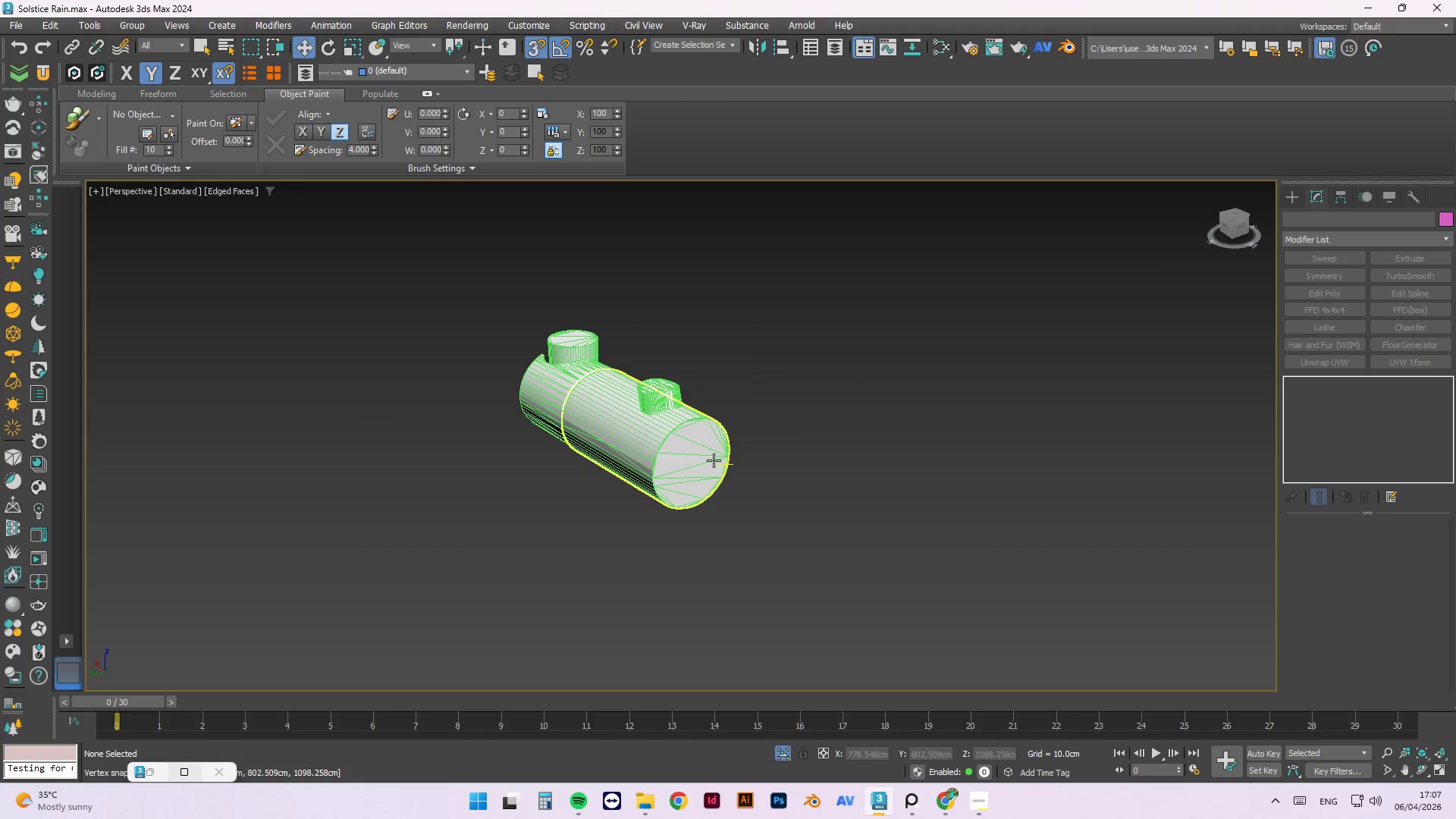 
scroll: coordinate [711, 457], scroll_direction: up, amount: 2.0
 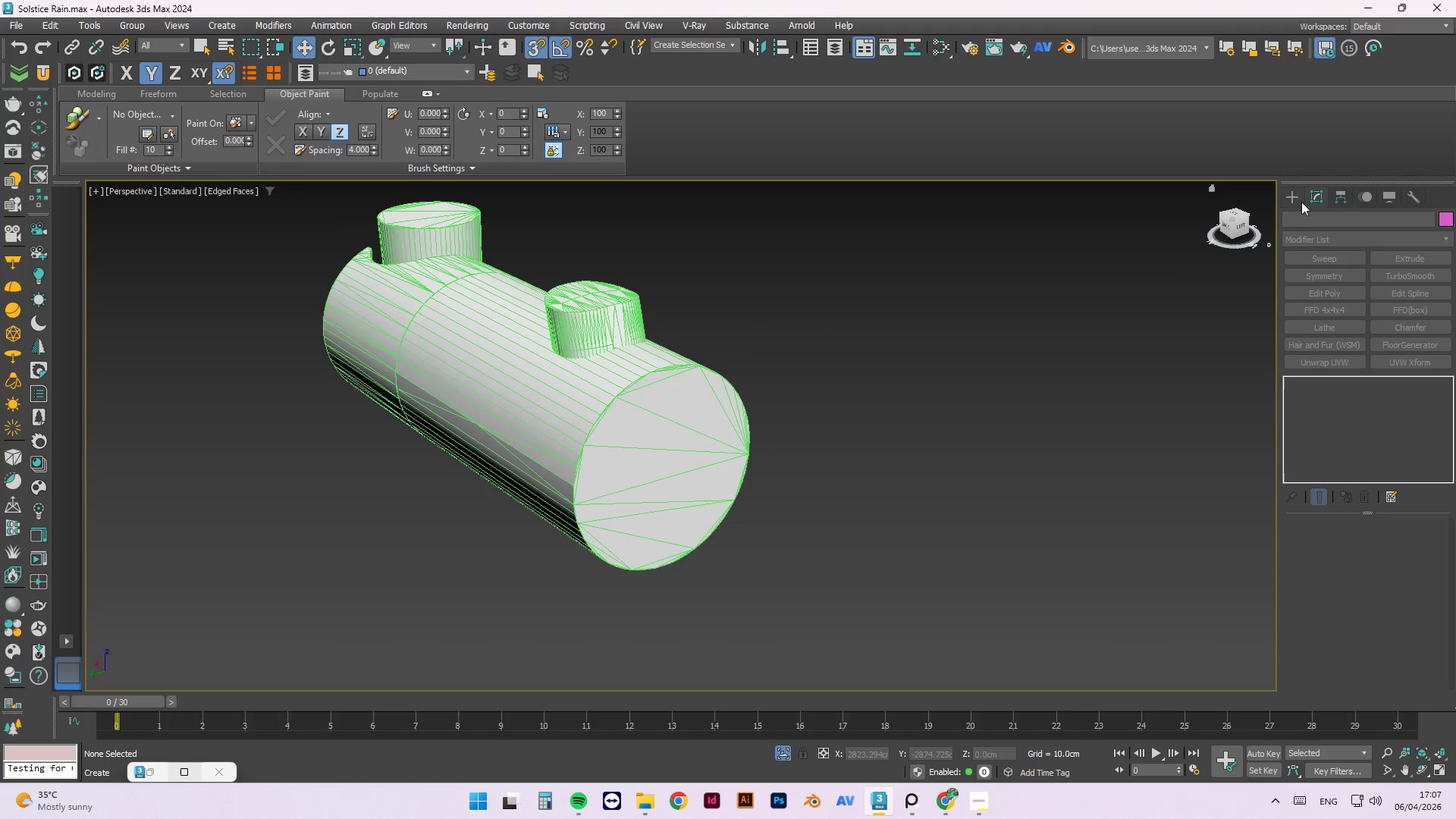 
left_click([1295, 199])
 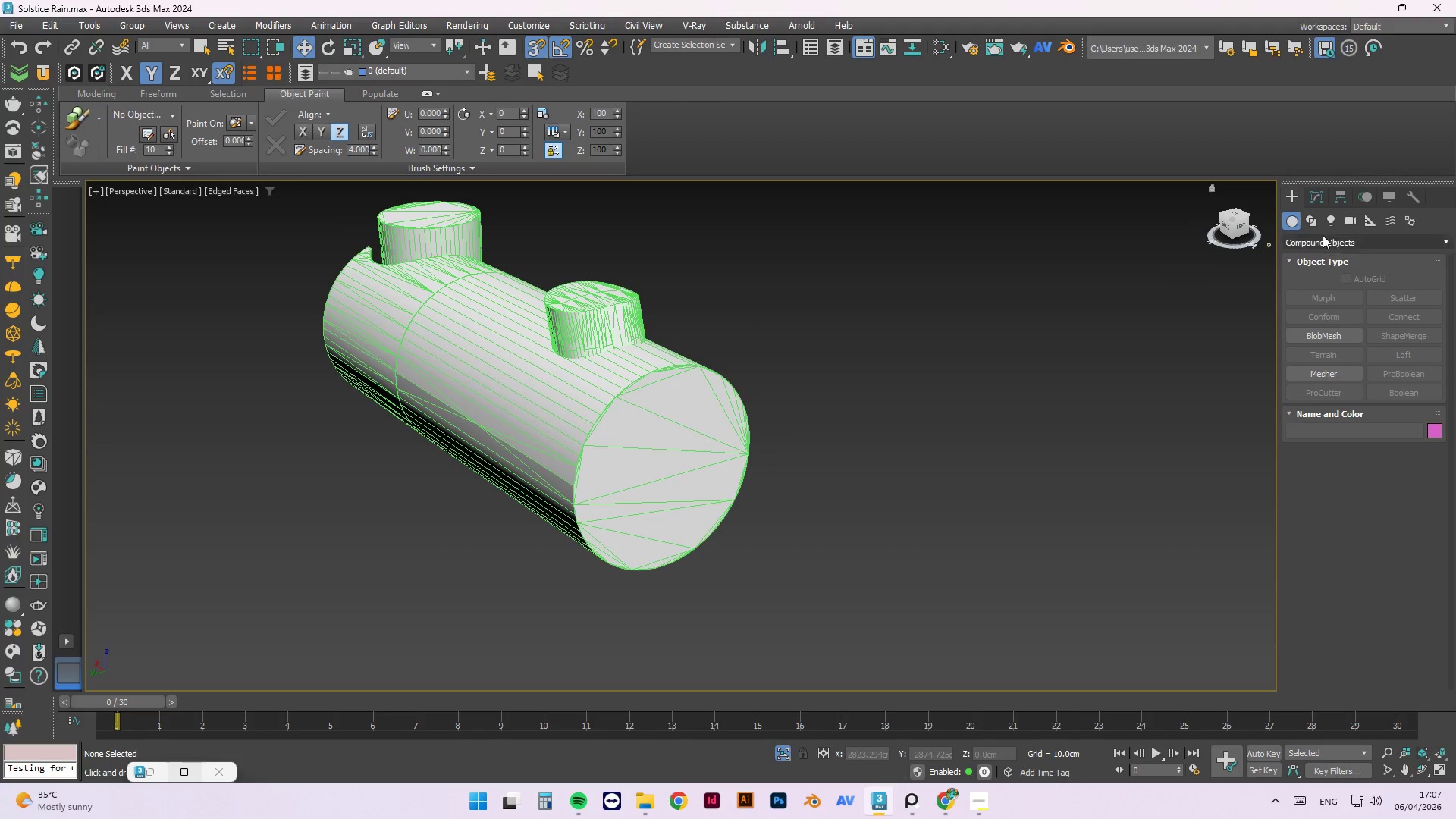 
left_click([1323, 243])
 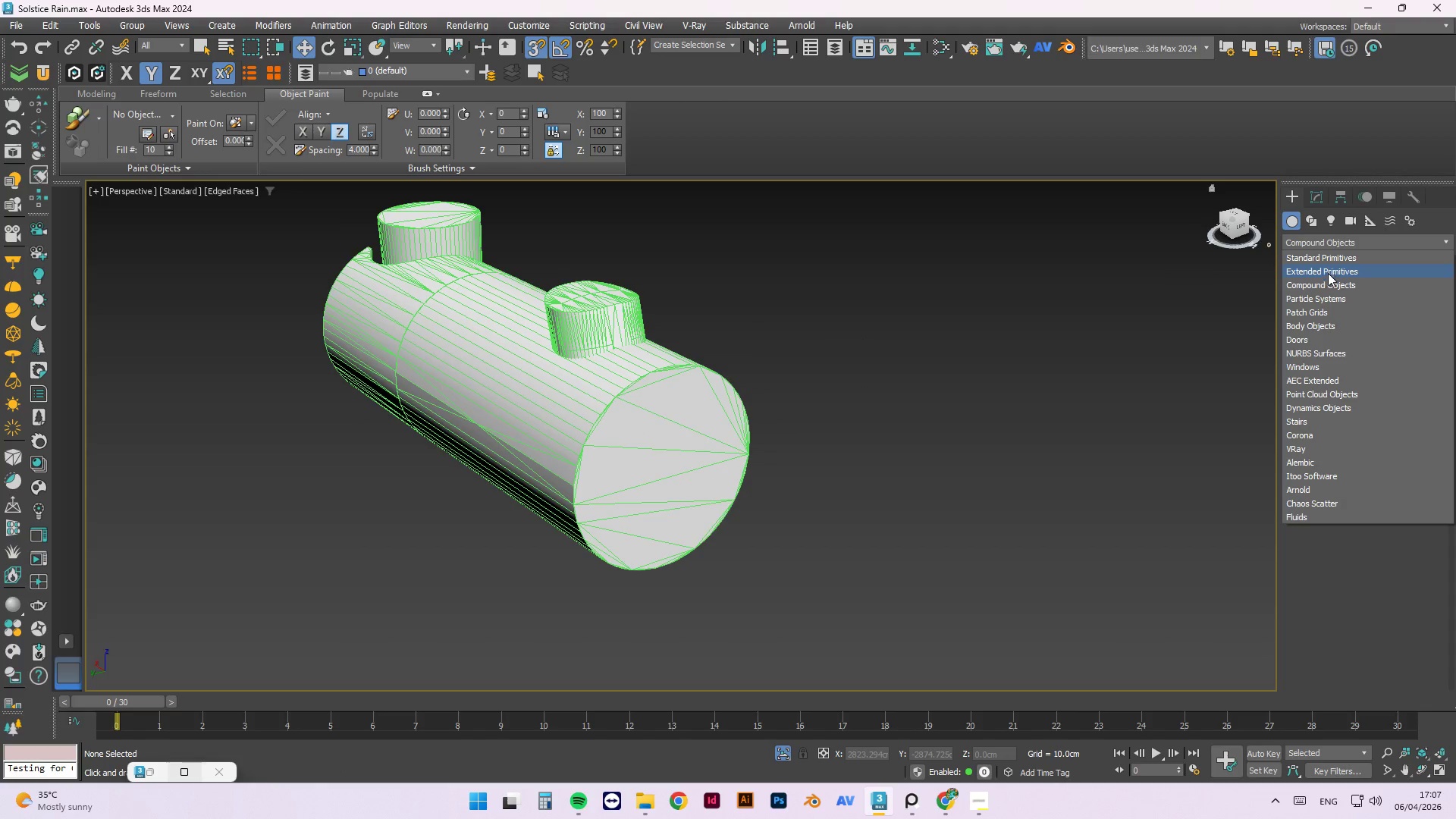 
left_click([1328, 259])
 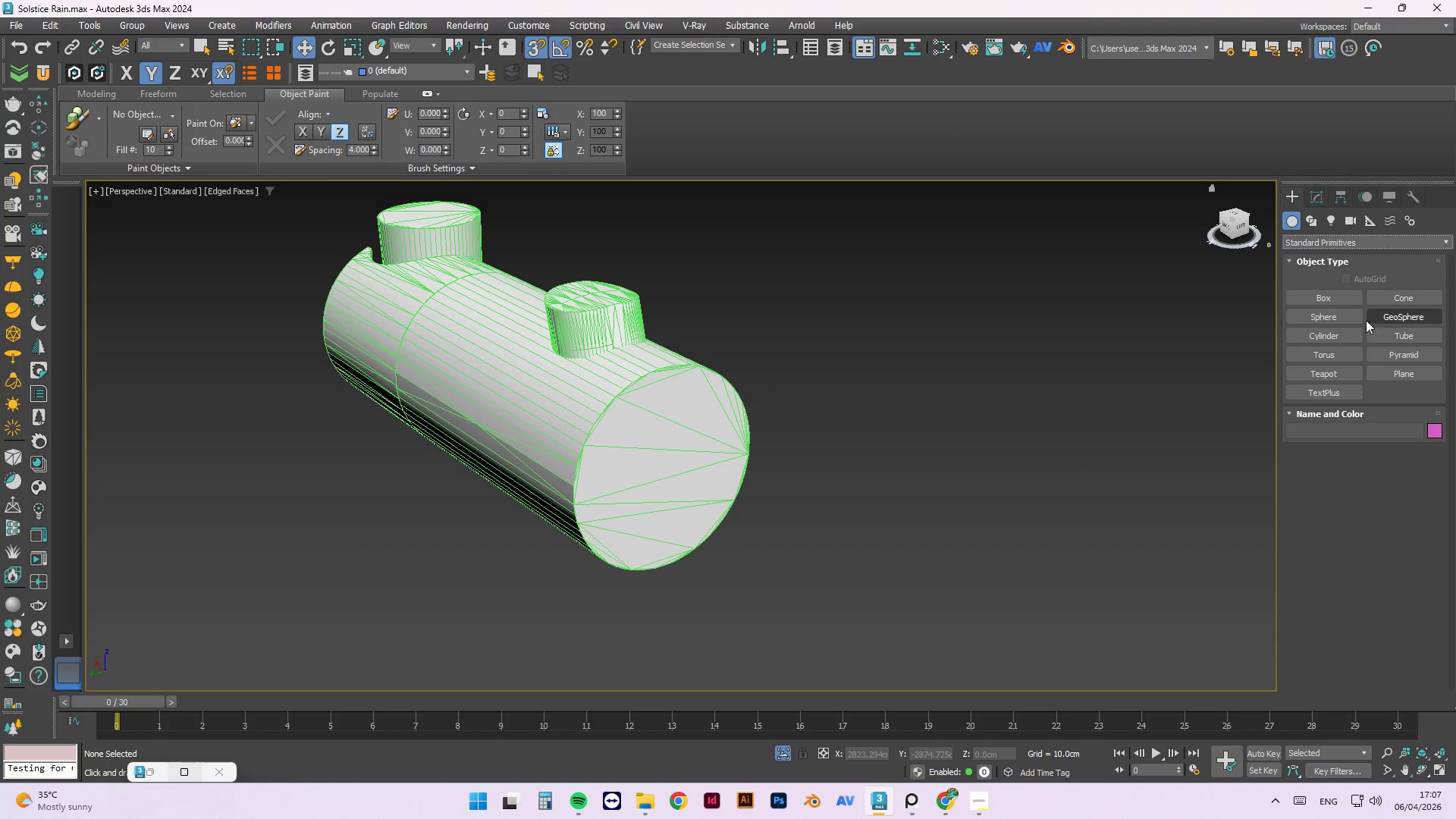 
left_click([1340, 334])
 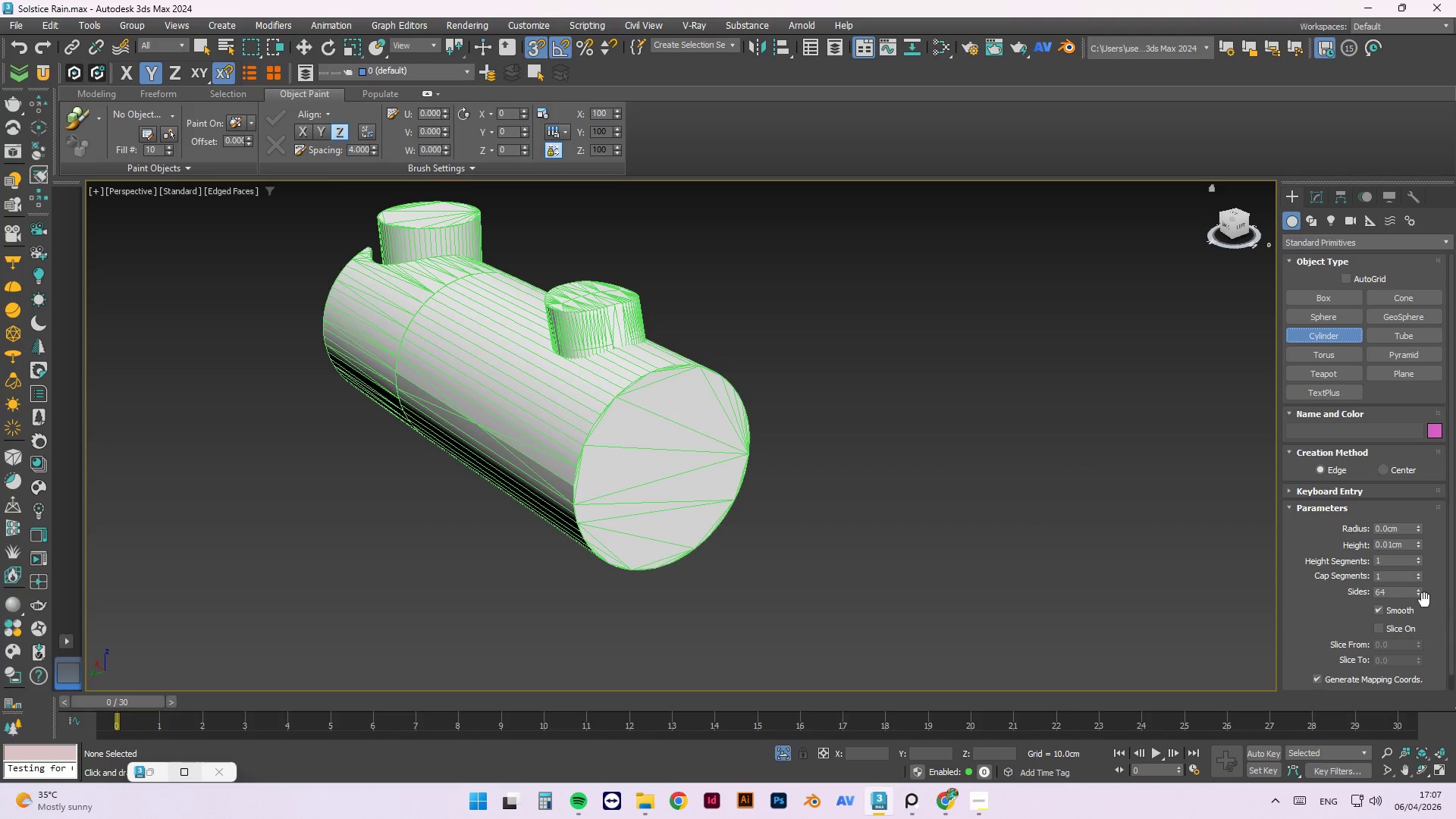 
scroll: coordinate [1434, 632], scroll_direction: down, amount: 2.0
 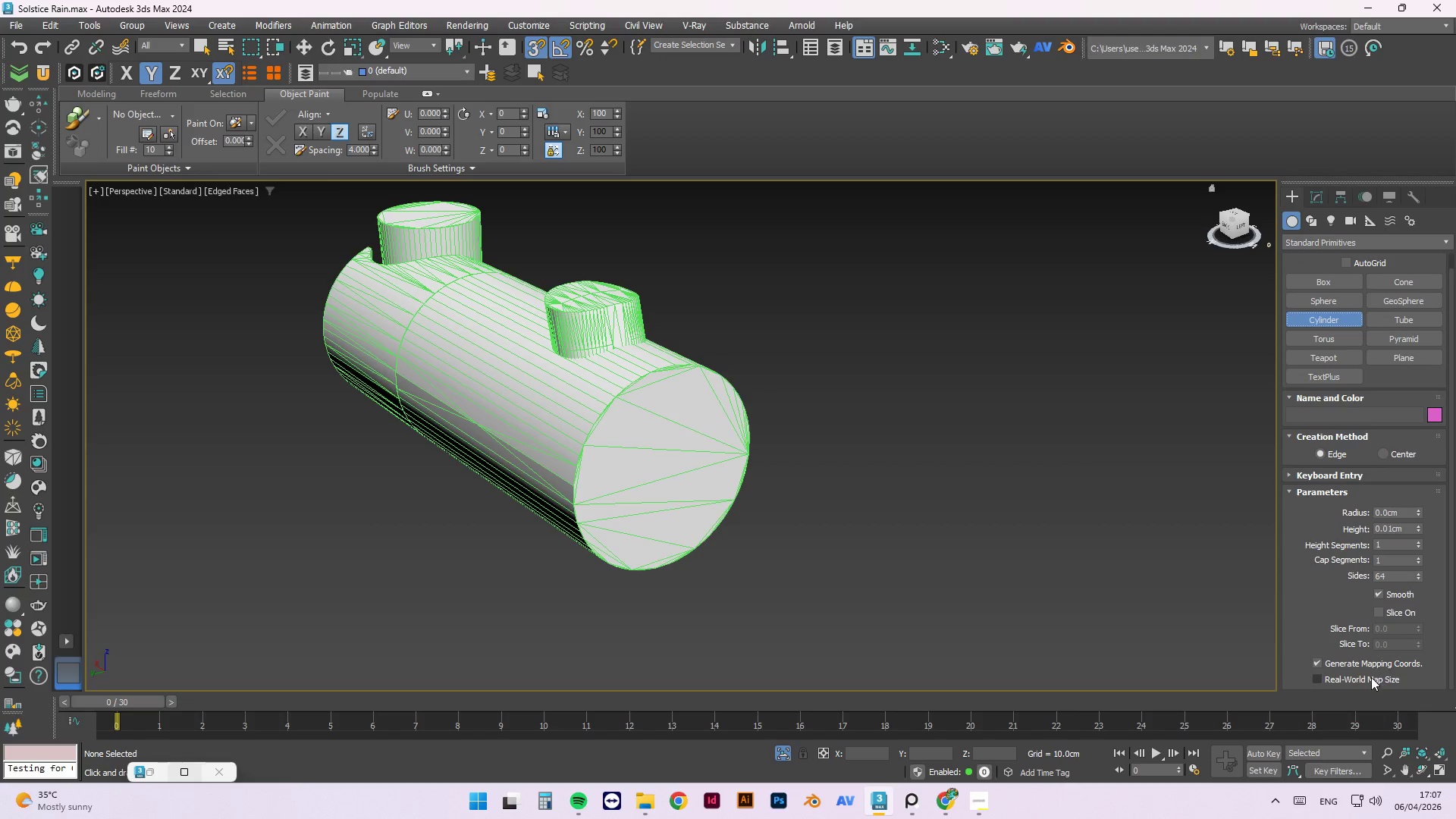 
left_click([1371, 678])
 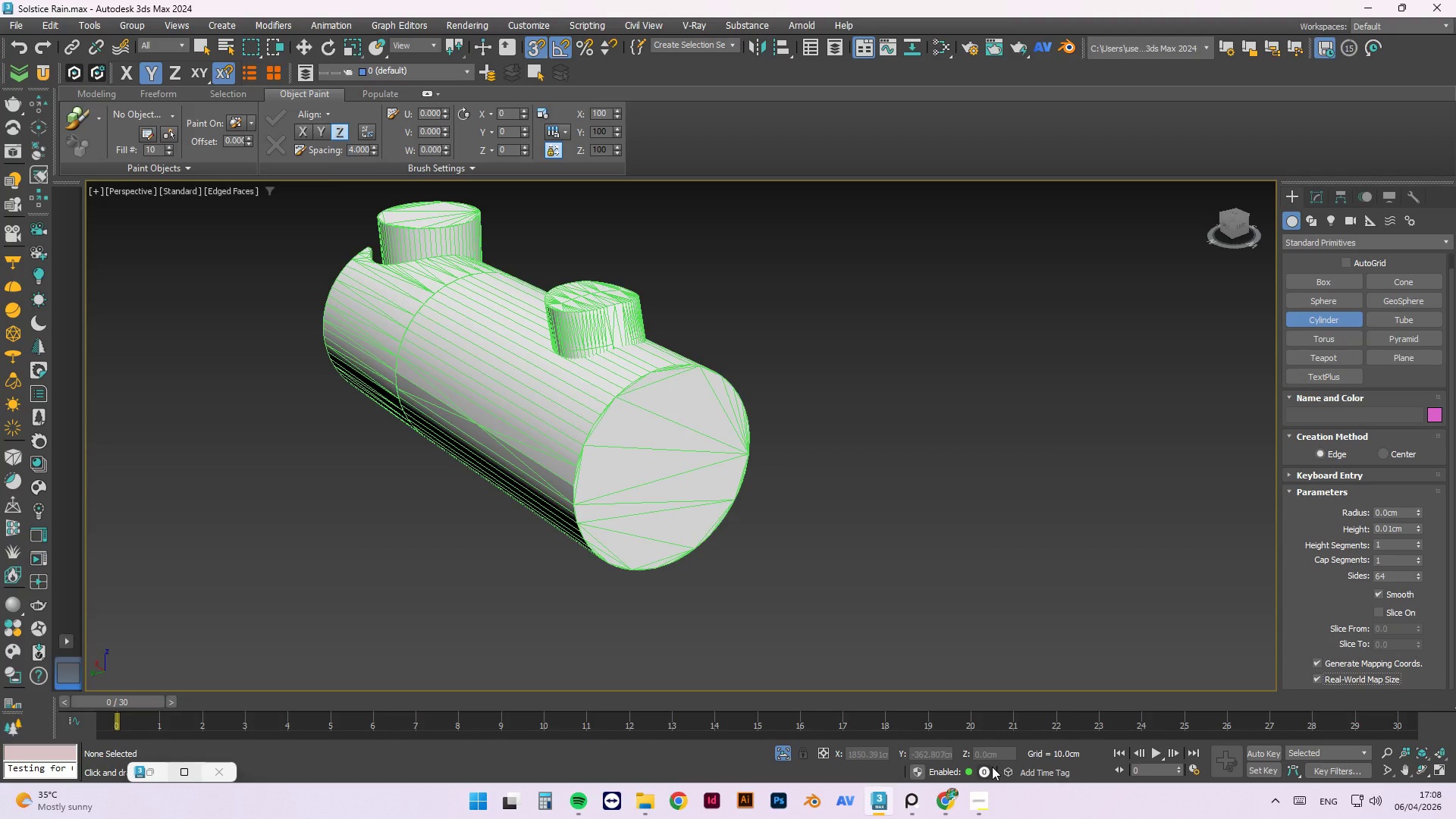 
wait(49.2)
 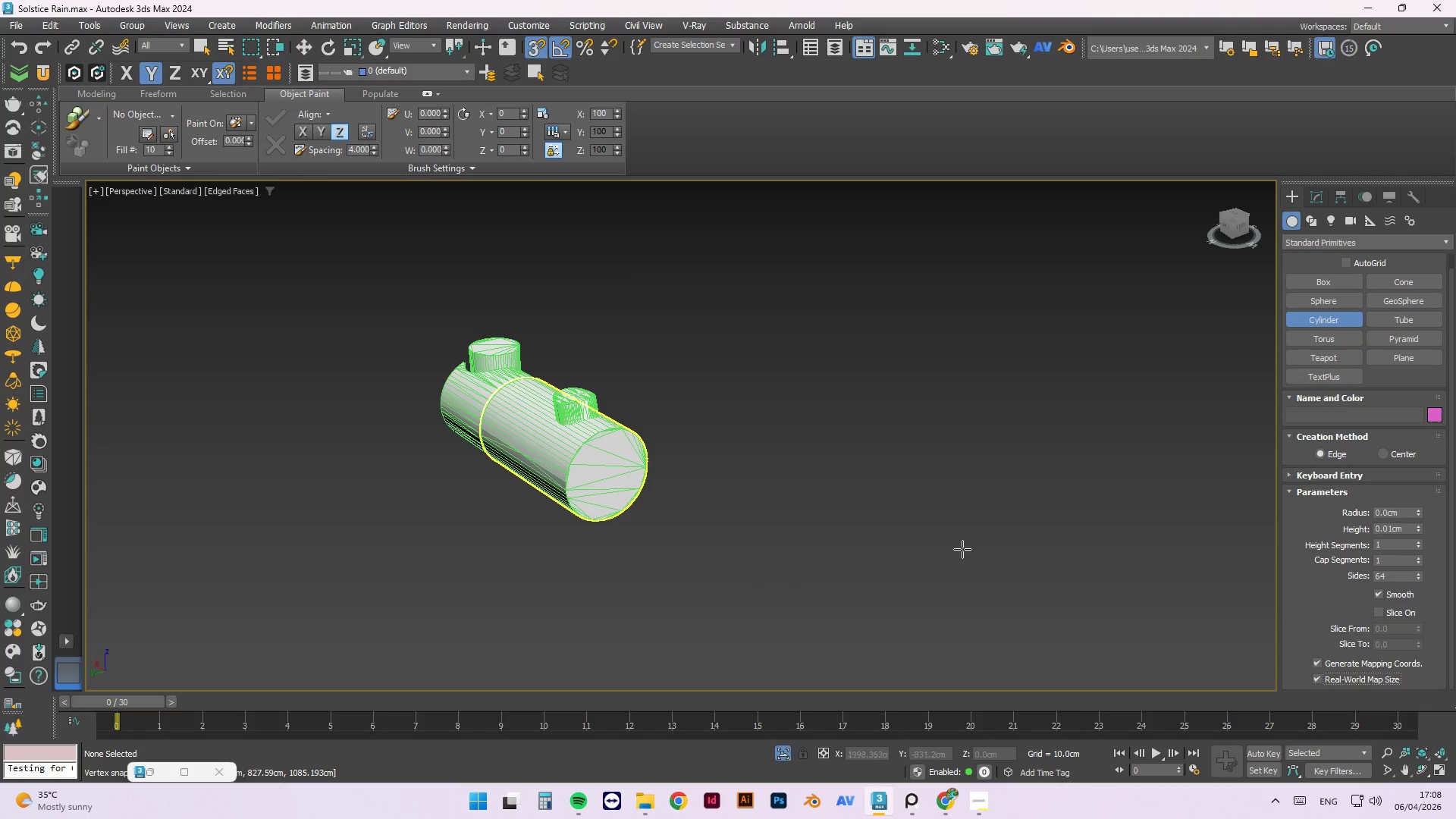 
hold_key(key=AltLeft, duration=0.81)
 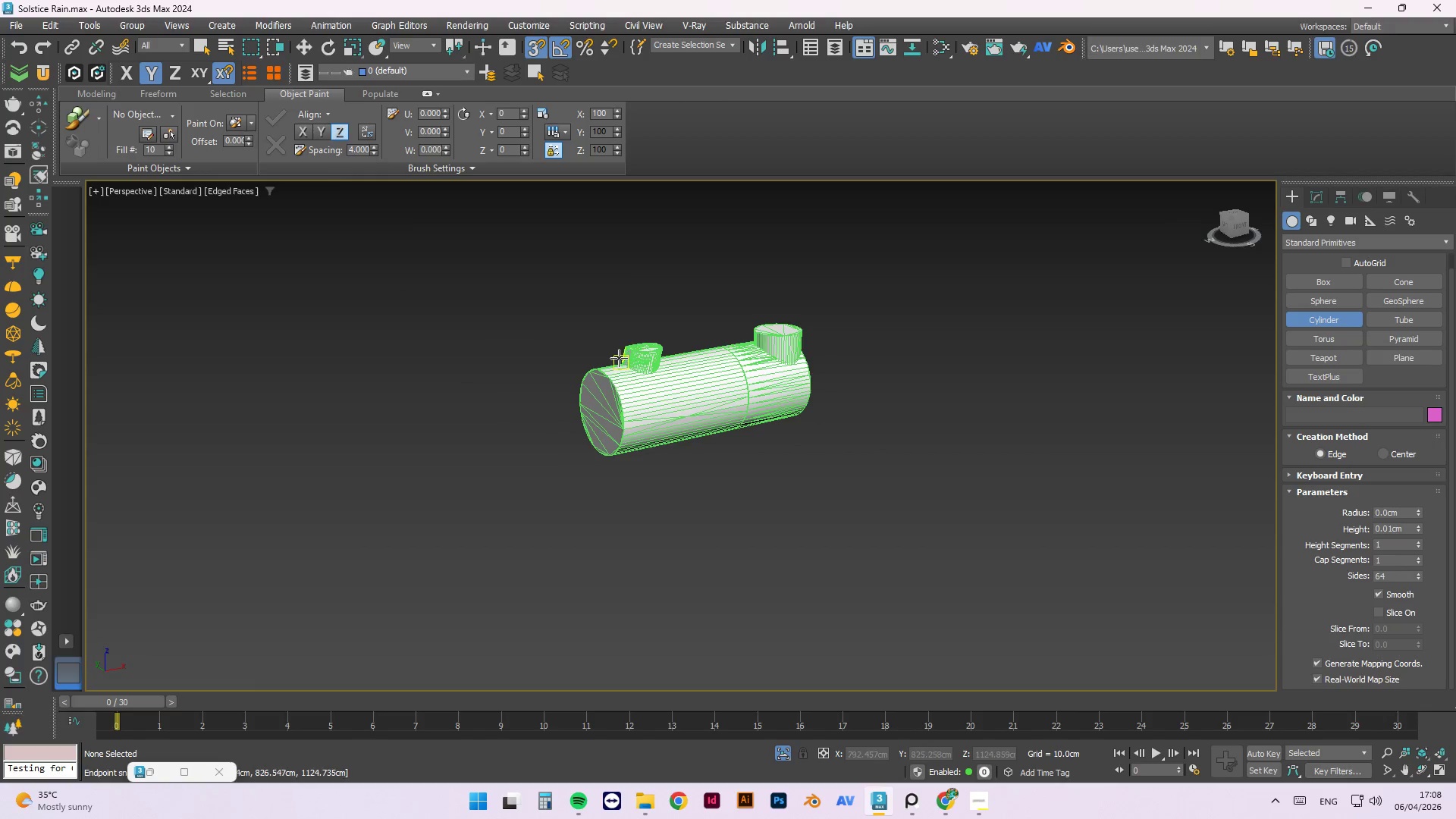 
scroll: coordinate [576, 482], scroll_direction: down, amount: 2.0
 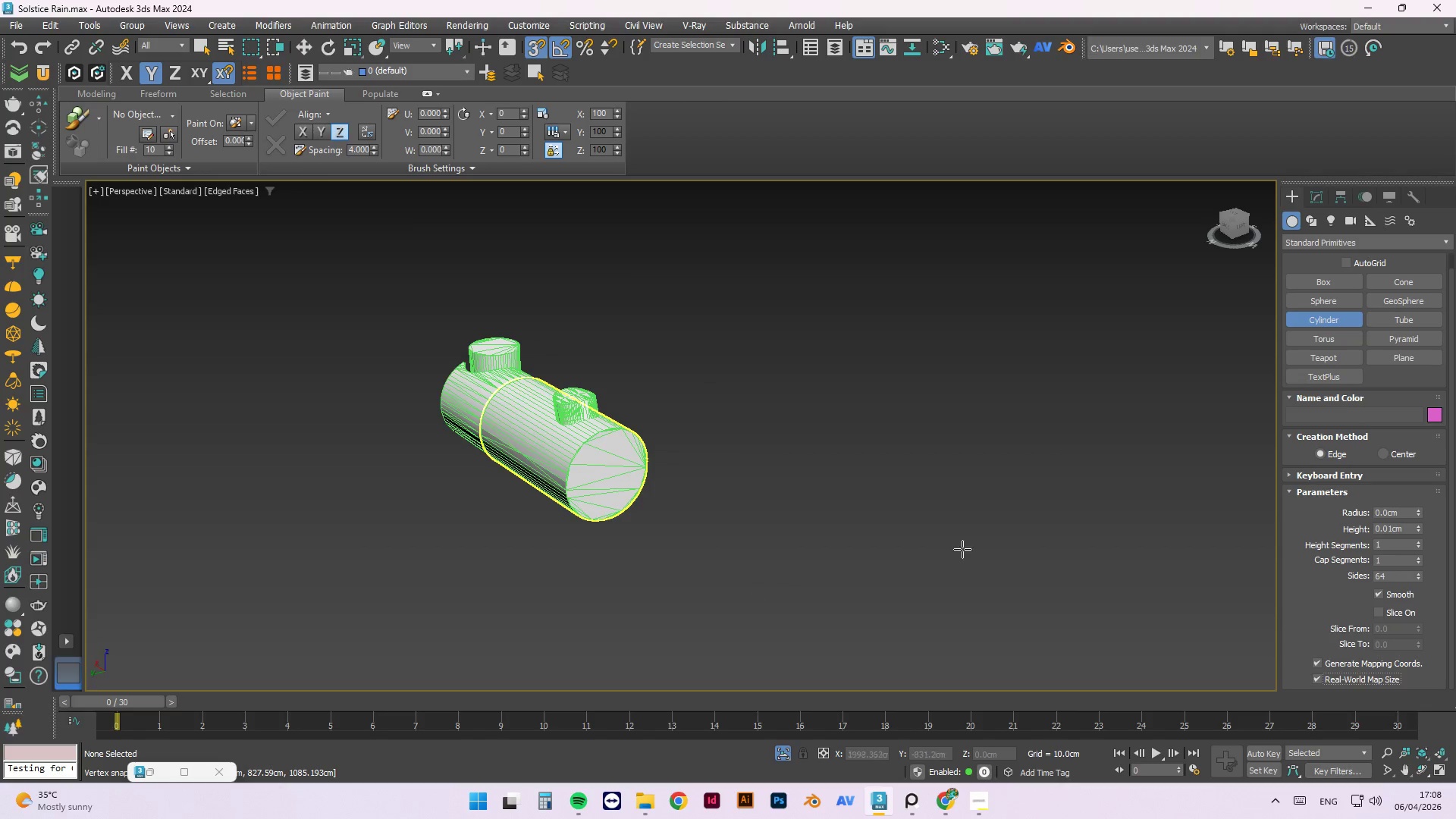 
hold_key(key=AltLeft, duration=0.98)
scroll: coordinate [619, 391], scroll_direction: up, amount: 1.0
 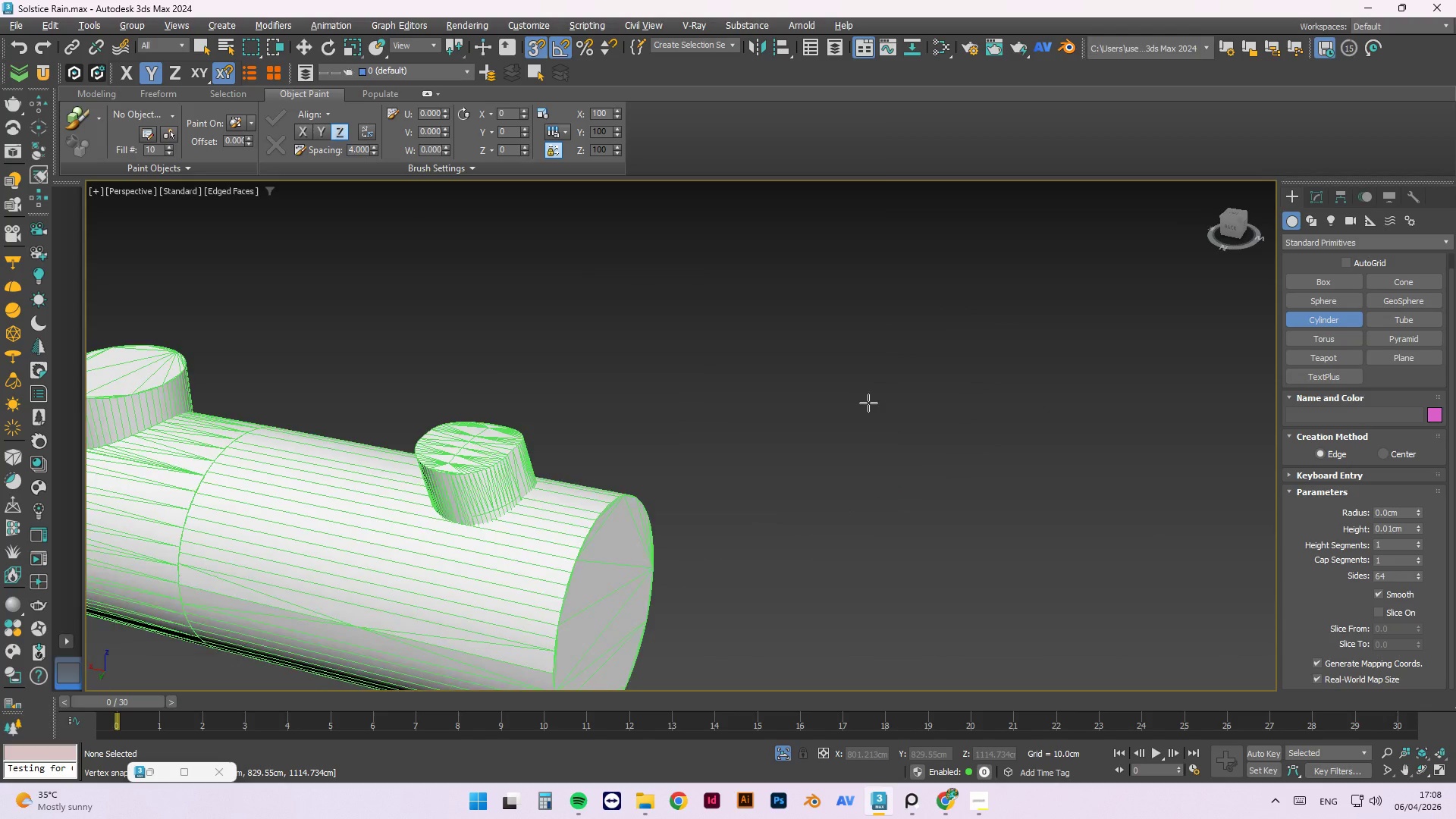 
hold_key(key=AltLeft, duration=1.51)
scroll: coordinate [830, 327], scroll_direction: down, amount: 1.0
 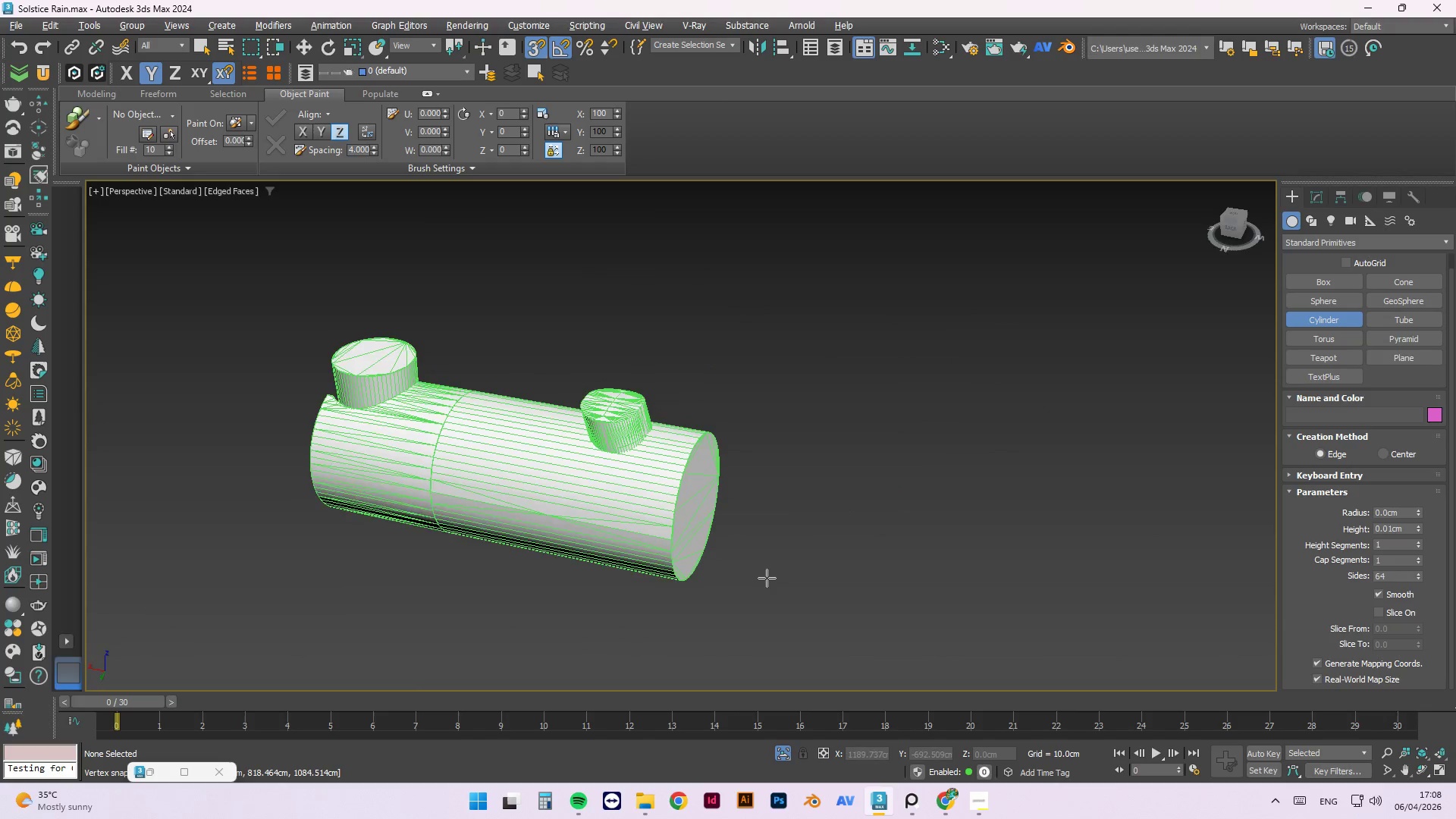 
hold_key(key=AltLeft, duration=0.62)
 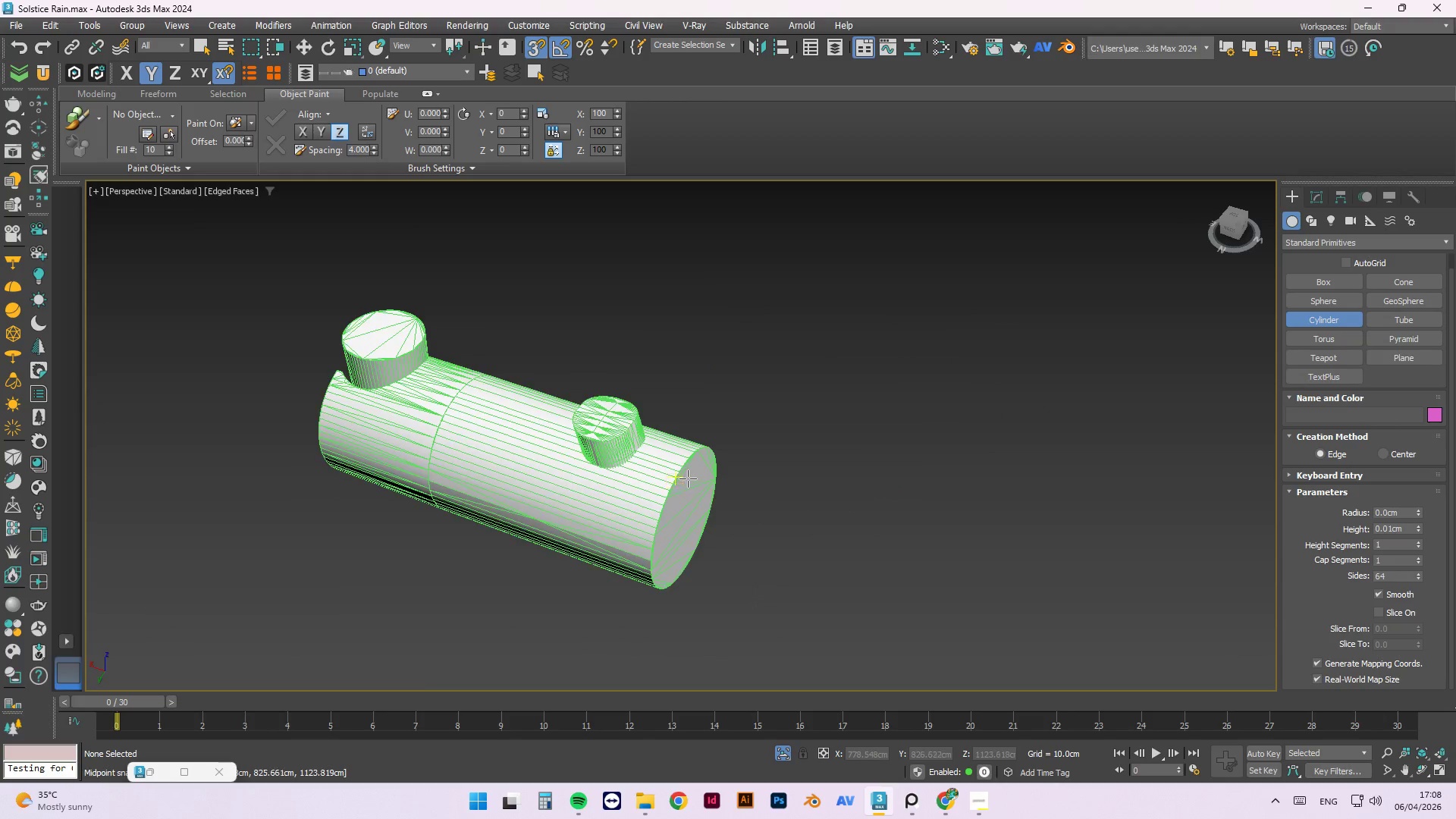 
scroll: coordinate [689, 475], scroll_direction: up, amount: 2.0
 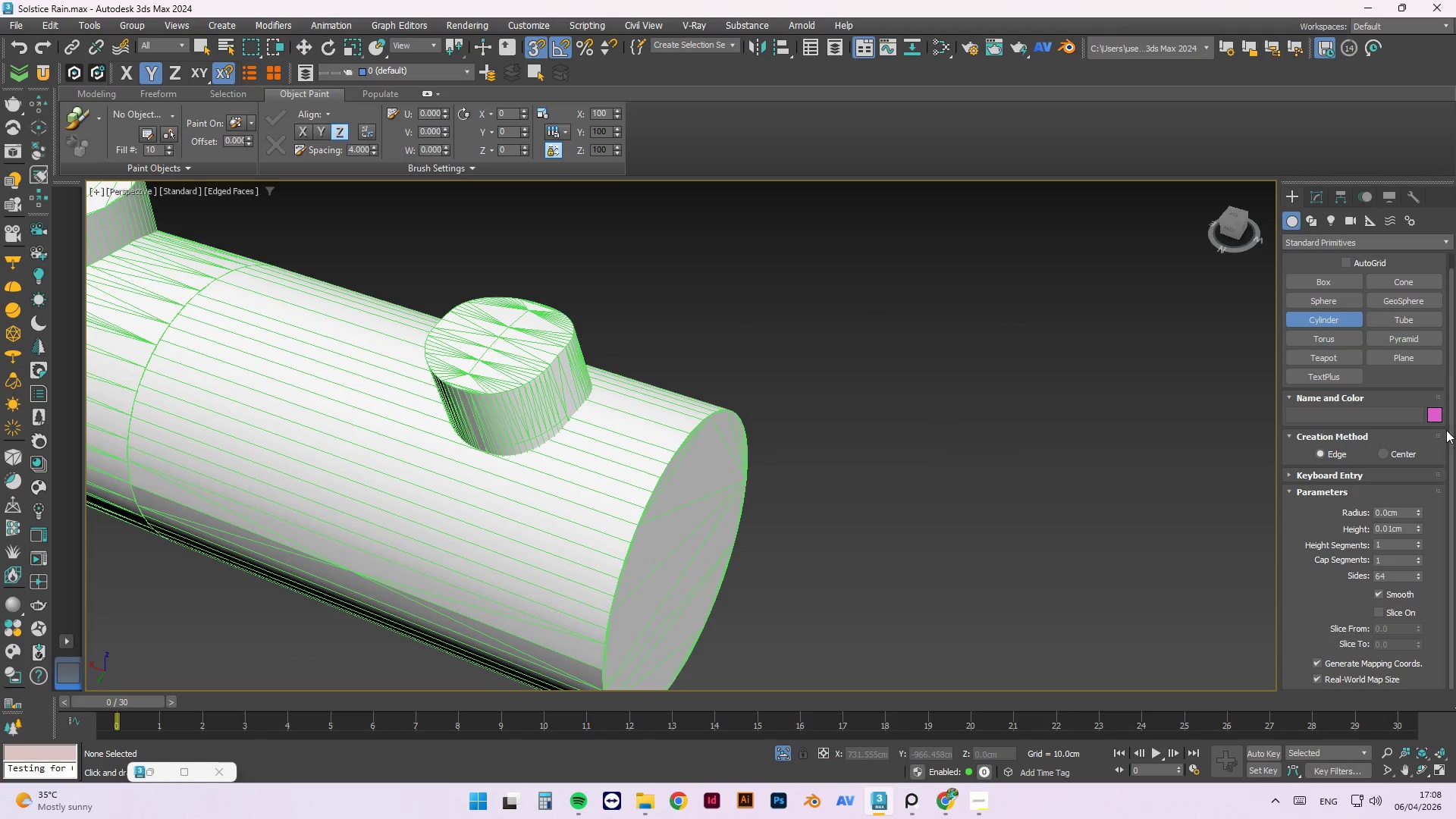 
wait(5.01)
 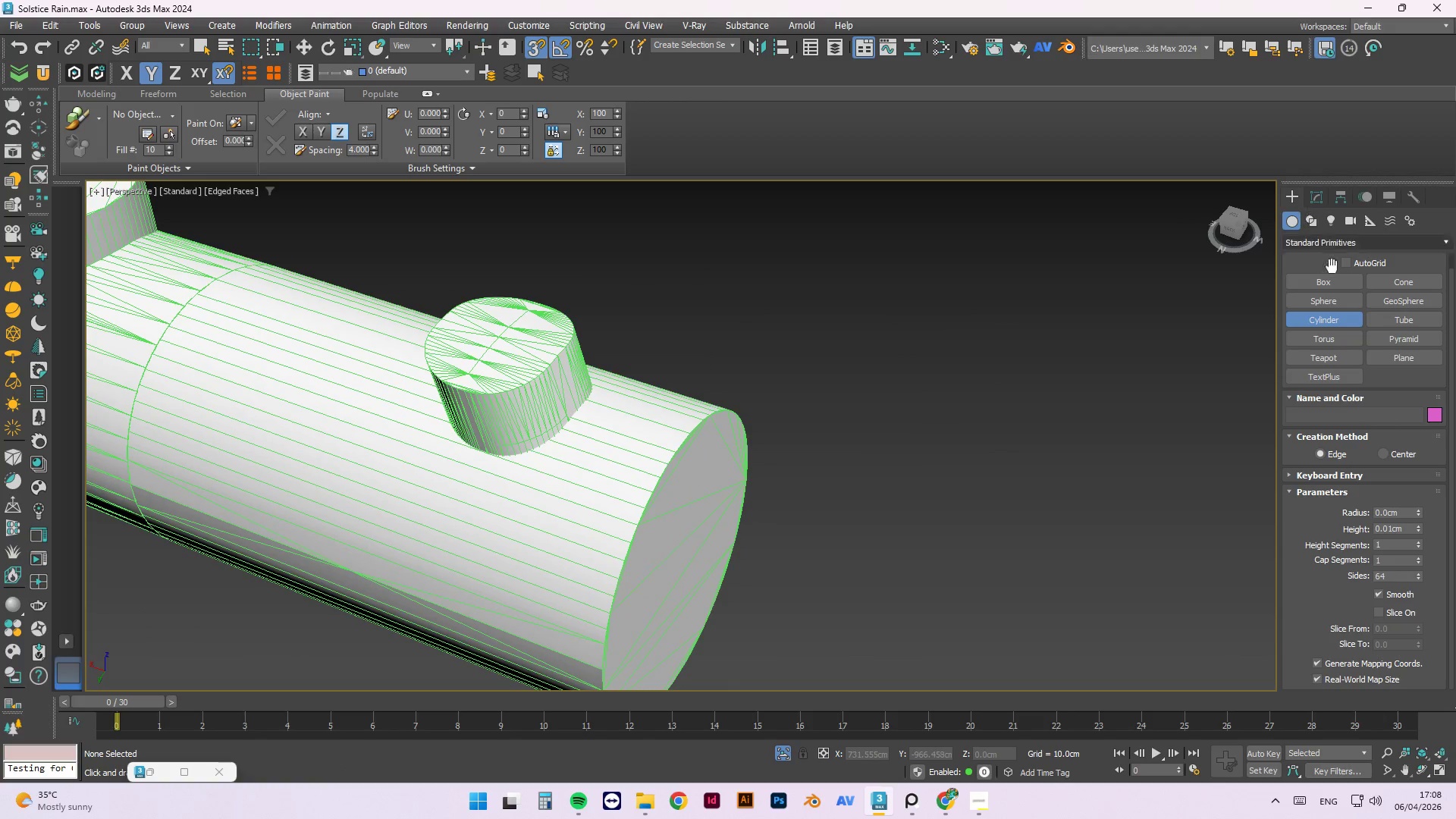 
scroll: coordinate [1407, 605], scroll_direction: down, amount: 4.0
 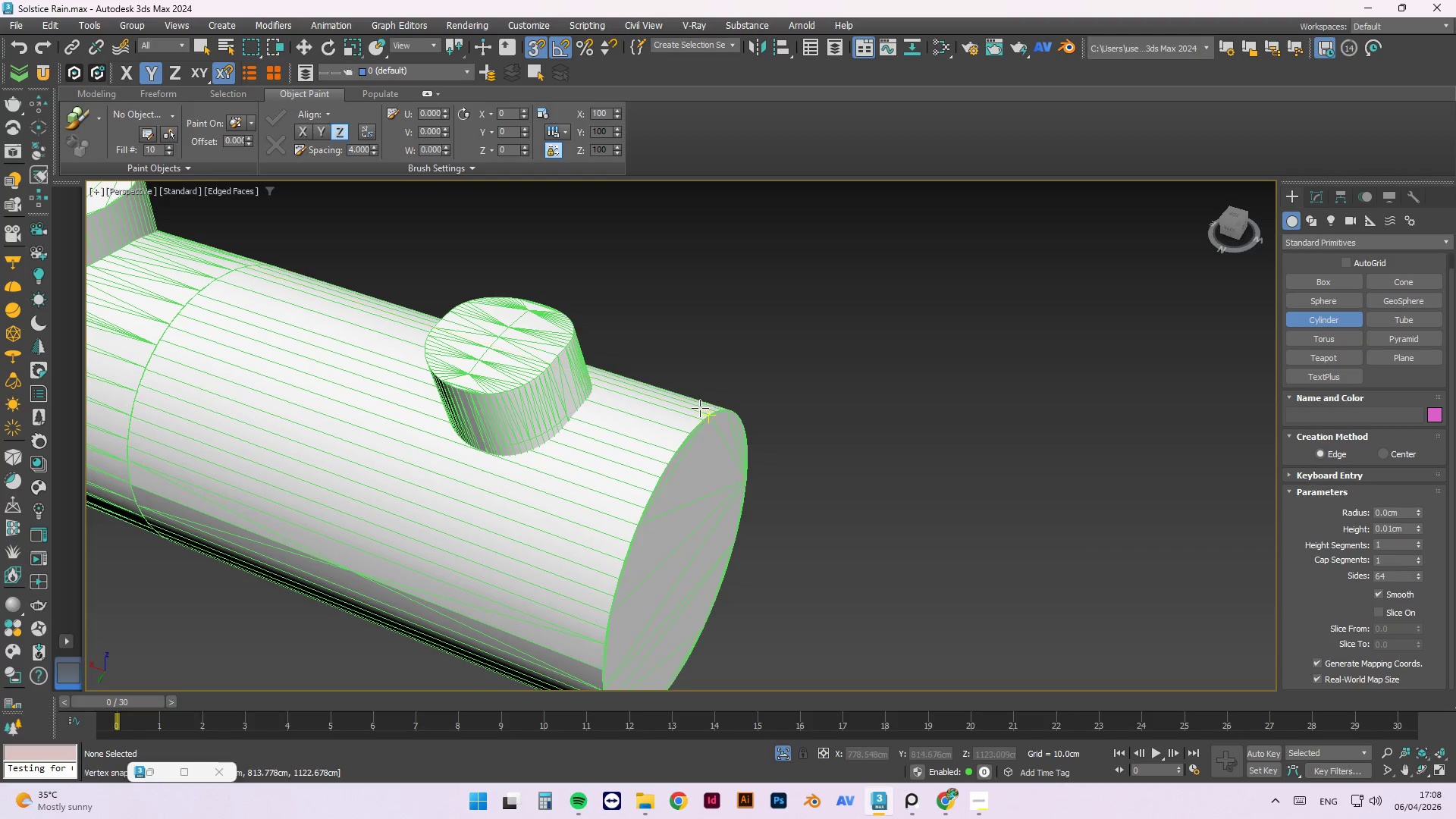 
hold_key(key=AltLeft, duration=1.5)
 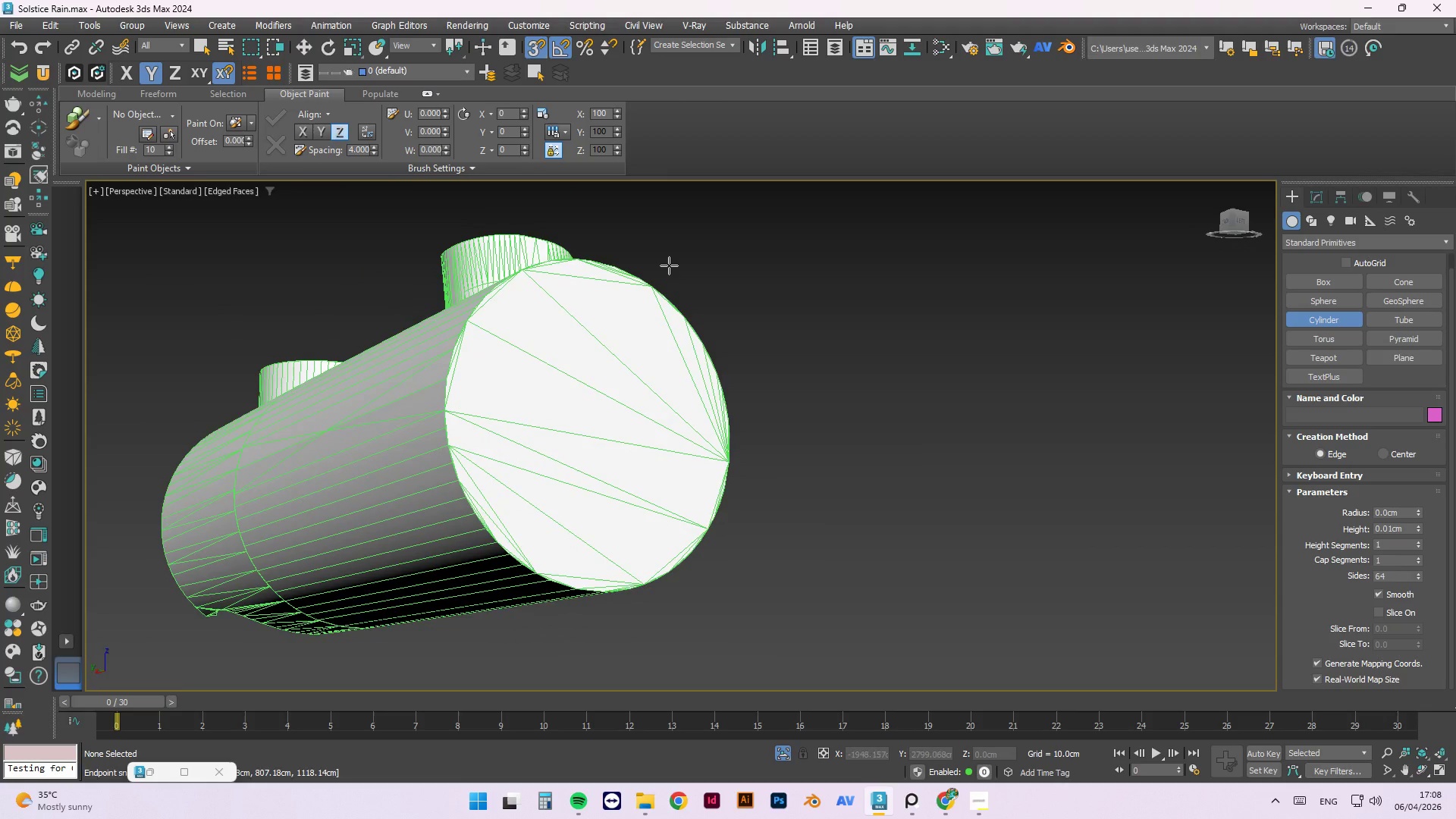 
hold_key(key=AltLeft, duration=0.45)
 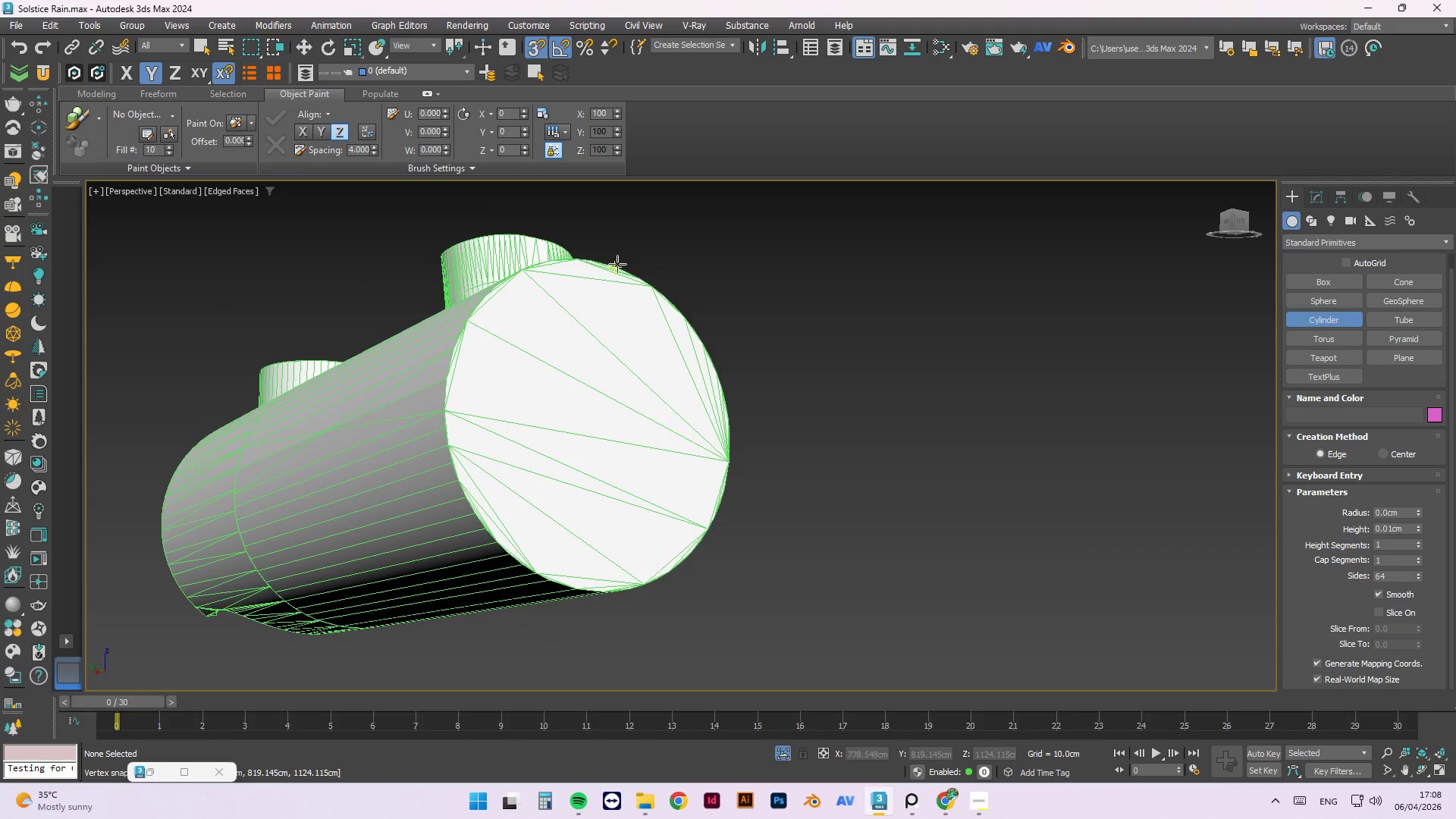 
left_click_drag(start_coordinate=[617, 264], to_coordinate=[604, 597])
 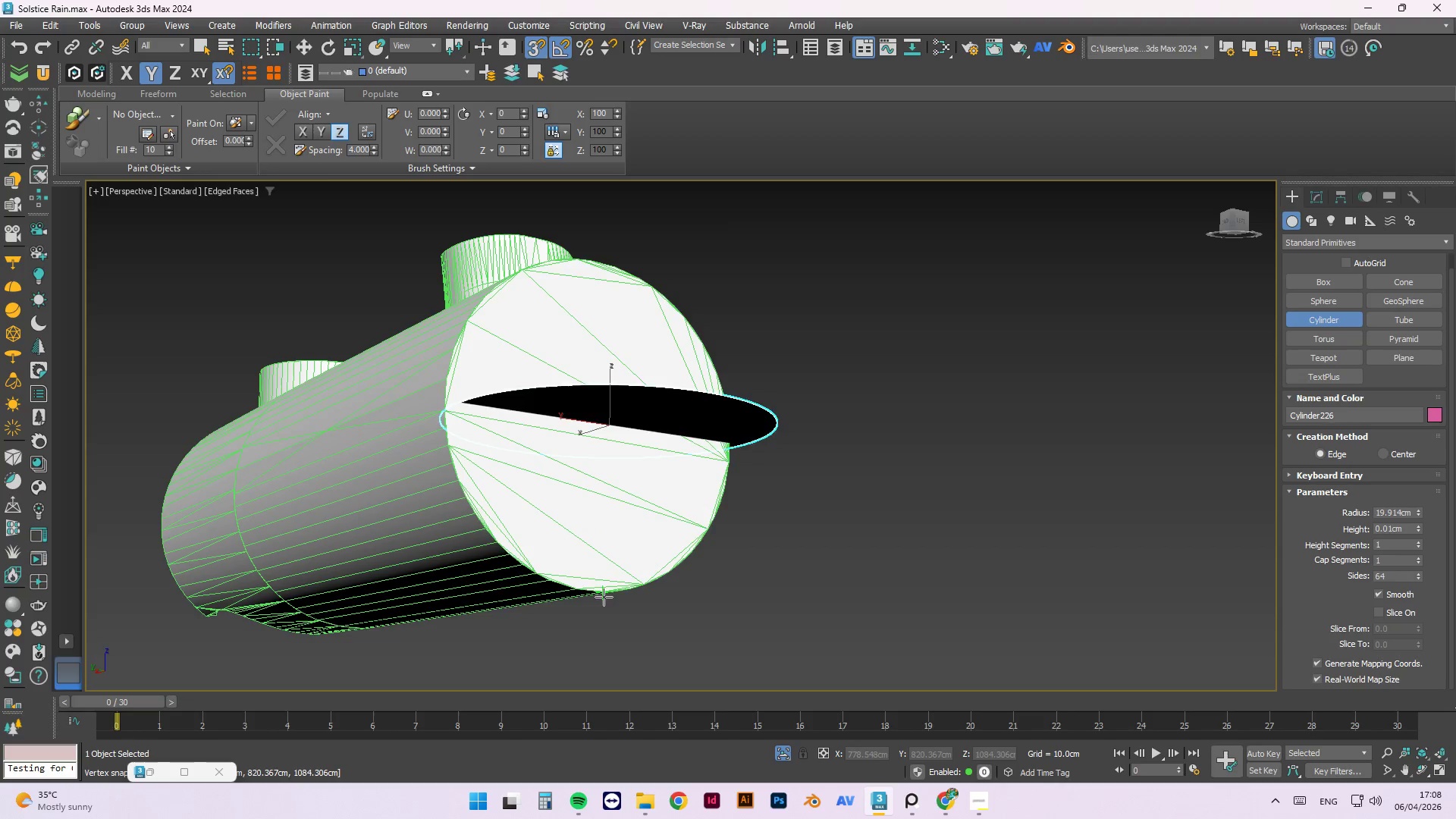 
key(Escape)
 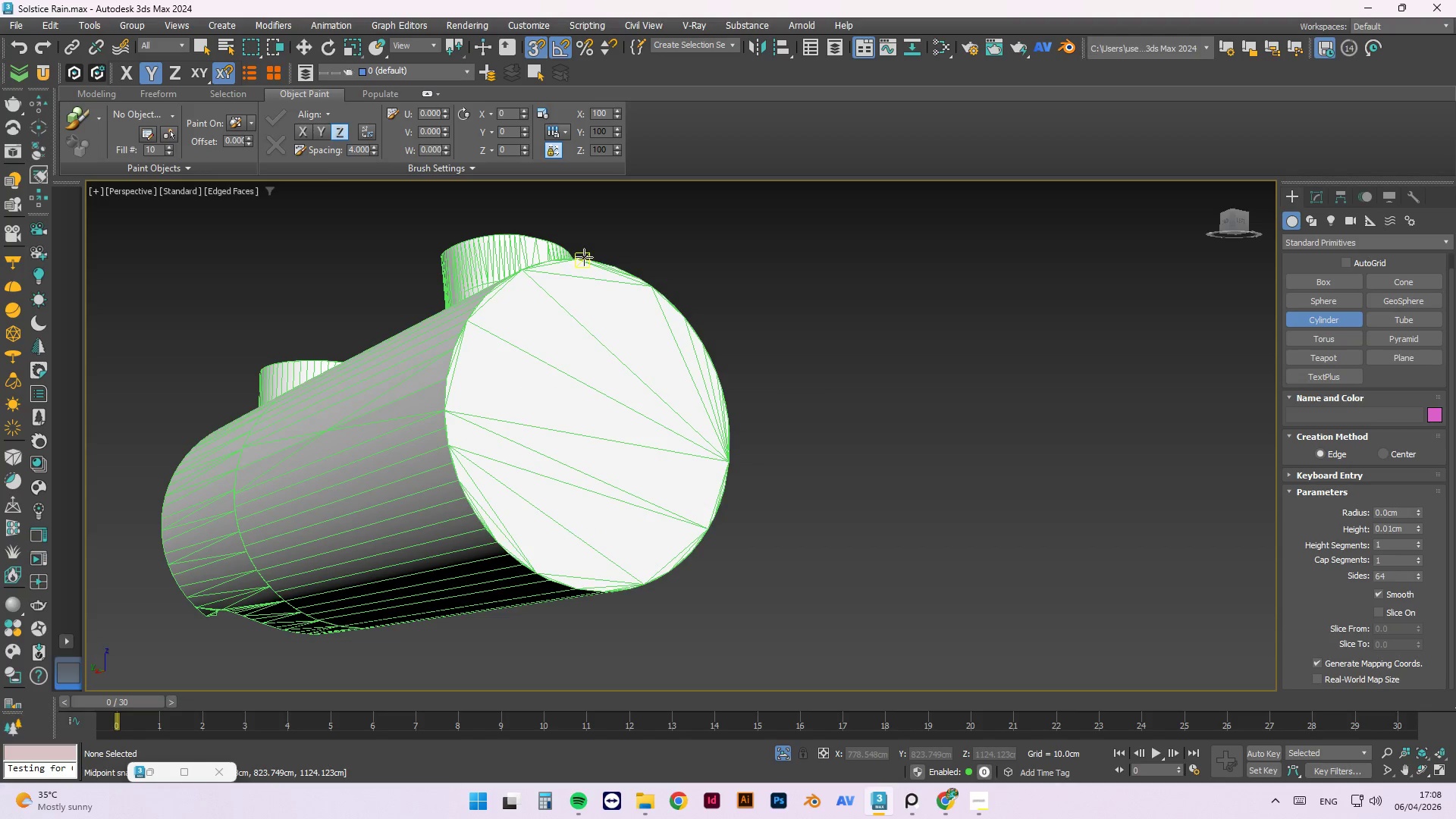 
left_click_drag(start_coordinate=[584, 257], to_coordinate=[645, 546])
 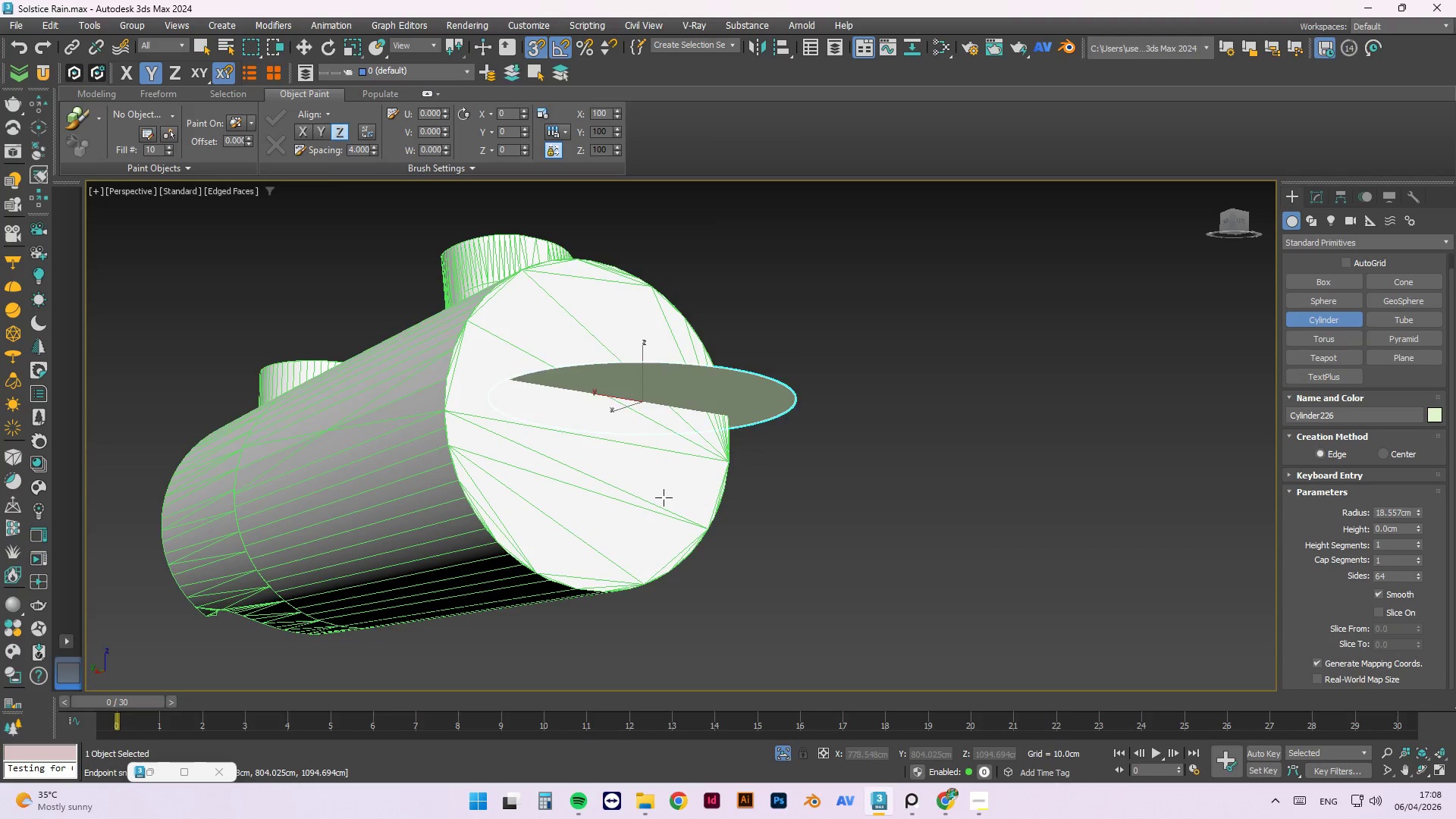 
key(Escape)
 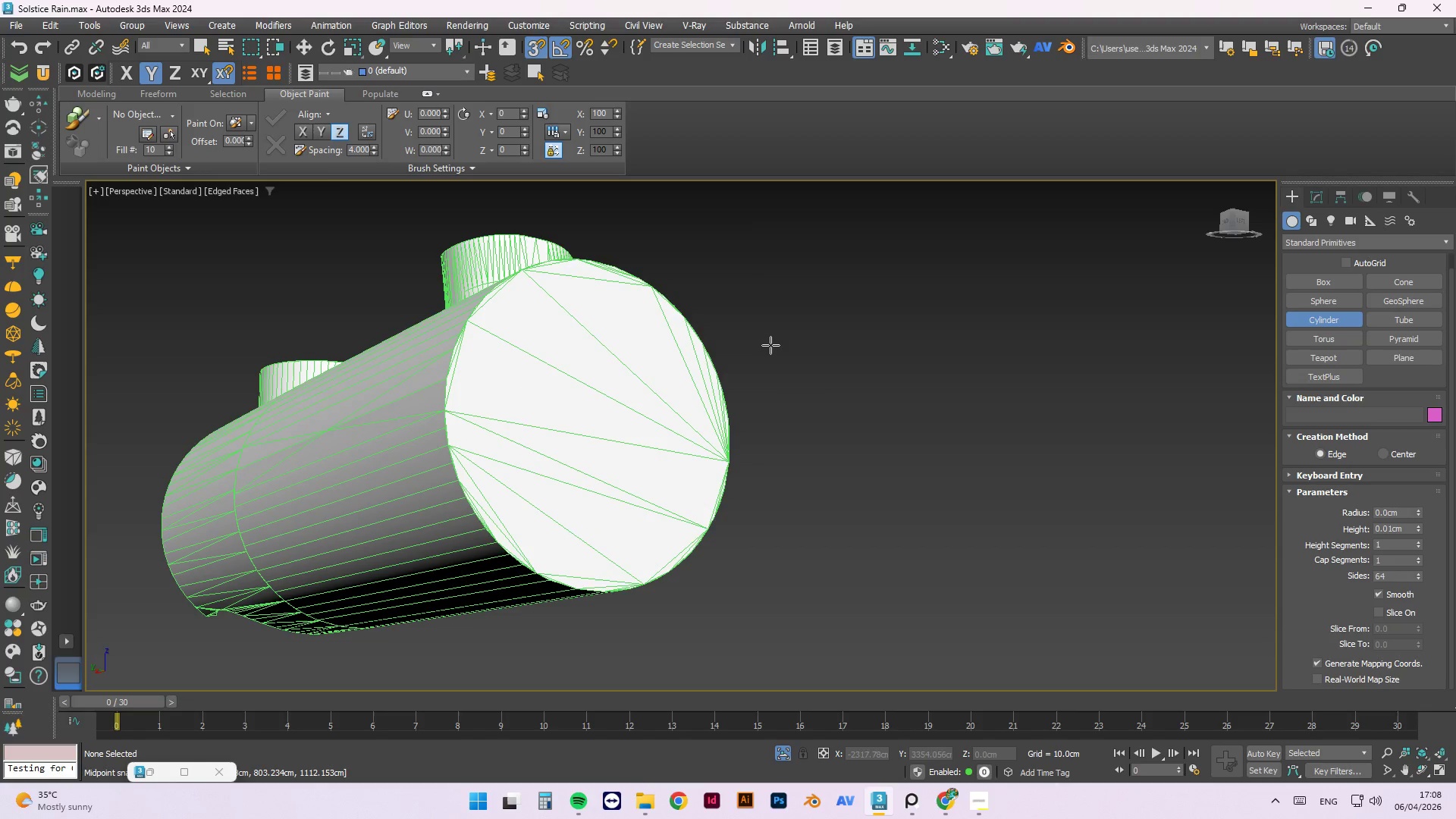 
hold_key(key=AltLeft, duration=1.19)
 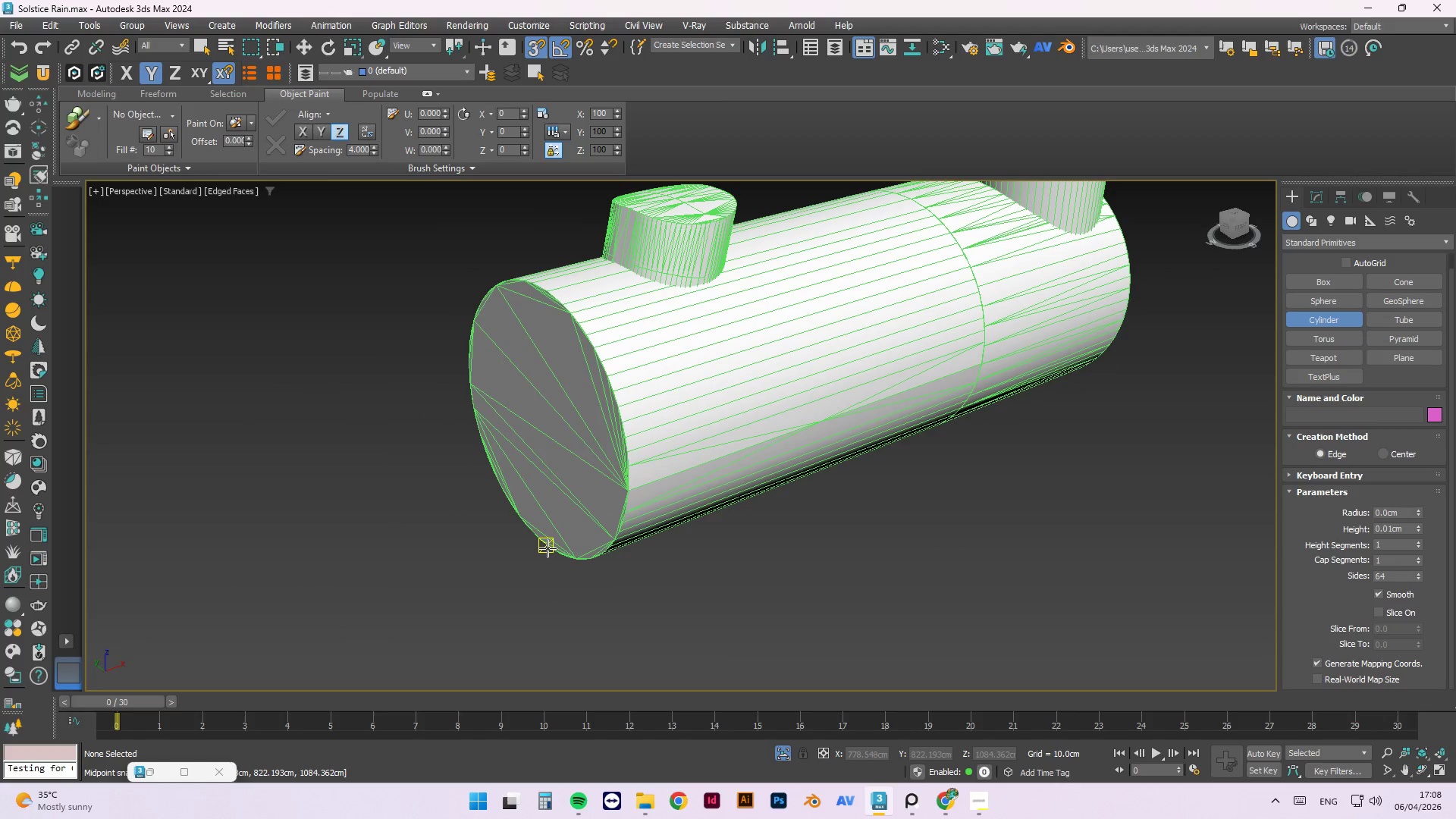 
left_click_drag(start_coordinate=[548, 548], to_coordinate=[538, 296])
 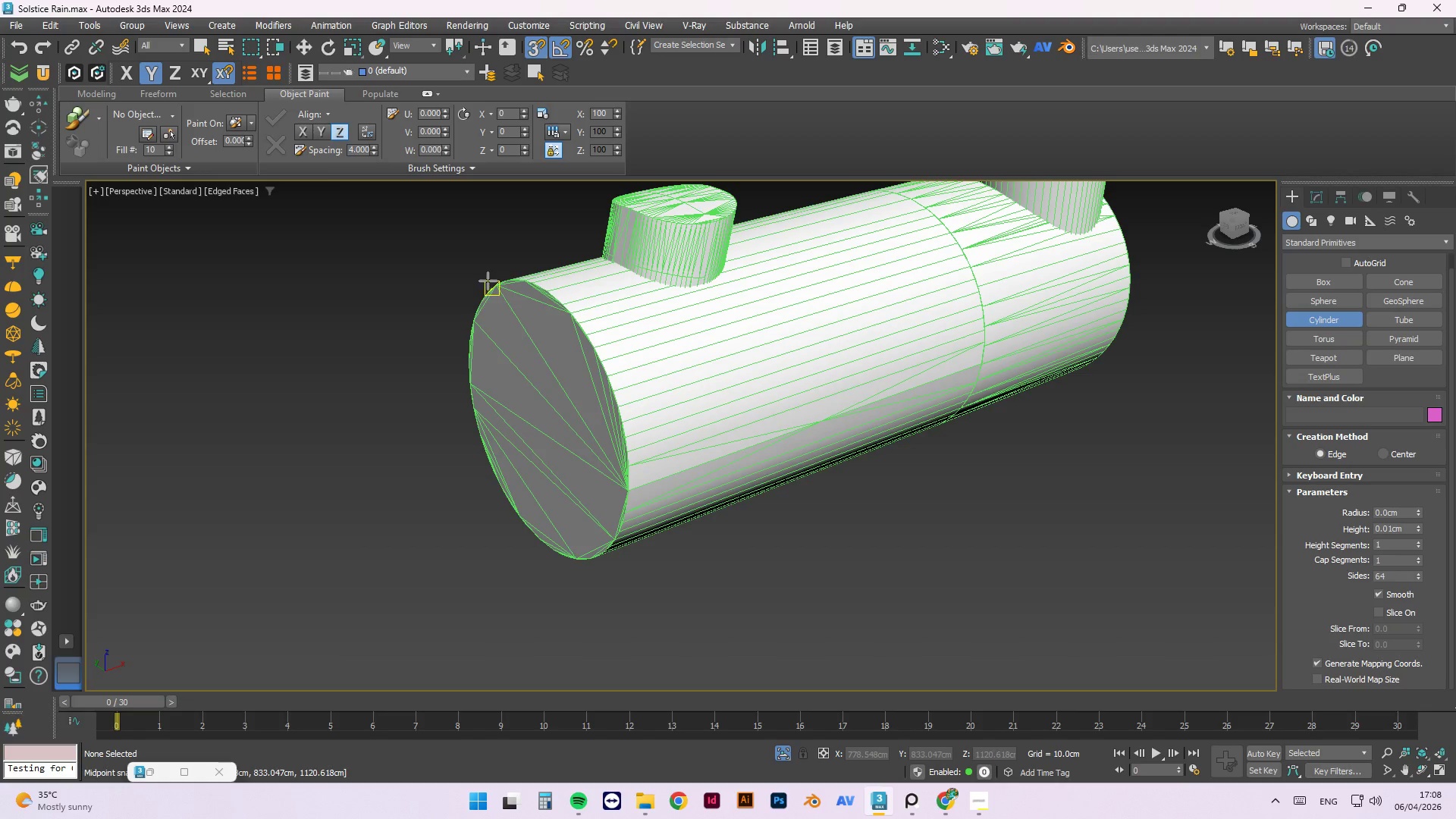 
key(Escape)
 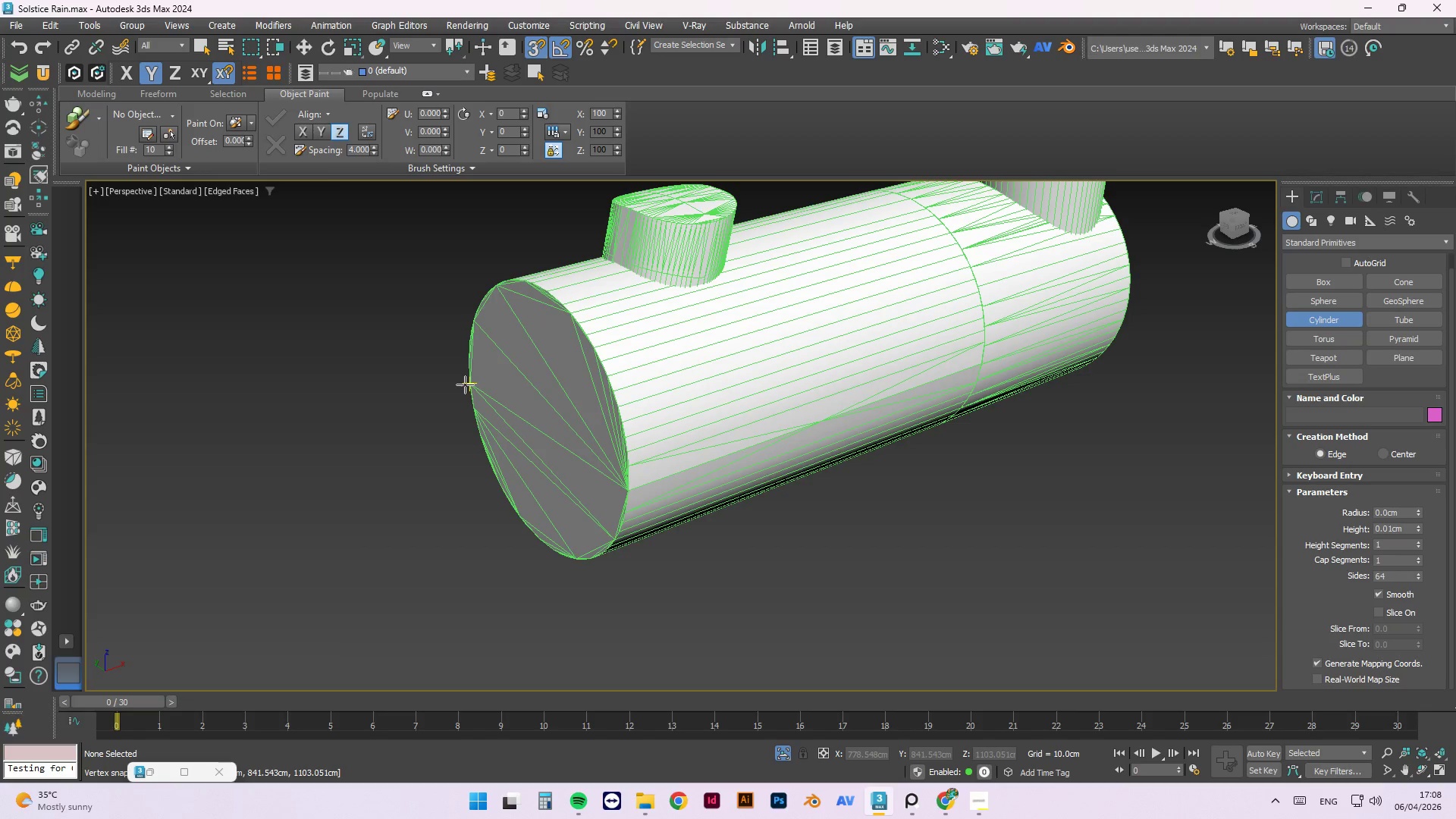 
left_click_drag(start_coordinate=[469, 381], to_coordinate=[631, 485])
 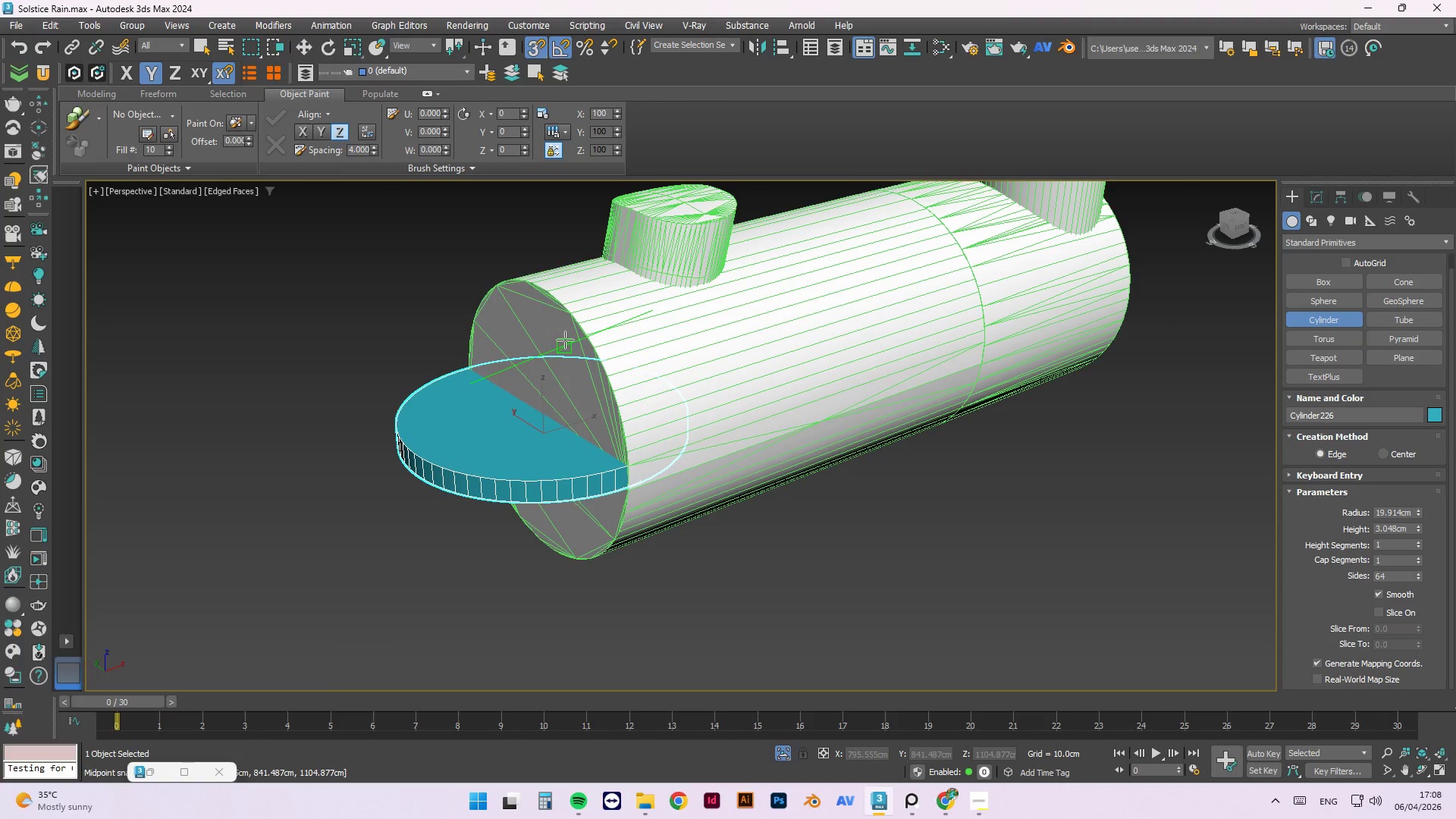 
key(Escape)
 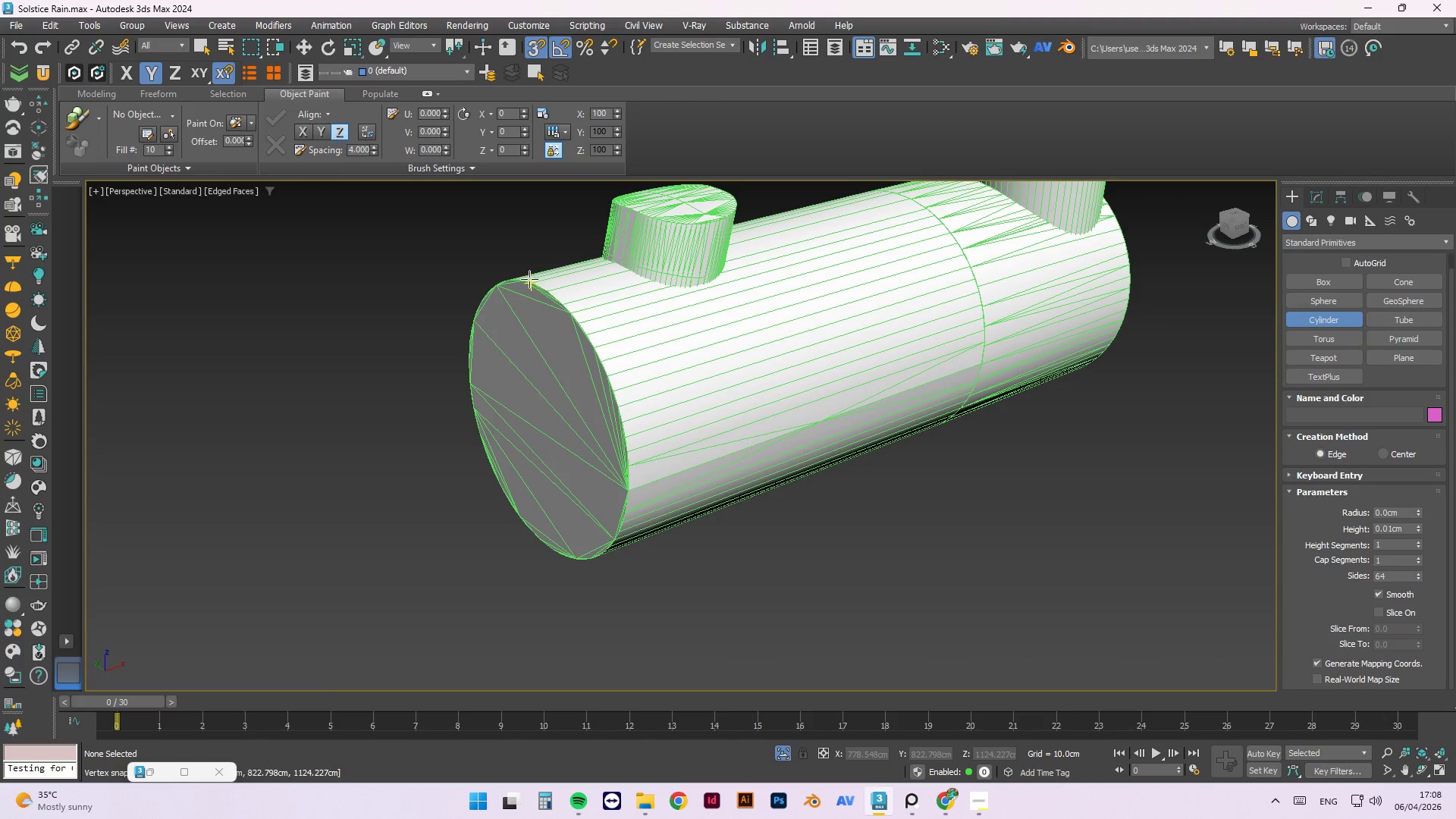 
left_click_drag(start_coordinate=[529, 281], to_coordinate=[630, 494])
 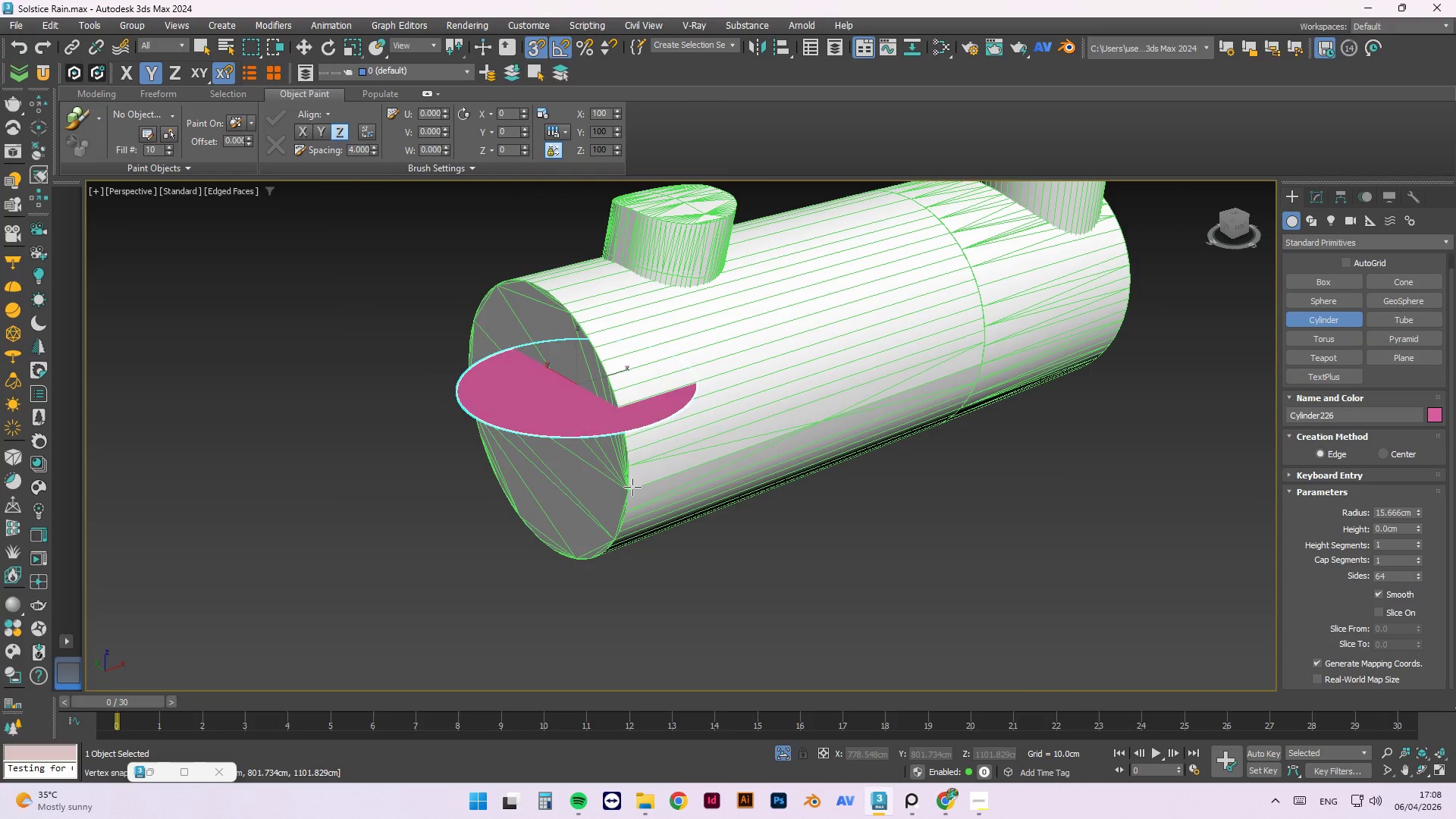 
key(Escape)
 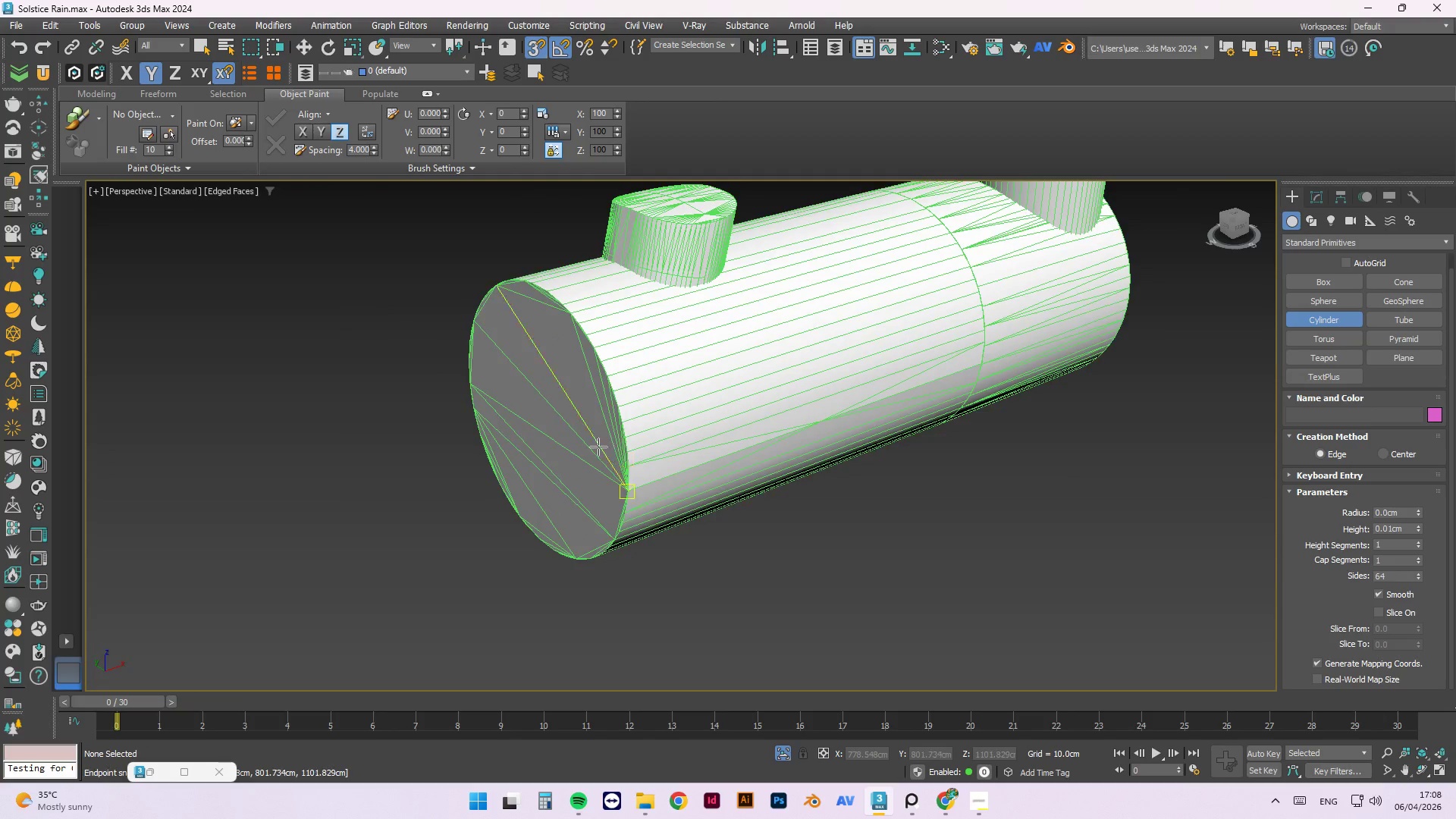 
hold_key(key=AltLeft, duration=0.95)
 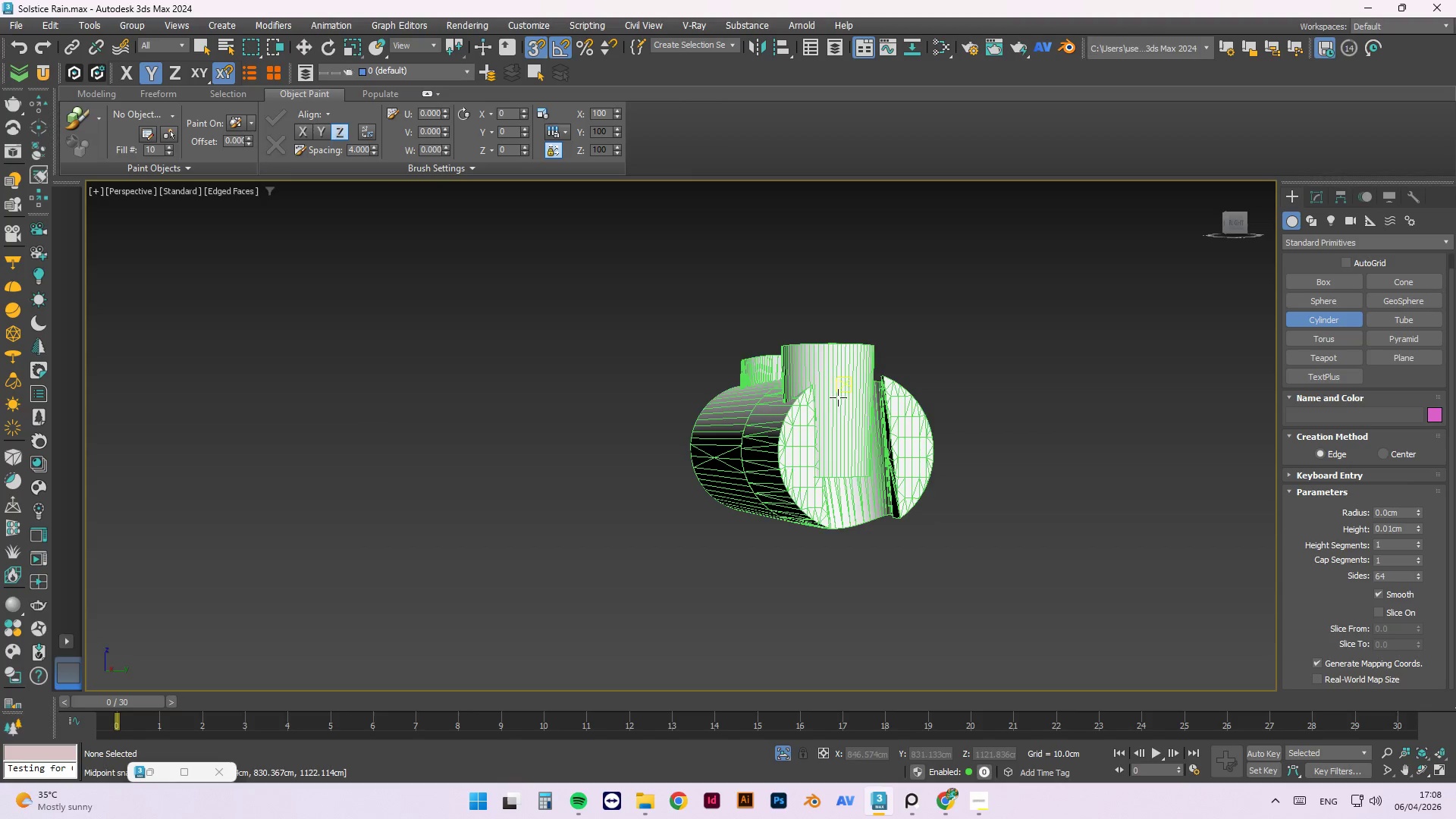 
scroll: coordinate [596, 446], scroll_direction: down, amount: 2.0
 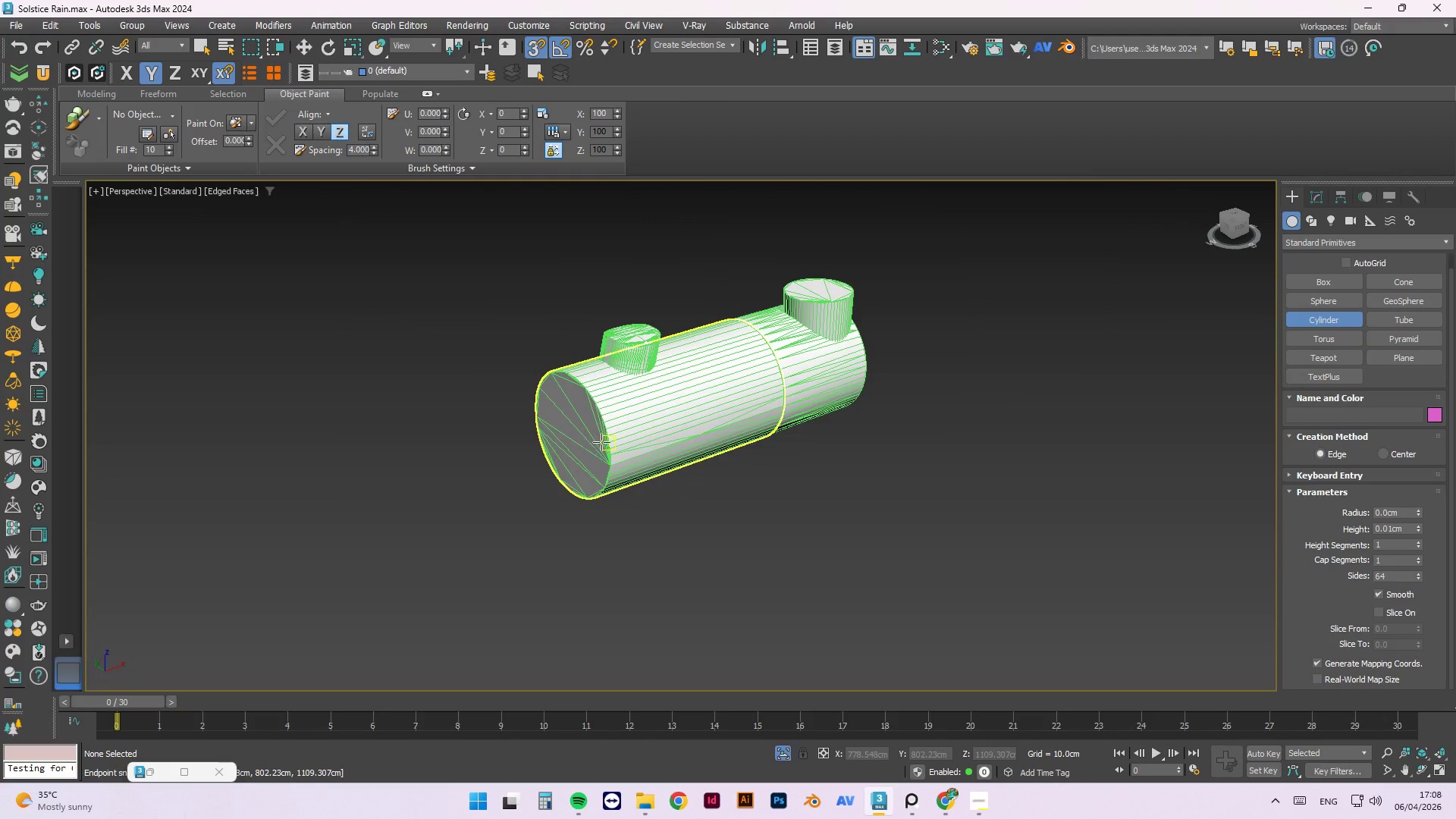 
hold_key(key=AltLeft, duration=1.5)
 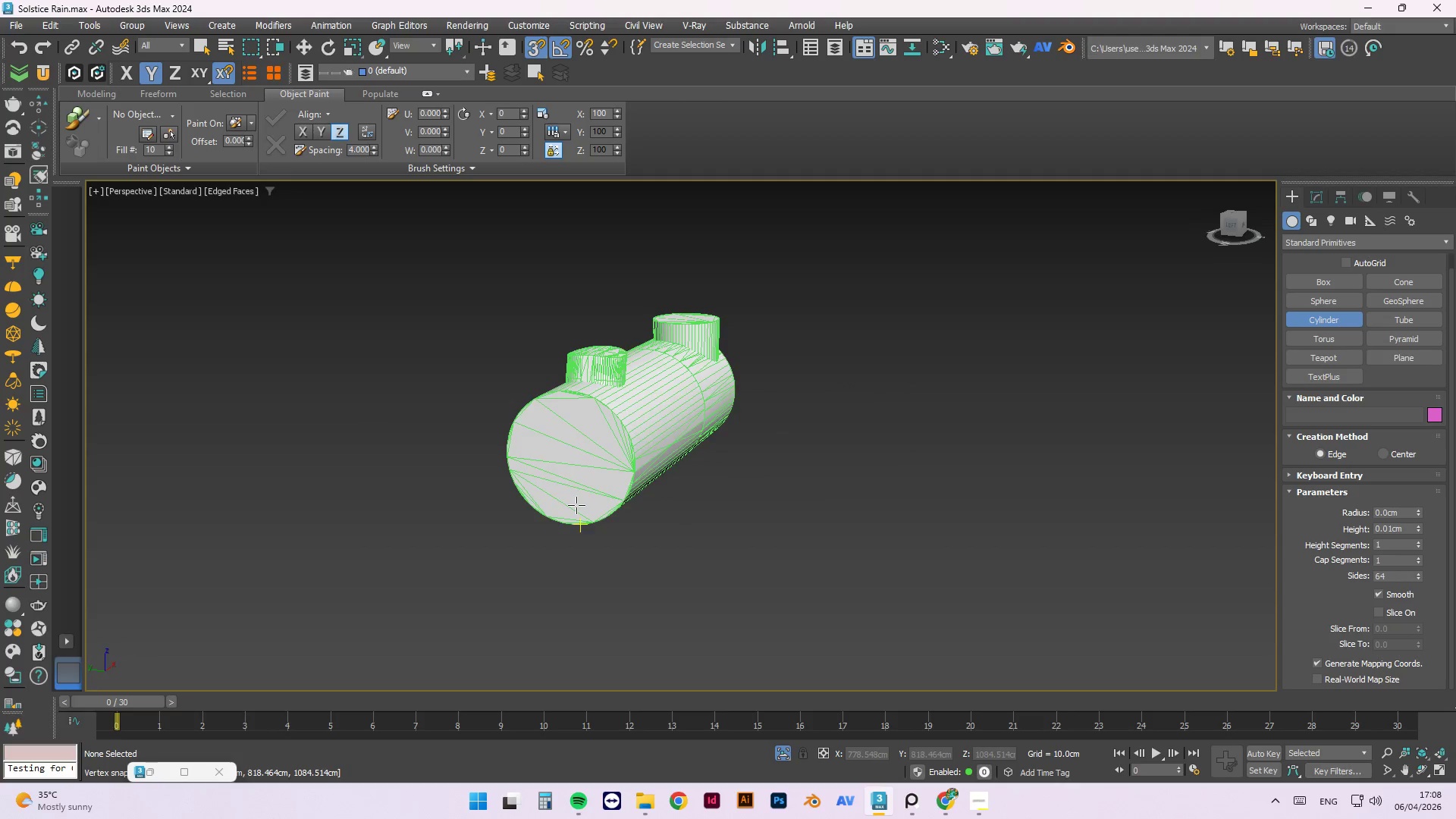 
key(Alt+AltLeft)
 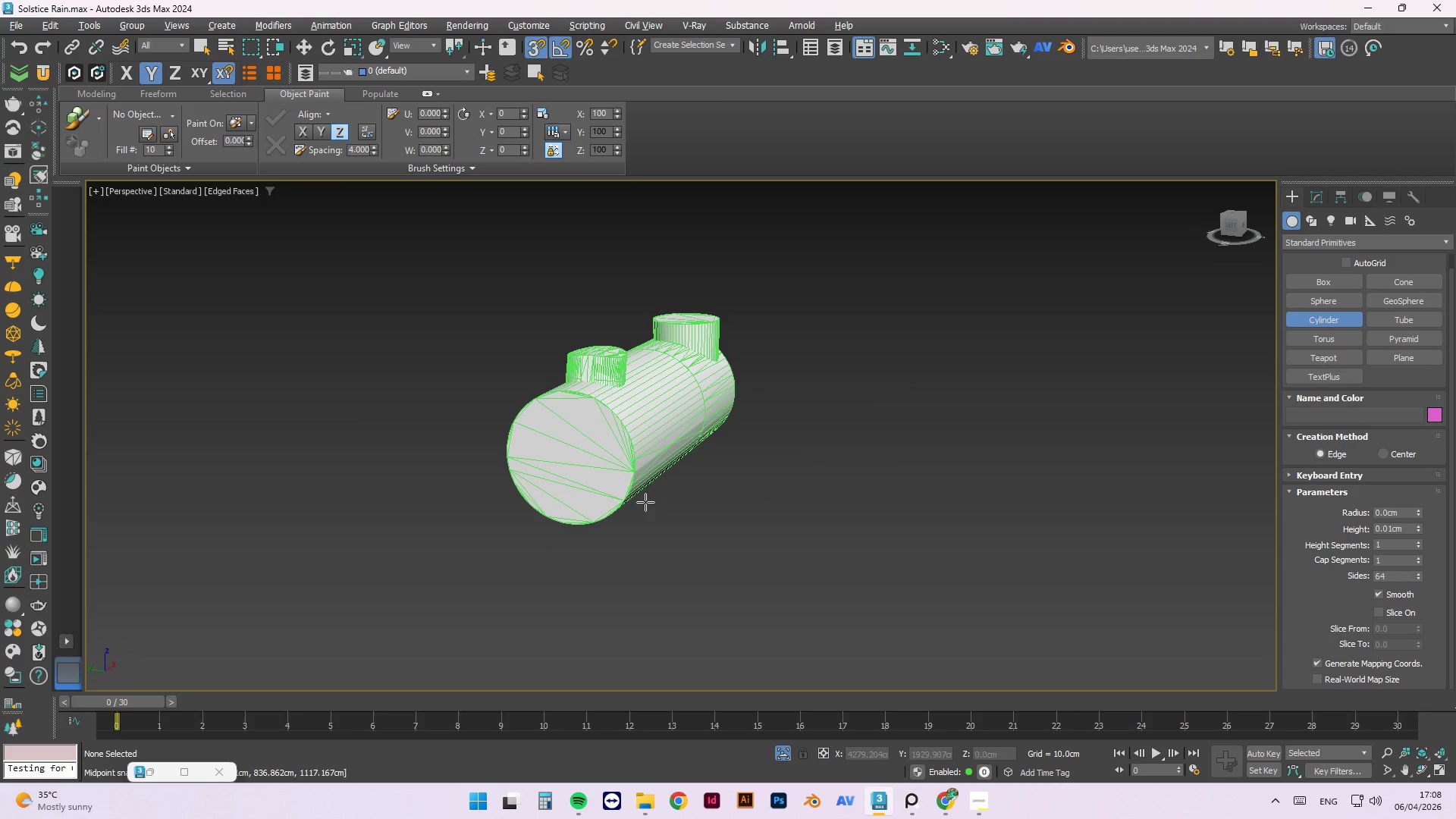 
key(Alt+AltLeft)
 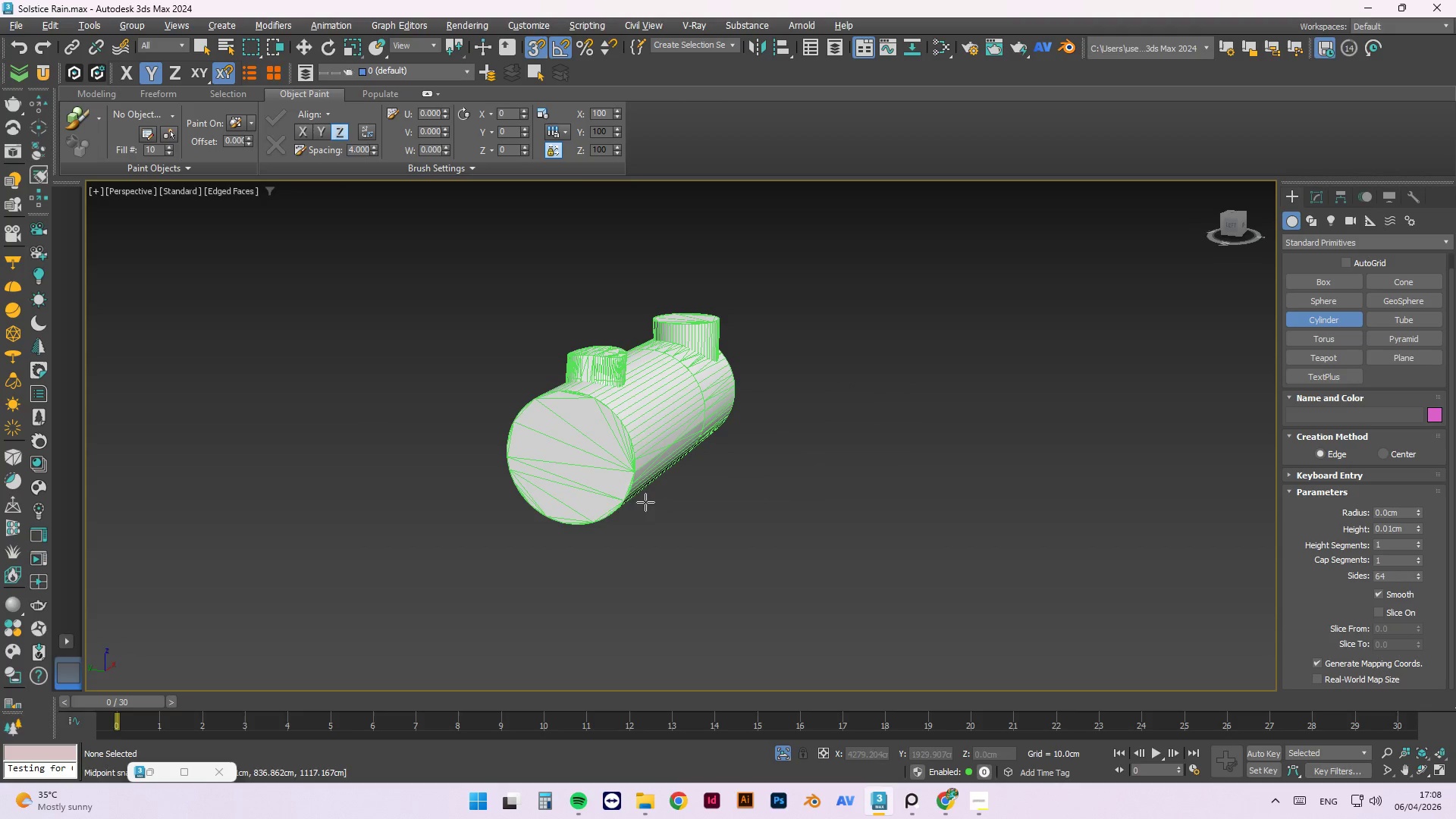 
key(Alt+AltLeft)
 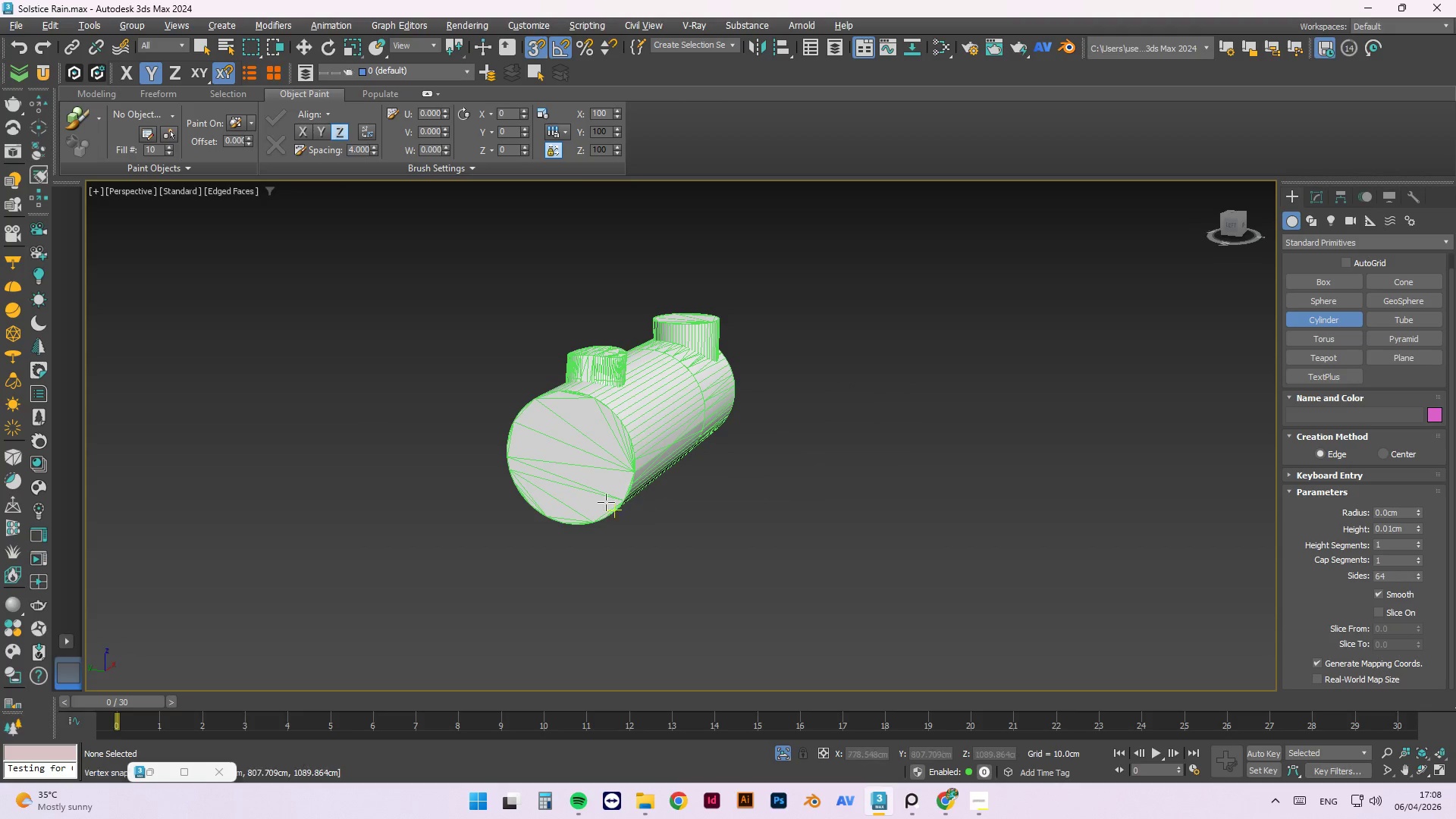 
key(Alt+AltLeft)
 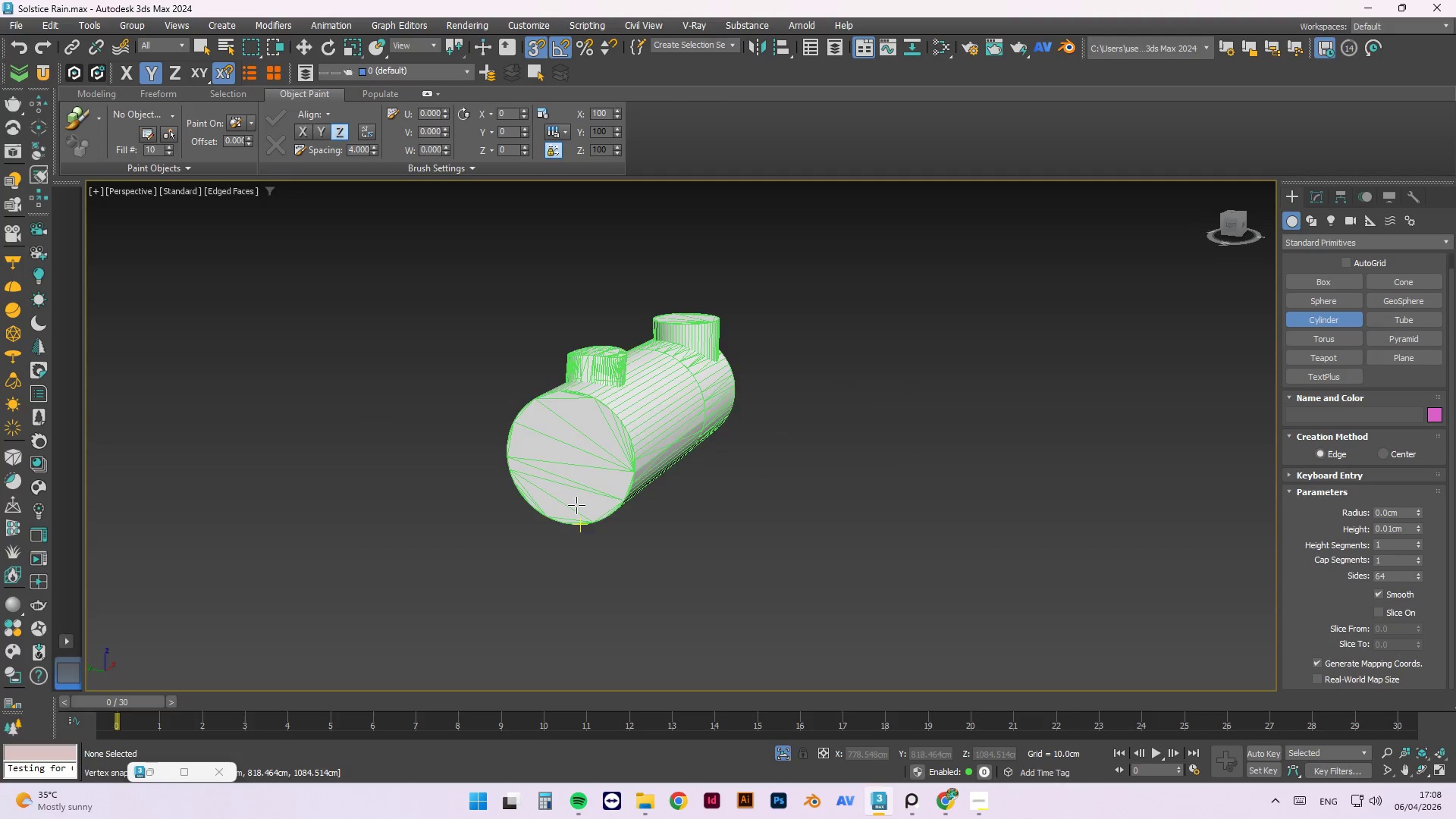 
hold_key(key=AltLeft, duration=1.5)
 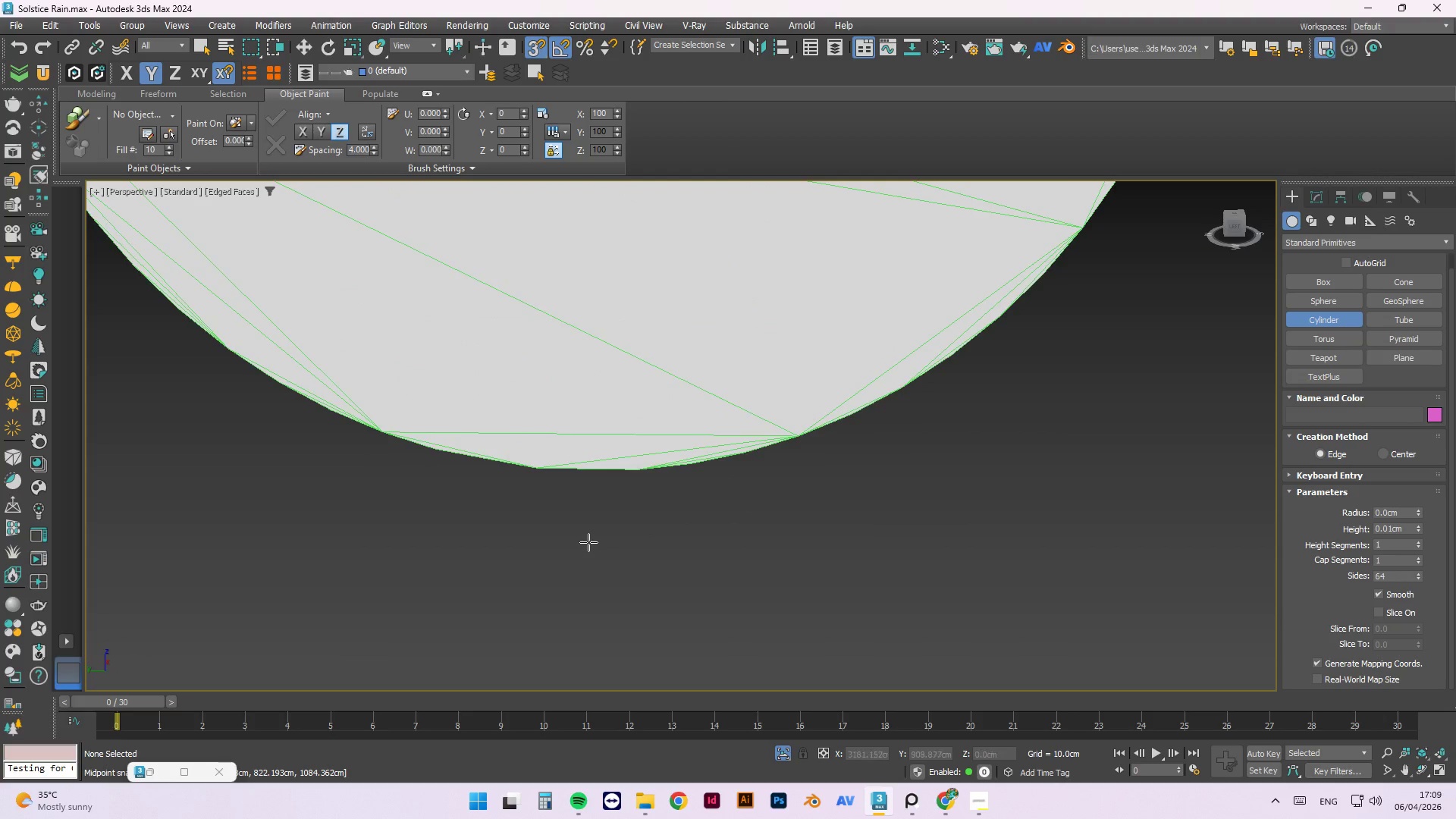 
key(Alt+AltLeft)
 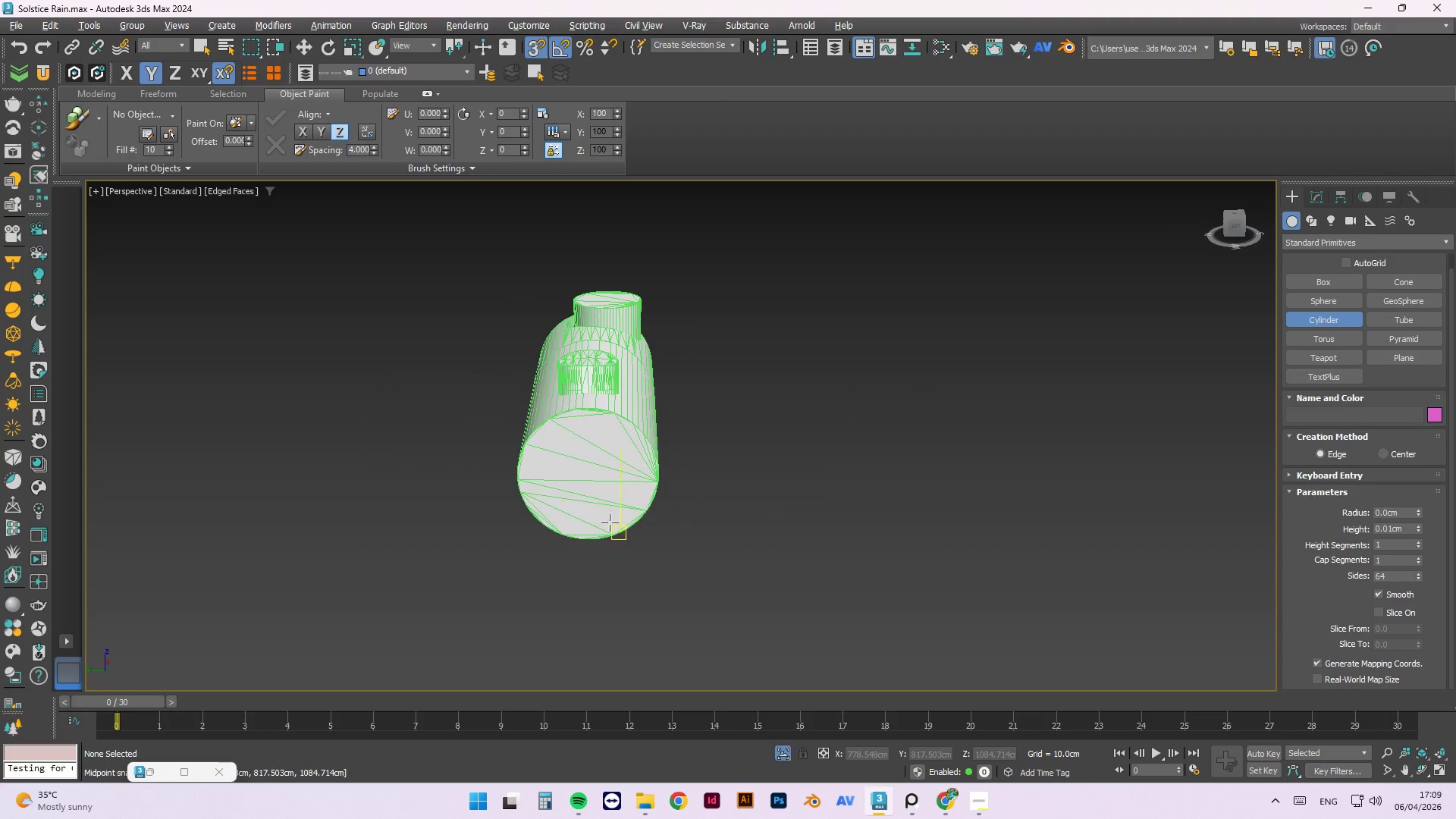 
key(Alt+AltLeft)
 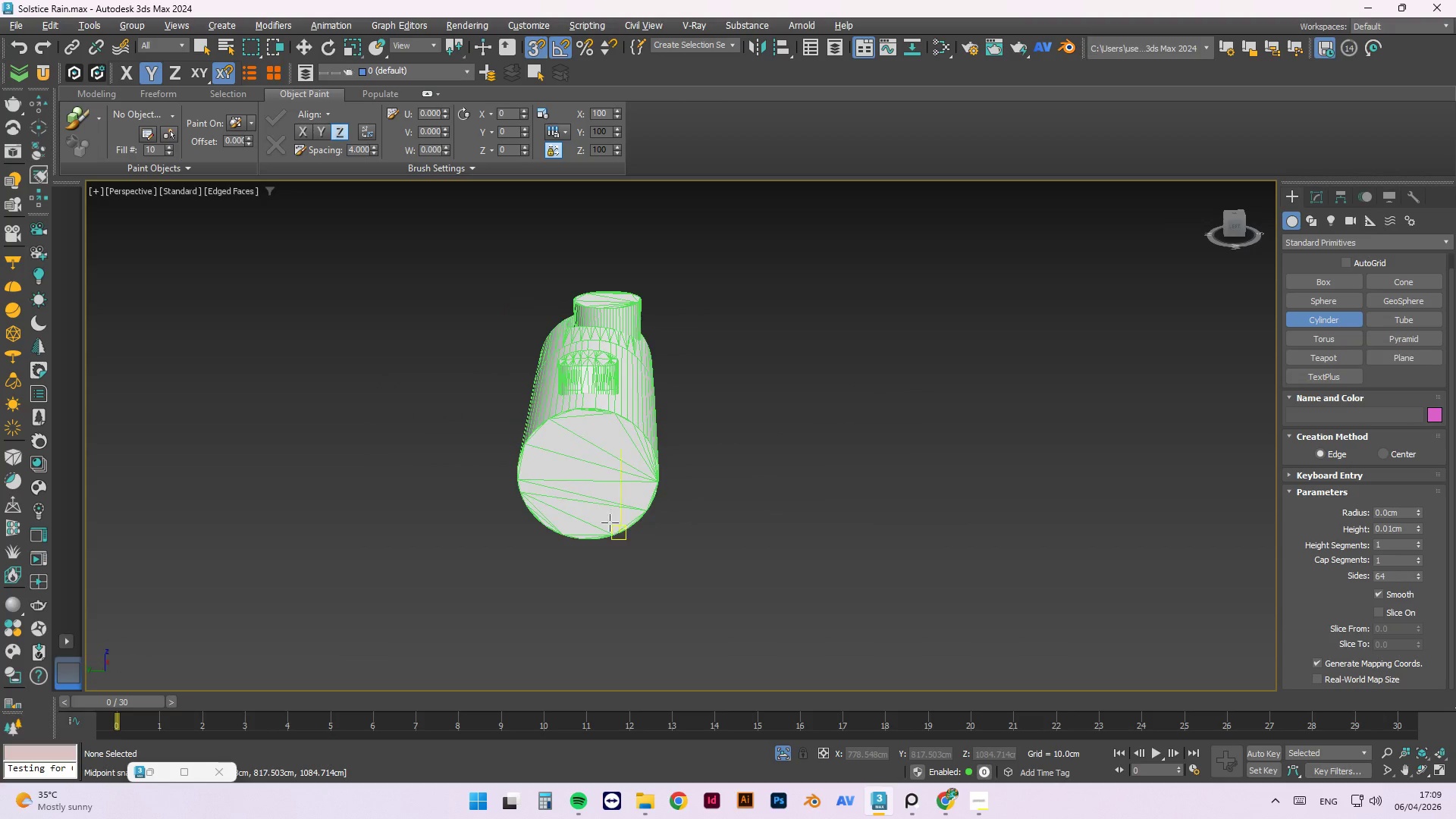 
key(Alt+AltLeft)
 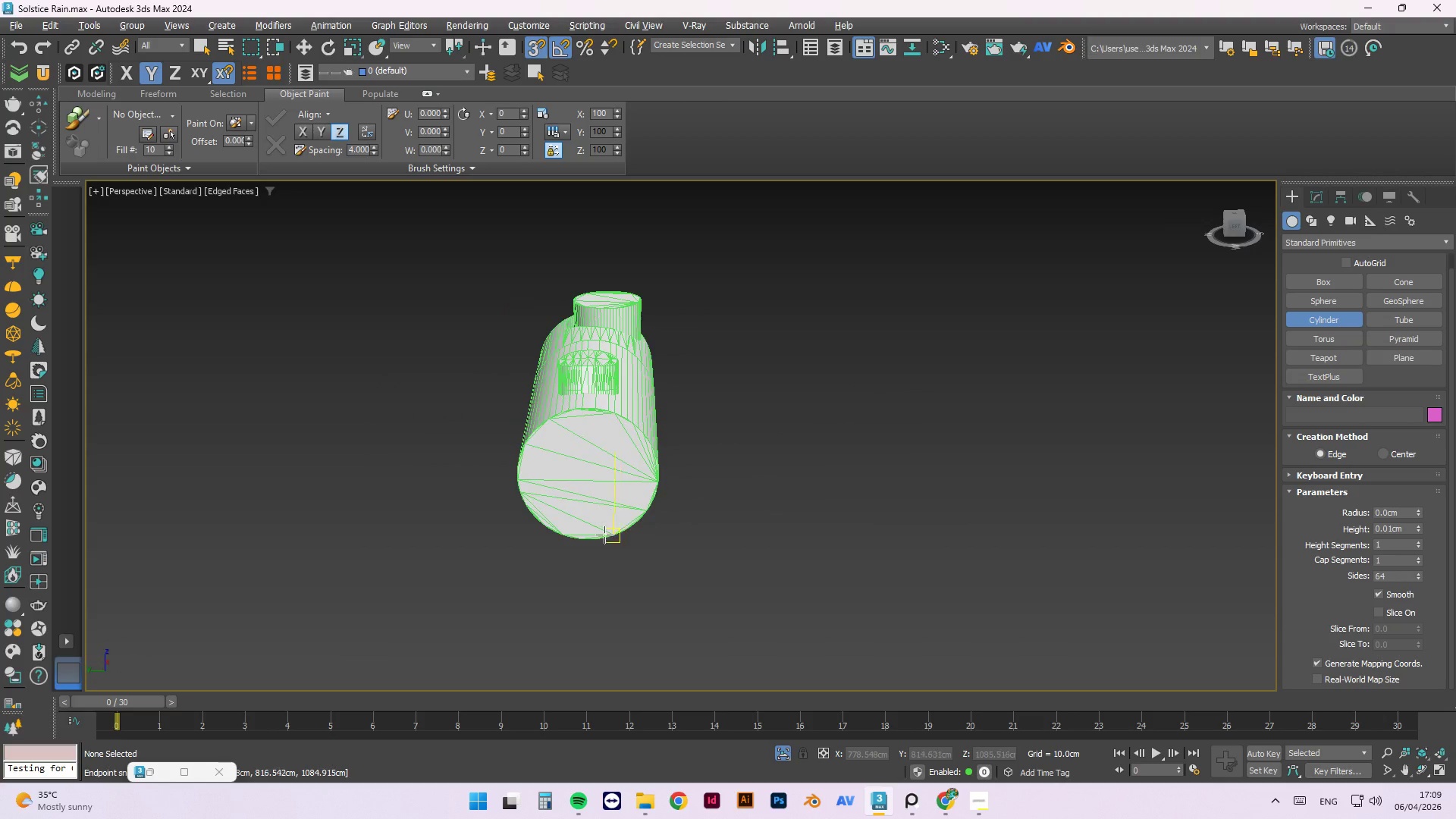 
key(Alt+AltLeft)
 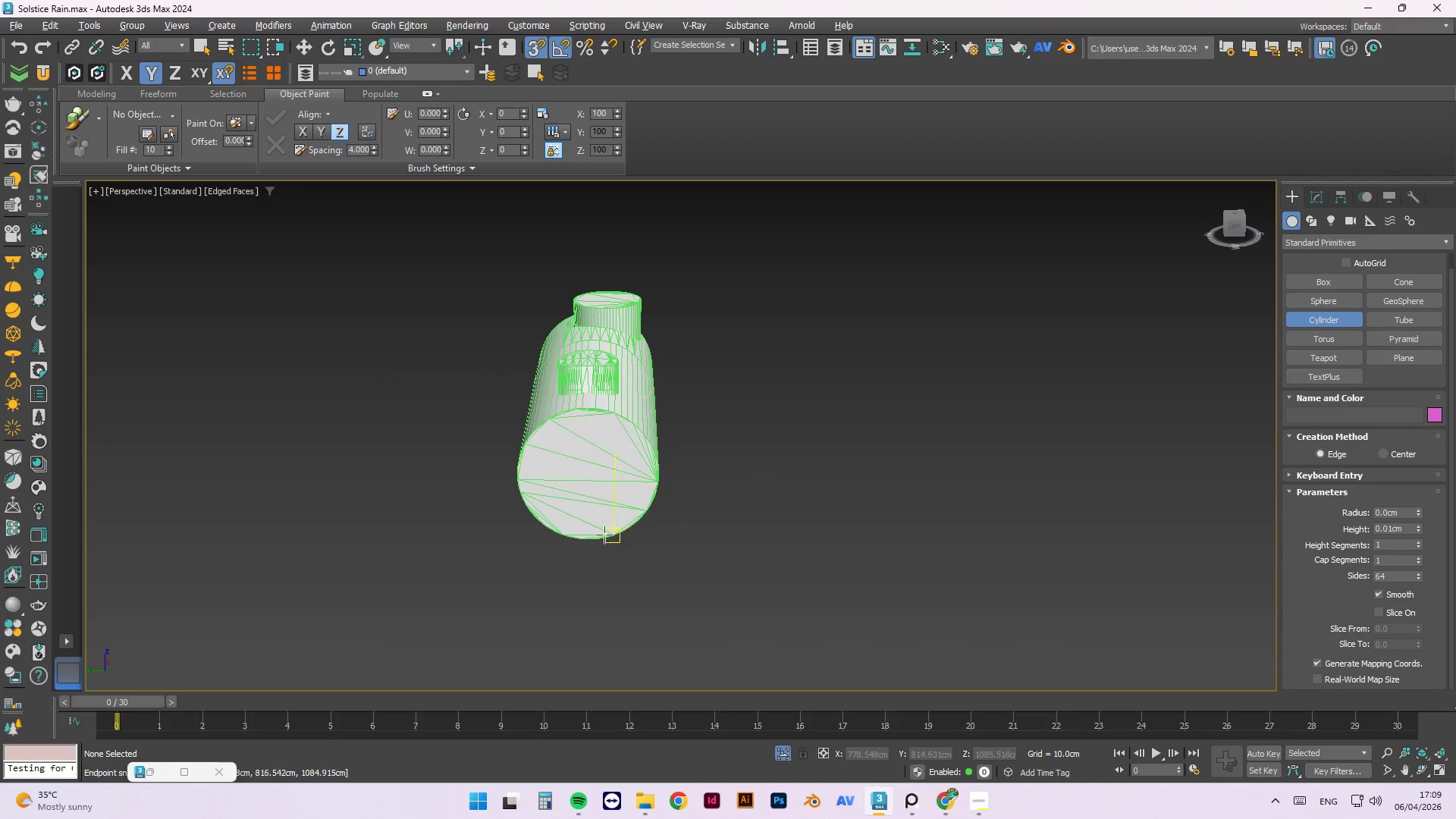 
key(Alt+AltLeft)
 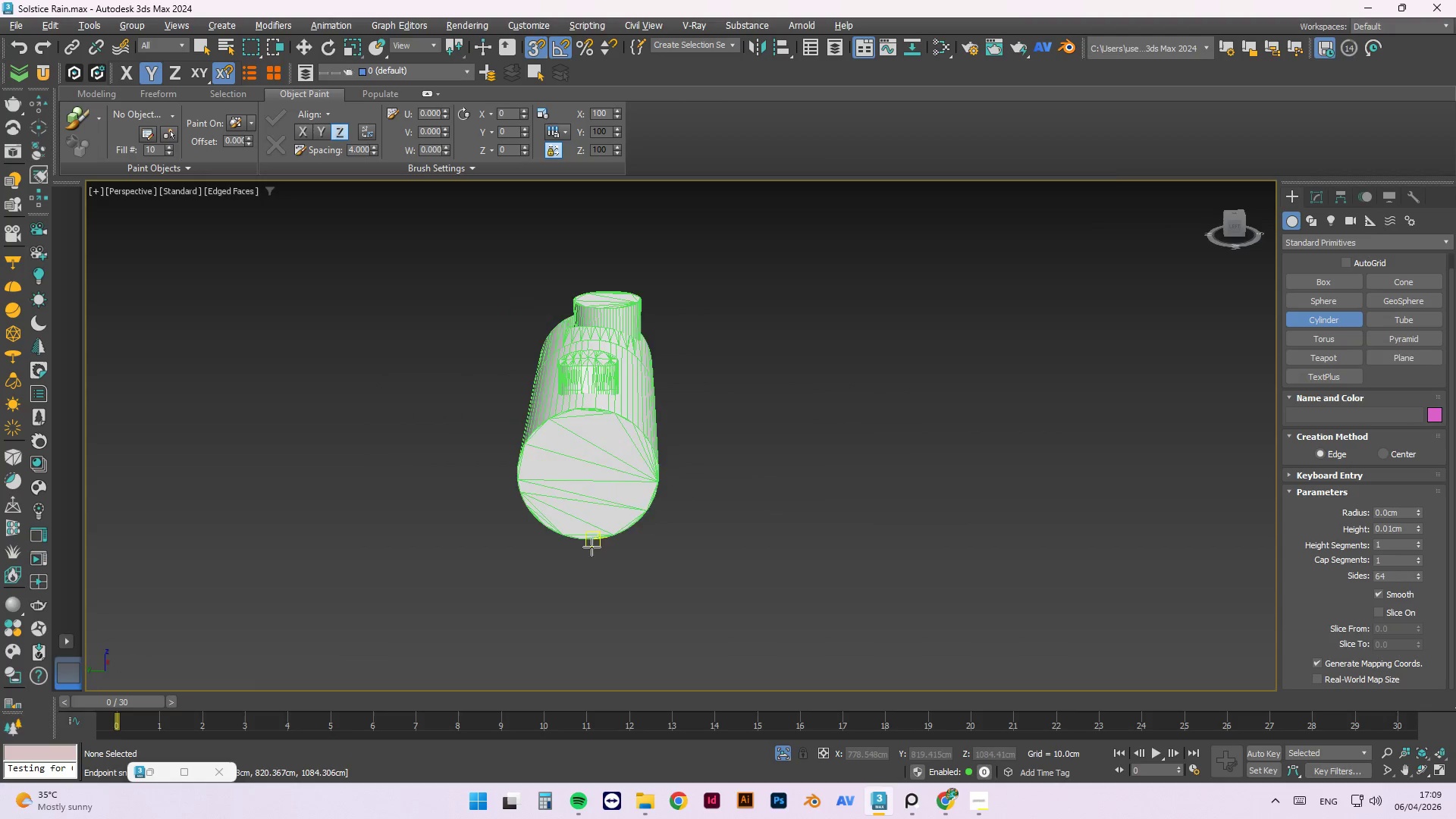 
key(Alt+AltLeft)
 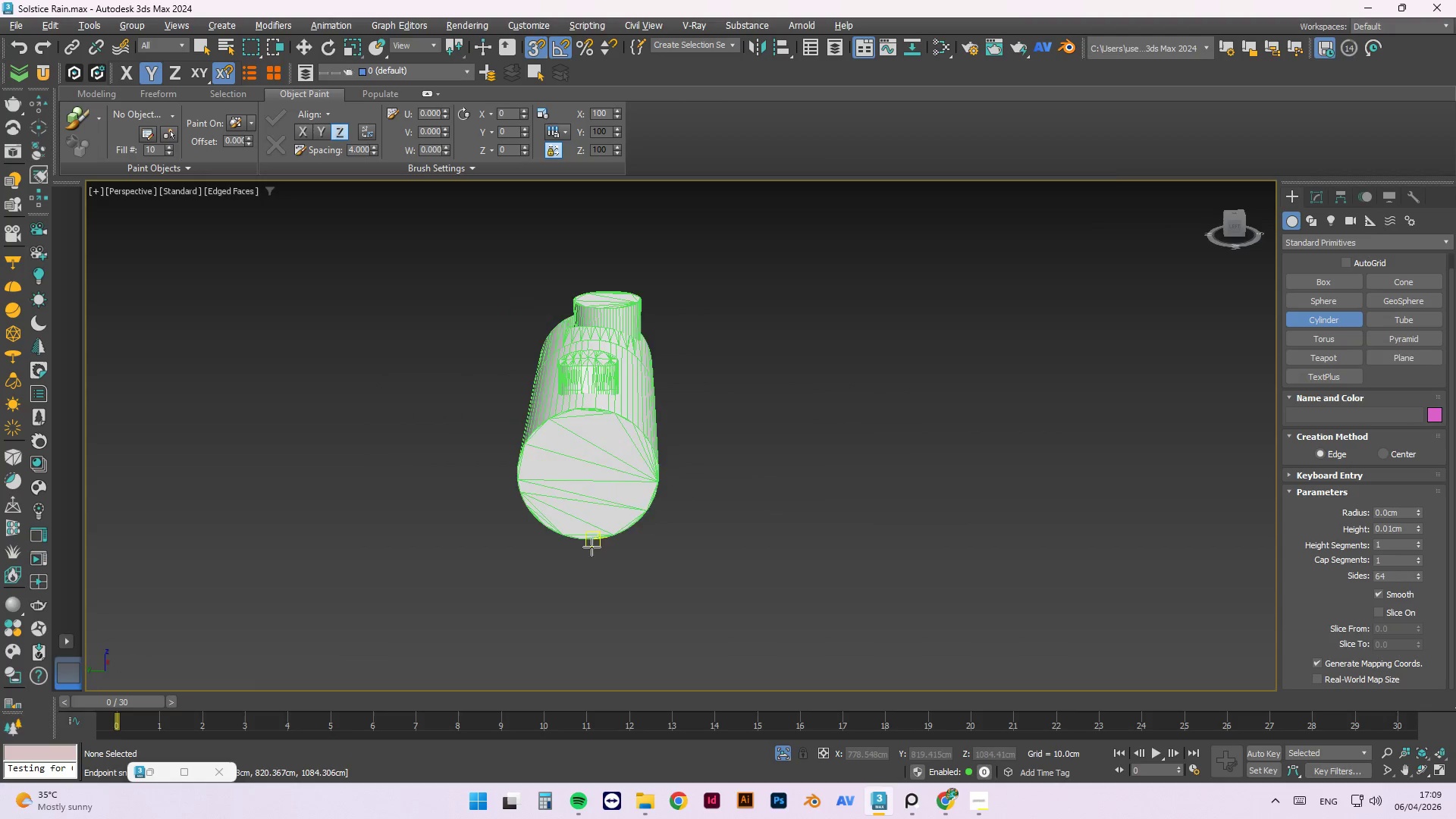 
key(Alt+AltLeft)
 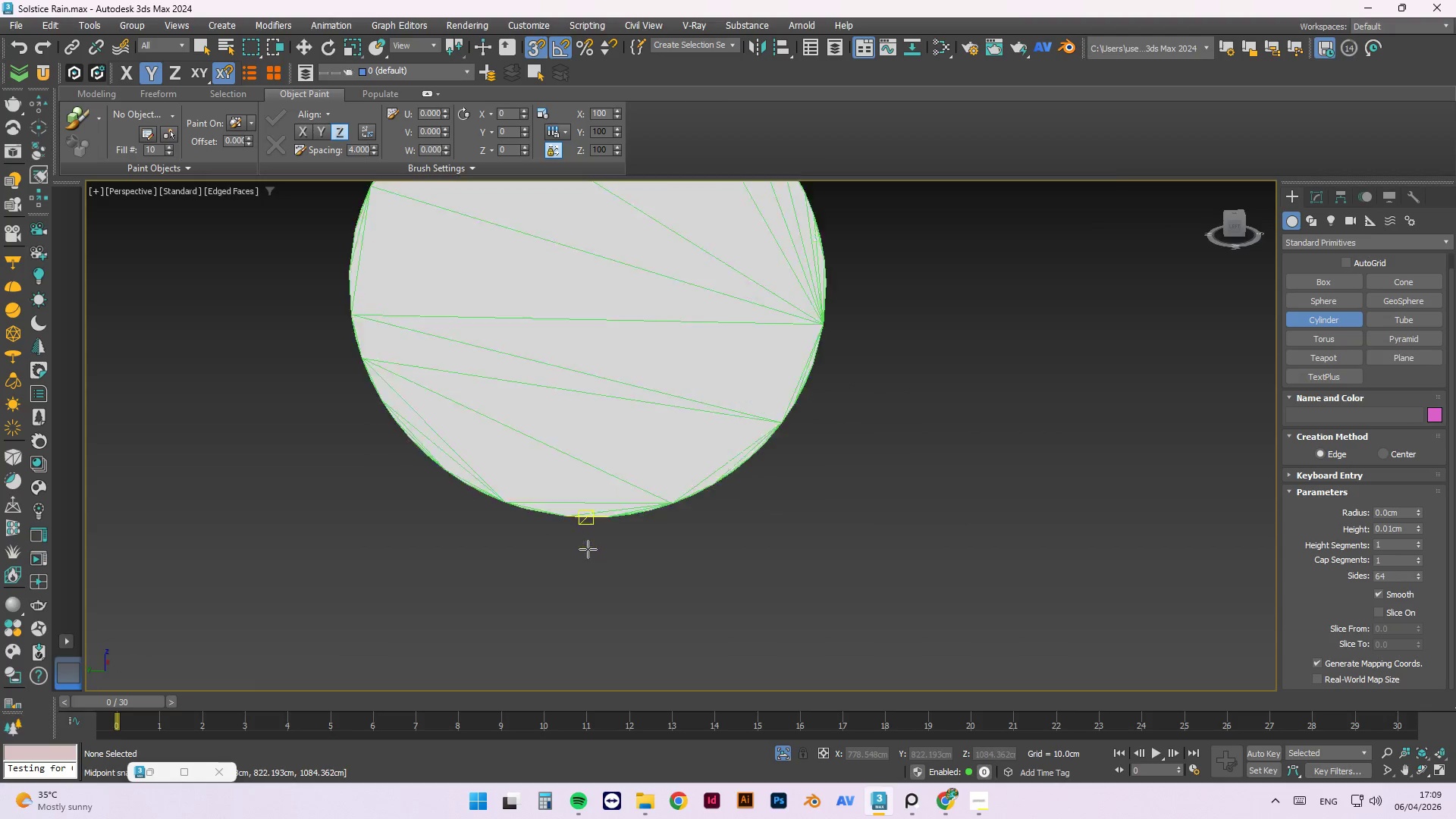 
scroll: coordinate [587, 549], scroll_direction: up, amount: 3.0
 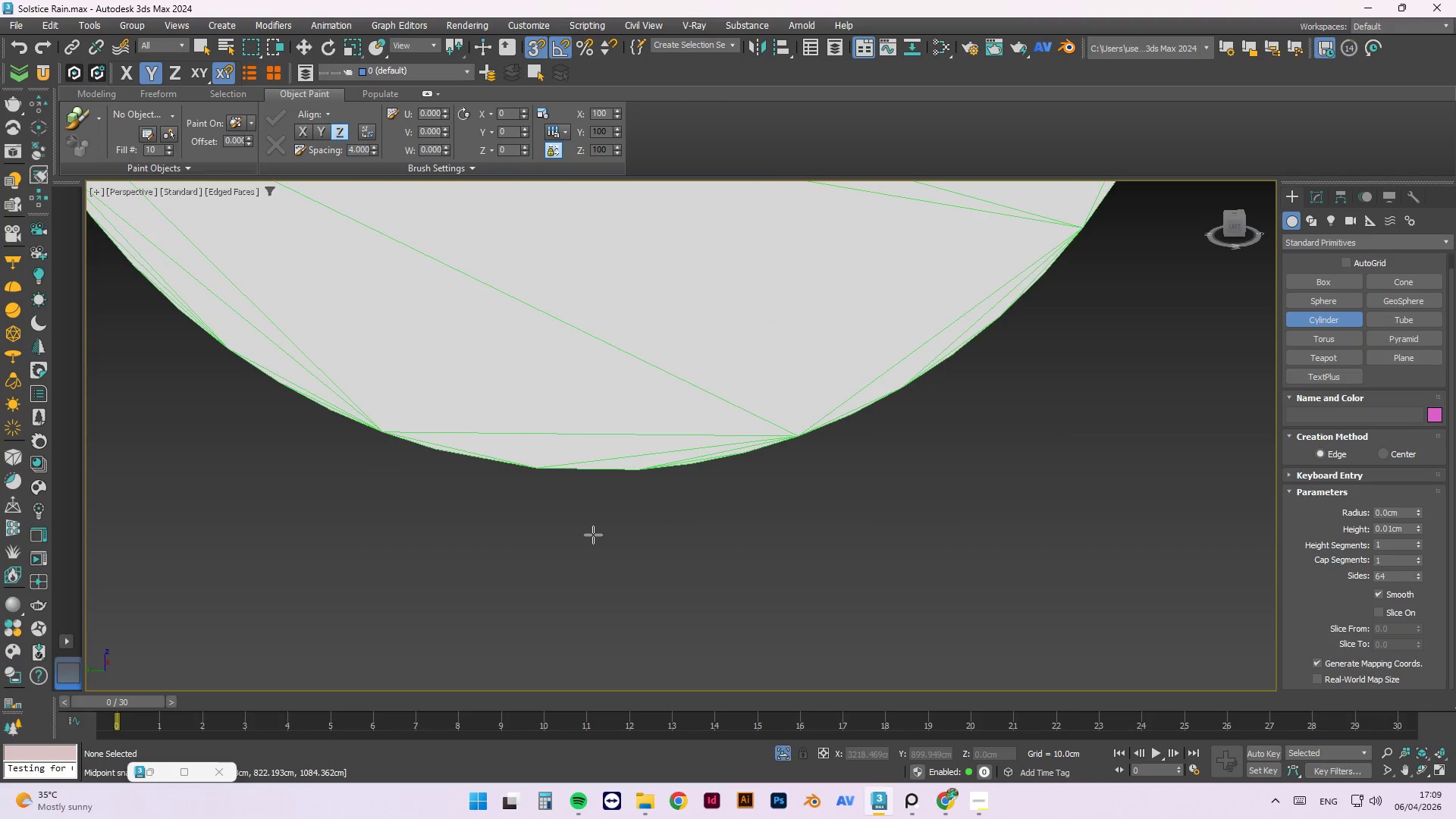 
scroll: coordinate [594, 533], scroll_direction: down, amount: 1.0
 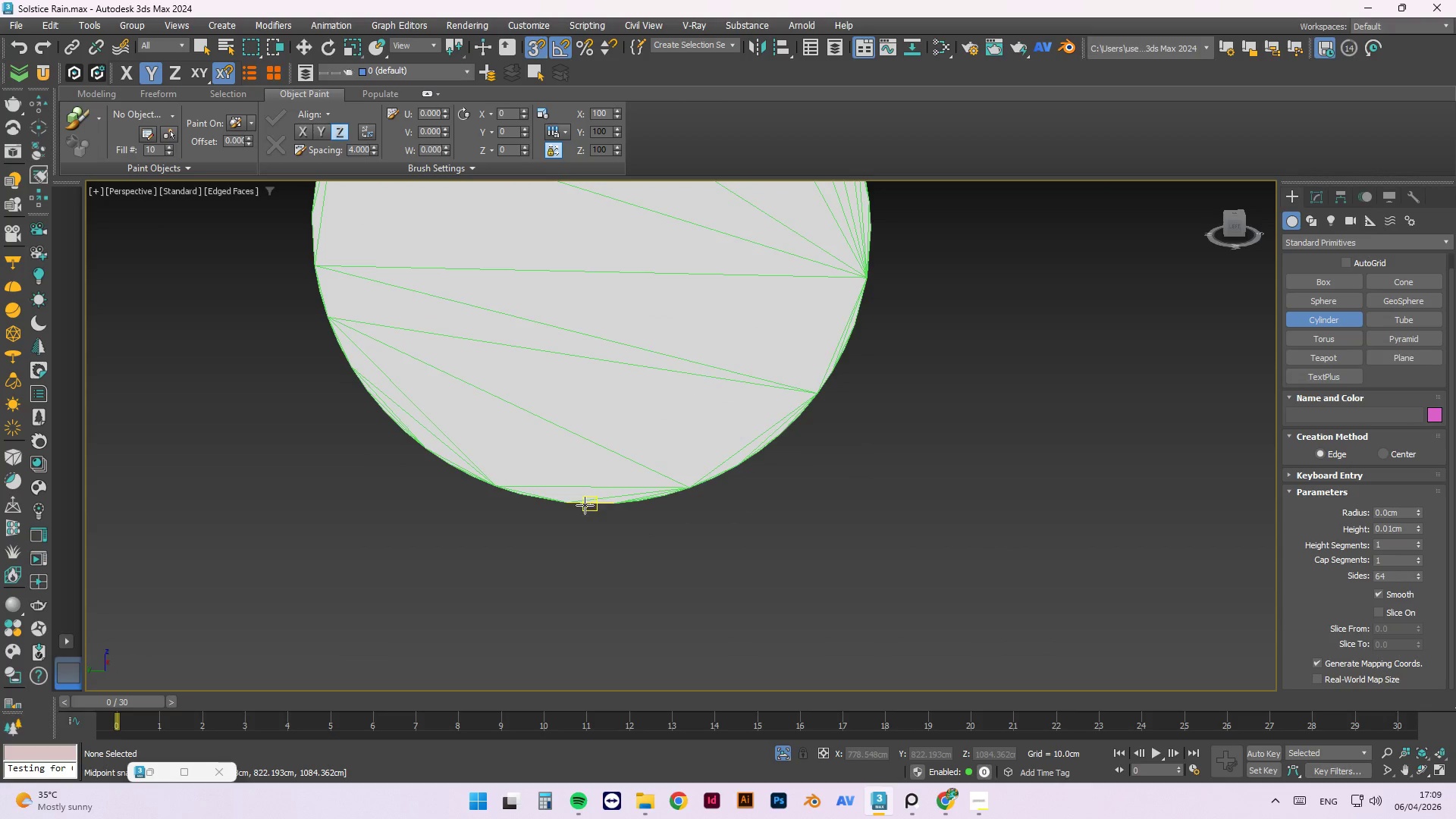 
left_click_drag(start_coordinate=[585, 504], to_coordinate=[642, 566])
 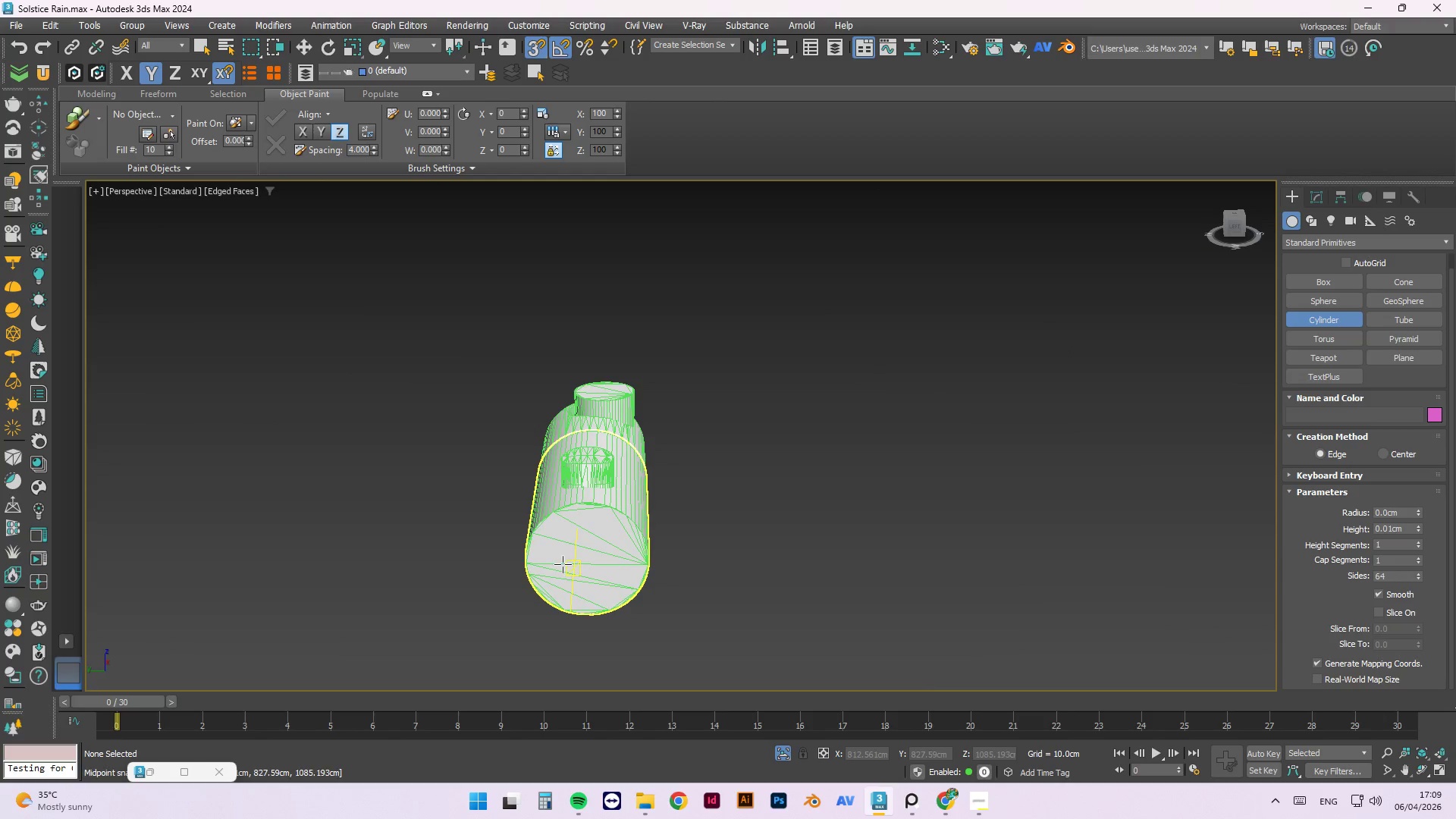 
scroll: coordinate [604, 526], scroll_direction: down, amount: 3.0
 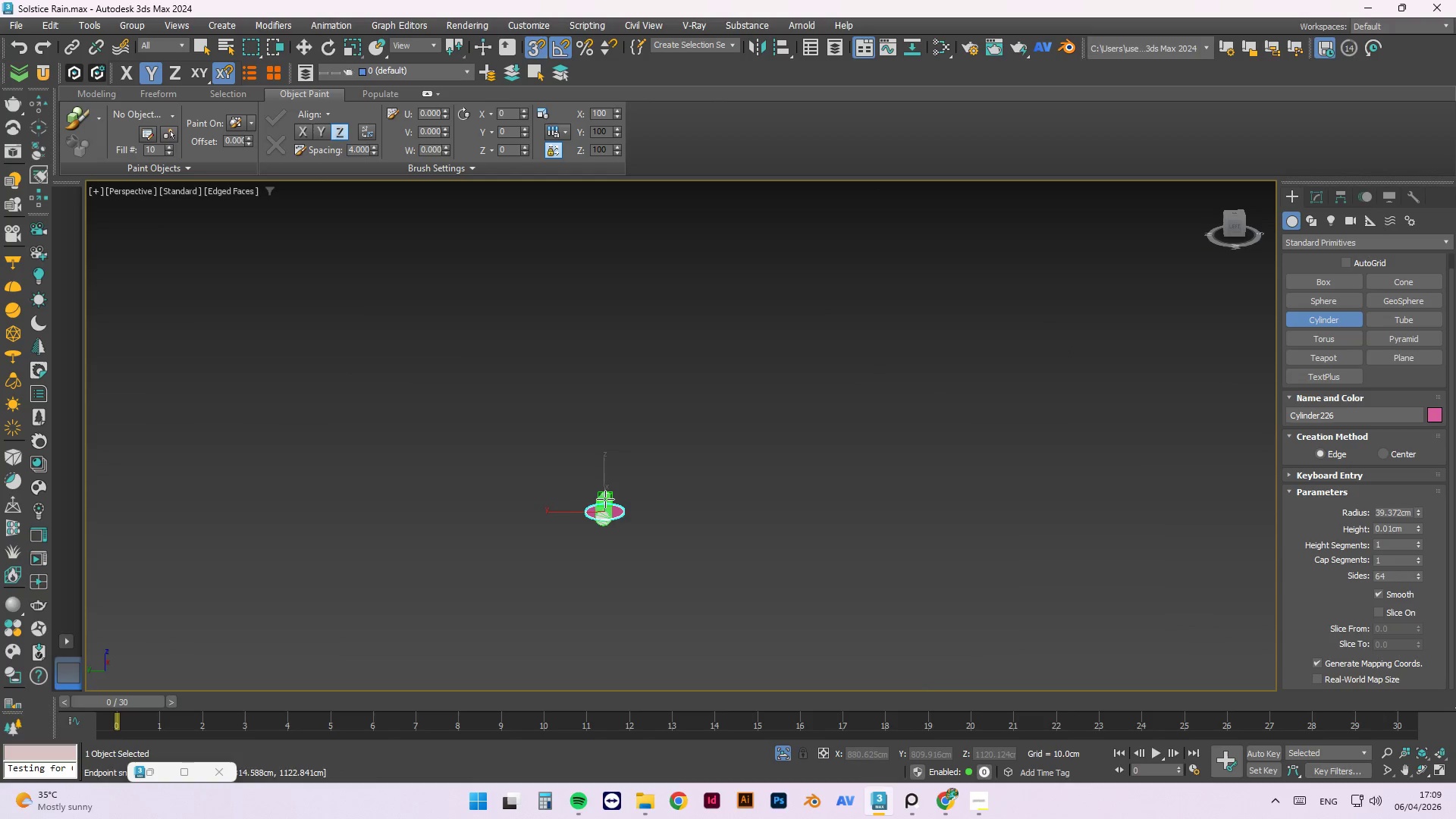 
scroll: coordinate [606, 528], scroll_direction: up, amount: 5.0
 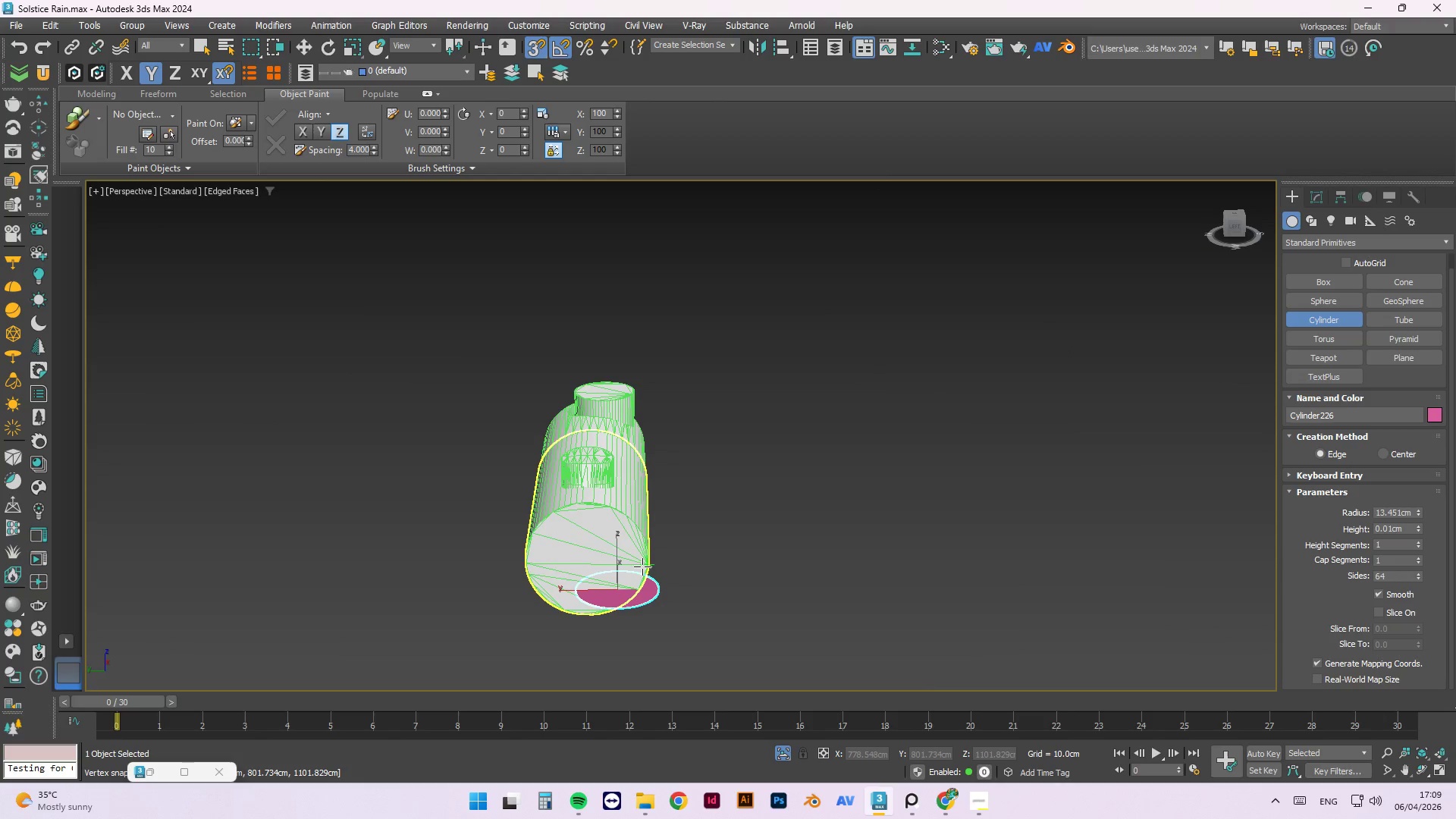 
key(Escape)
 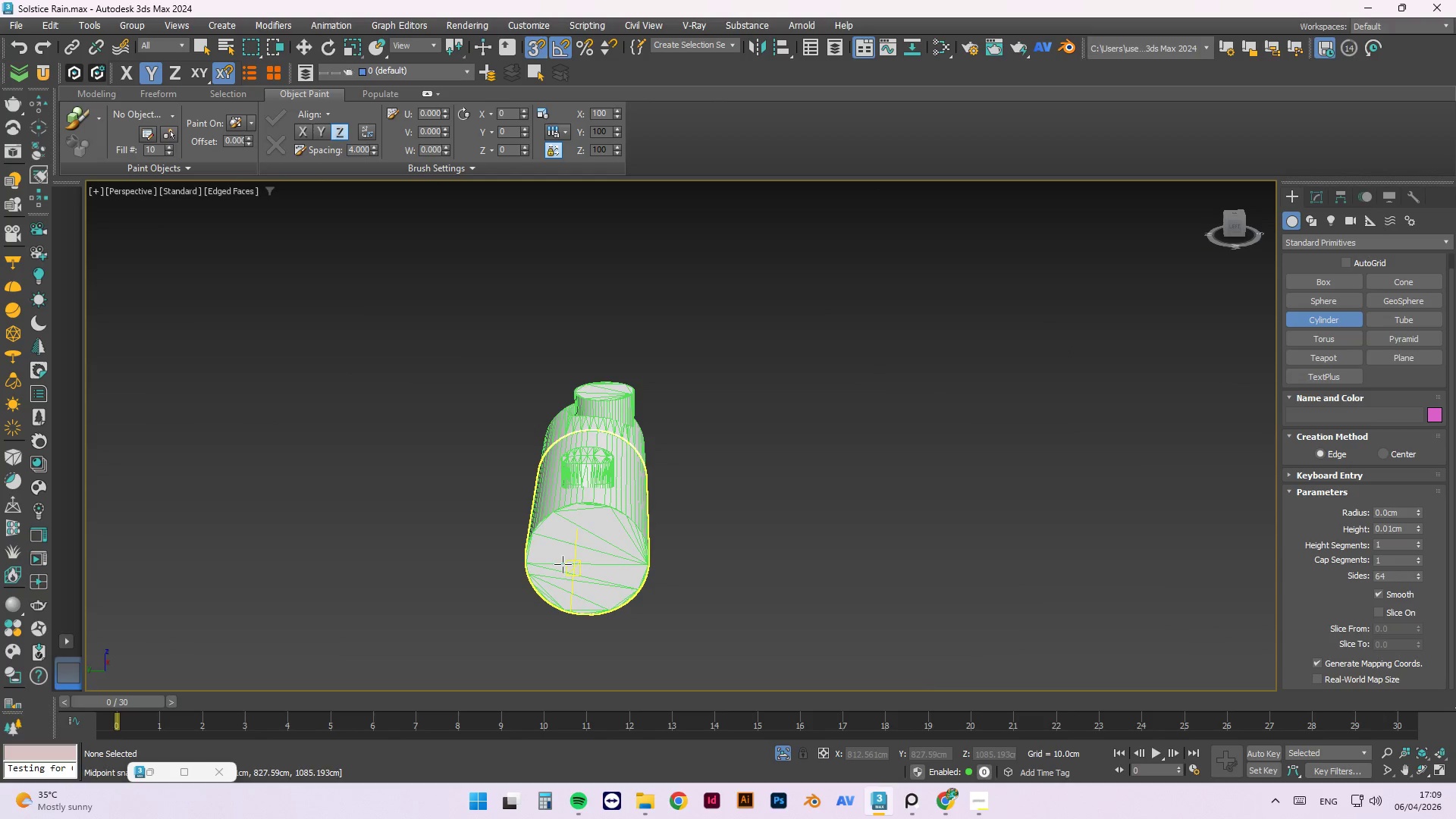 
scroll: coordinate [546, 560], scroll_direction: up, amount: 2.0
 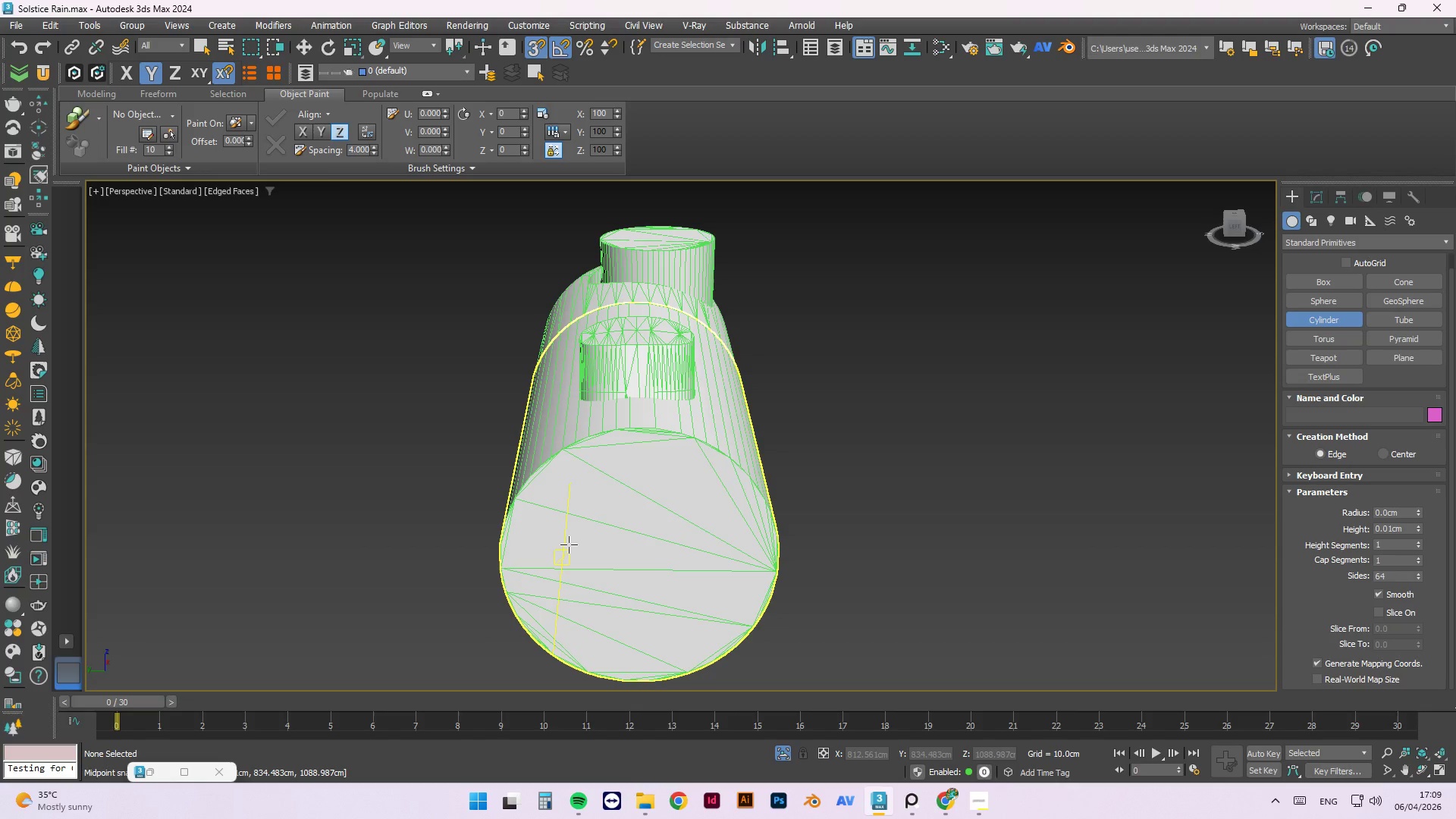 
type(fz)
 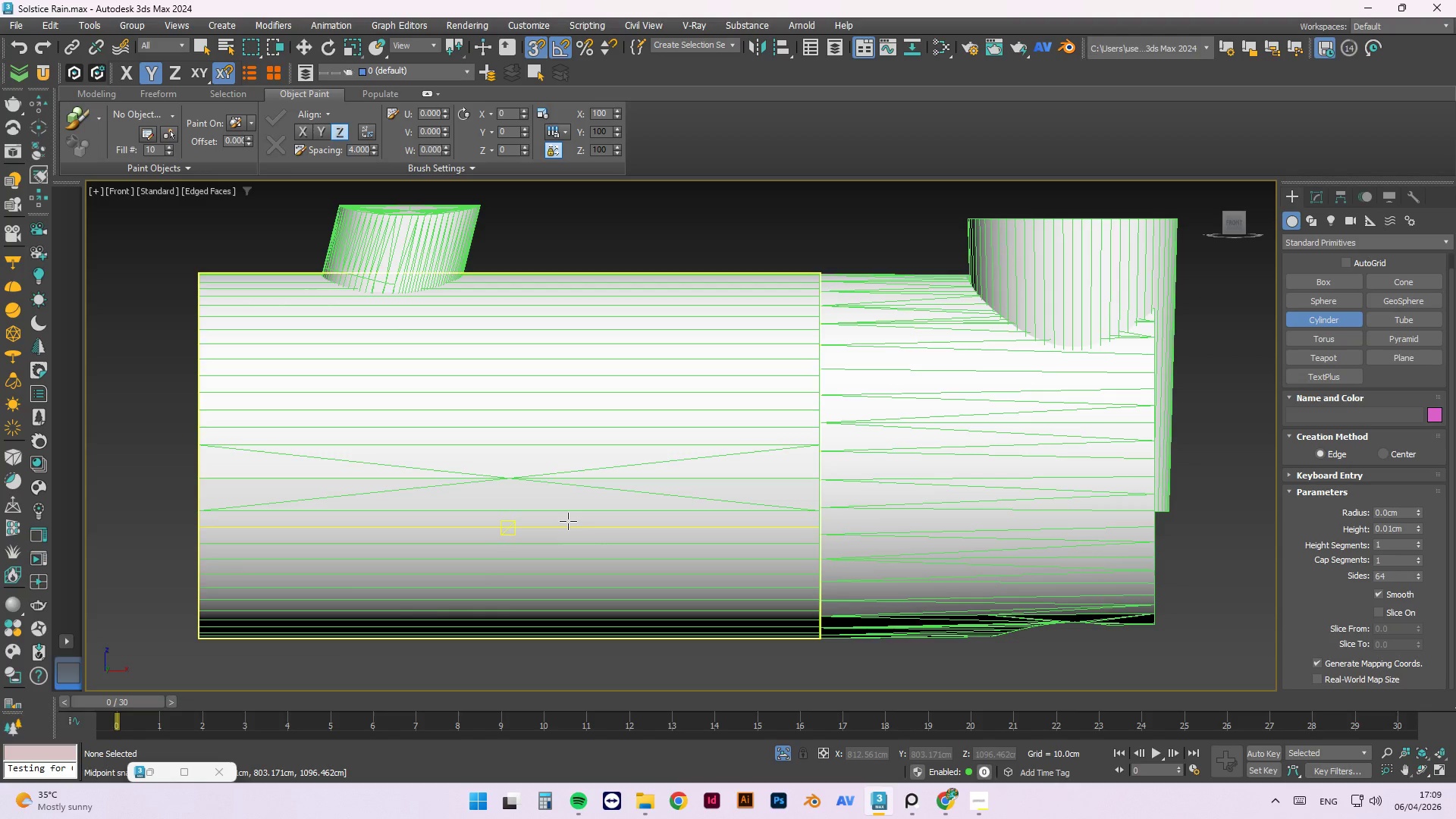 
type(lz)
 